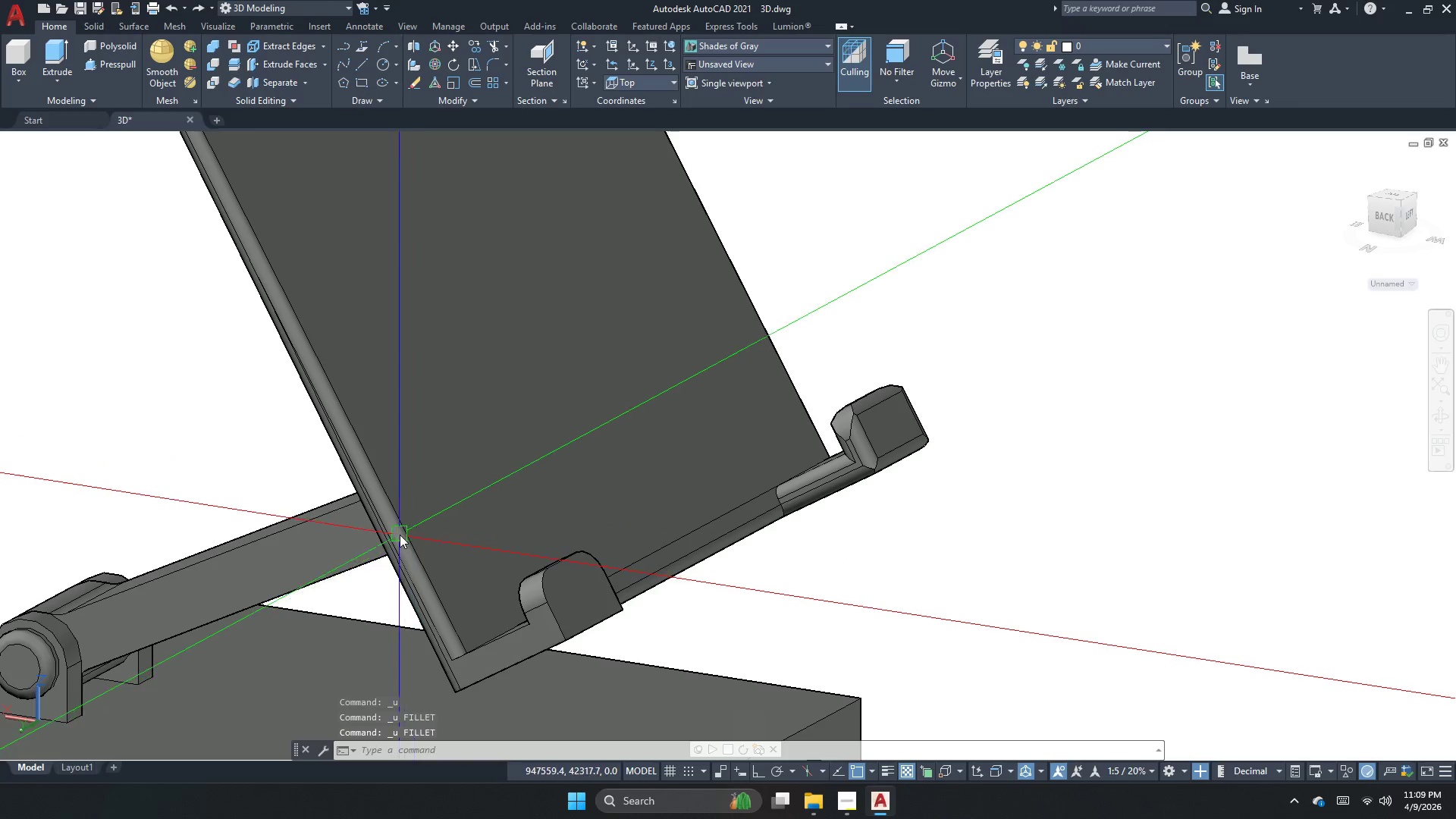 
key(Control+Z)
 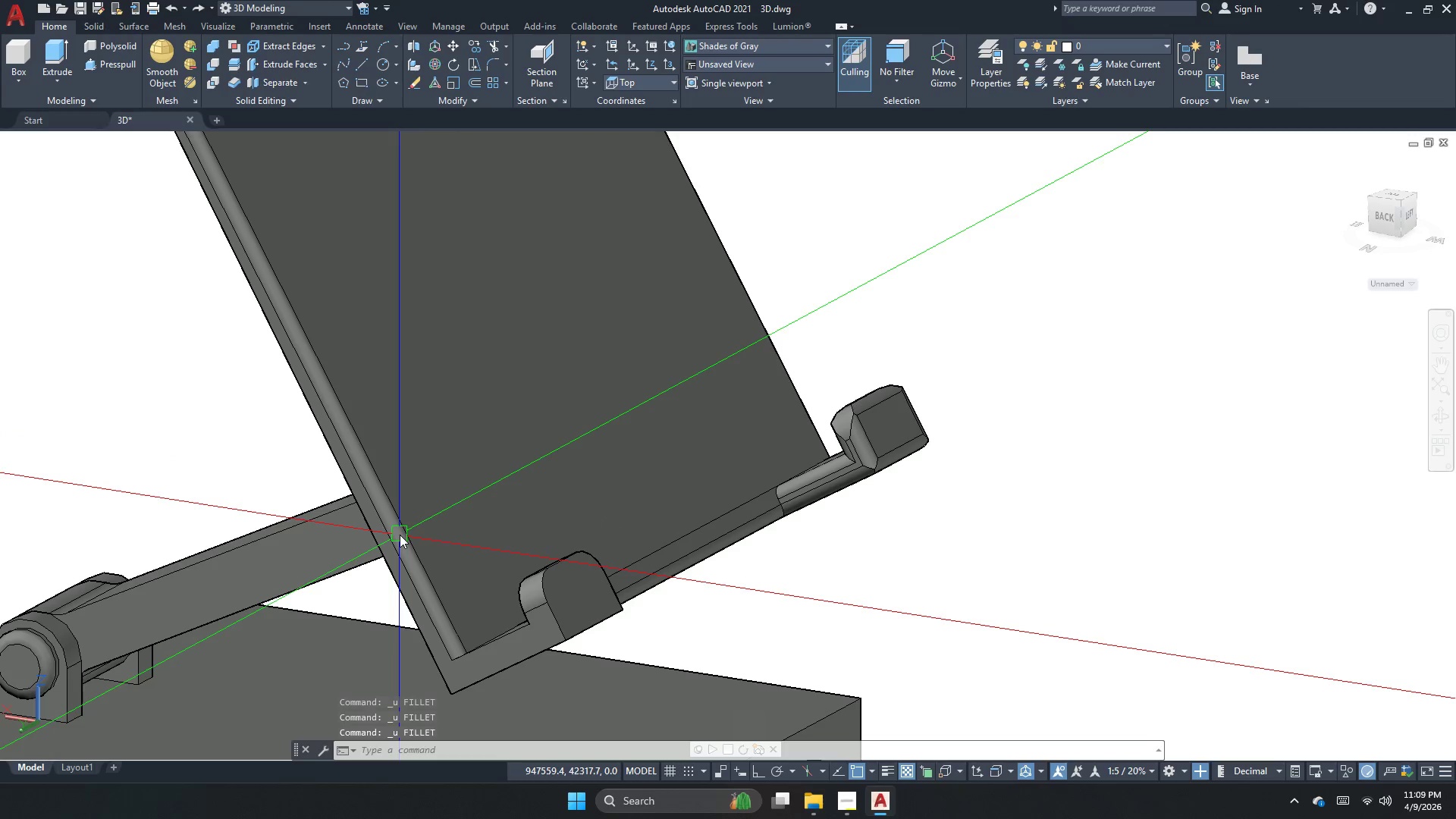 
key(Control+Z)
 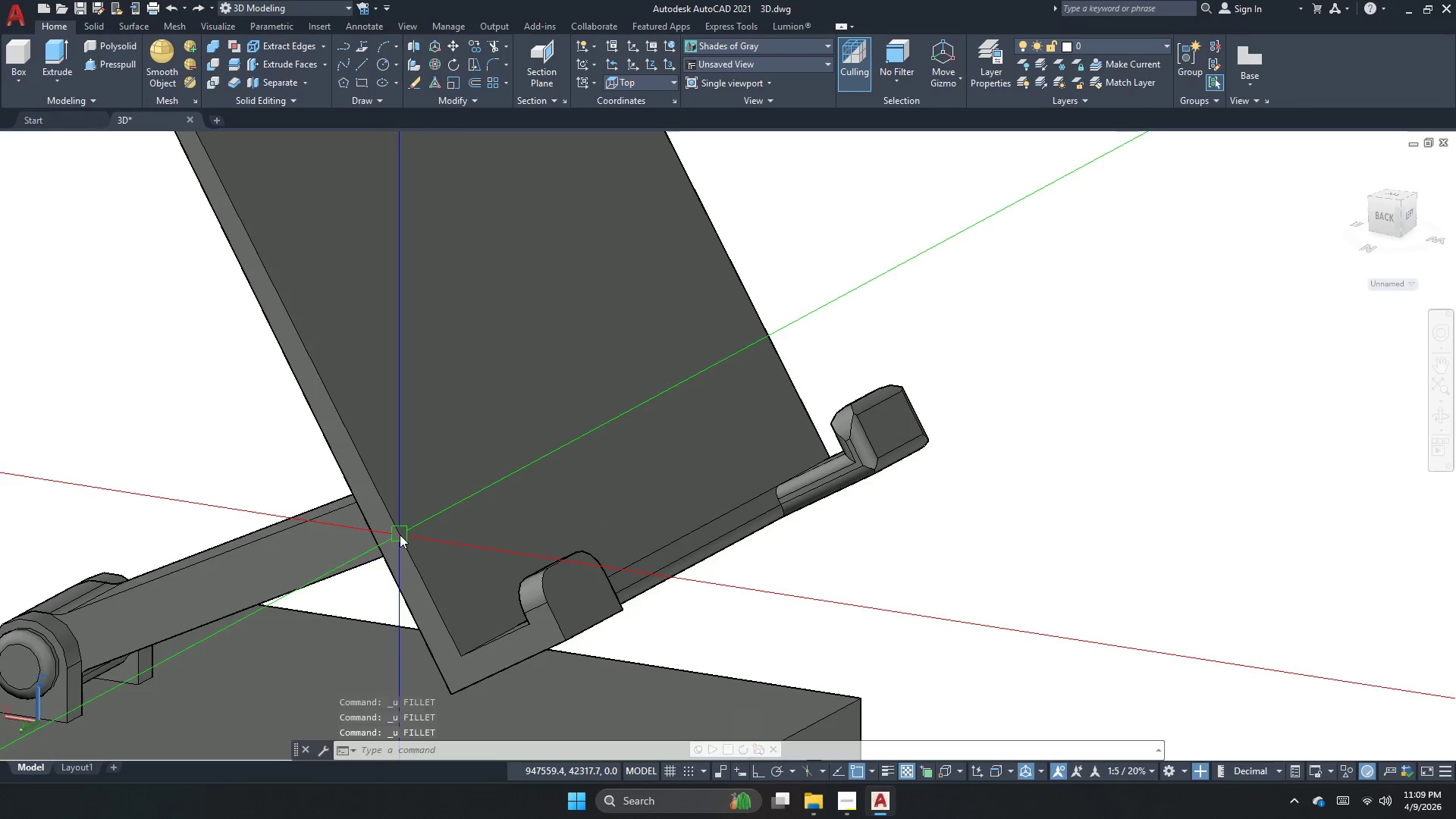 
key(Control+Z)
 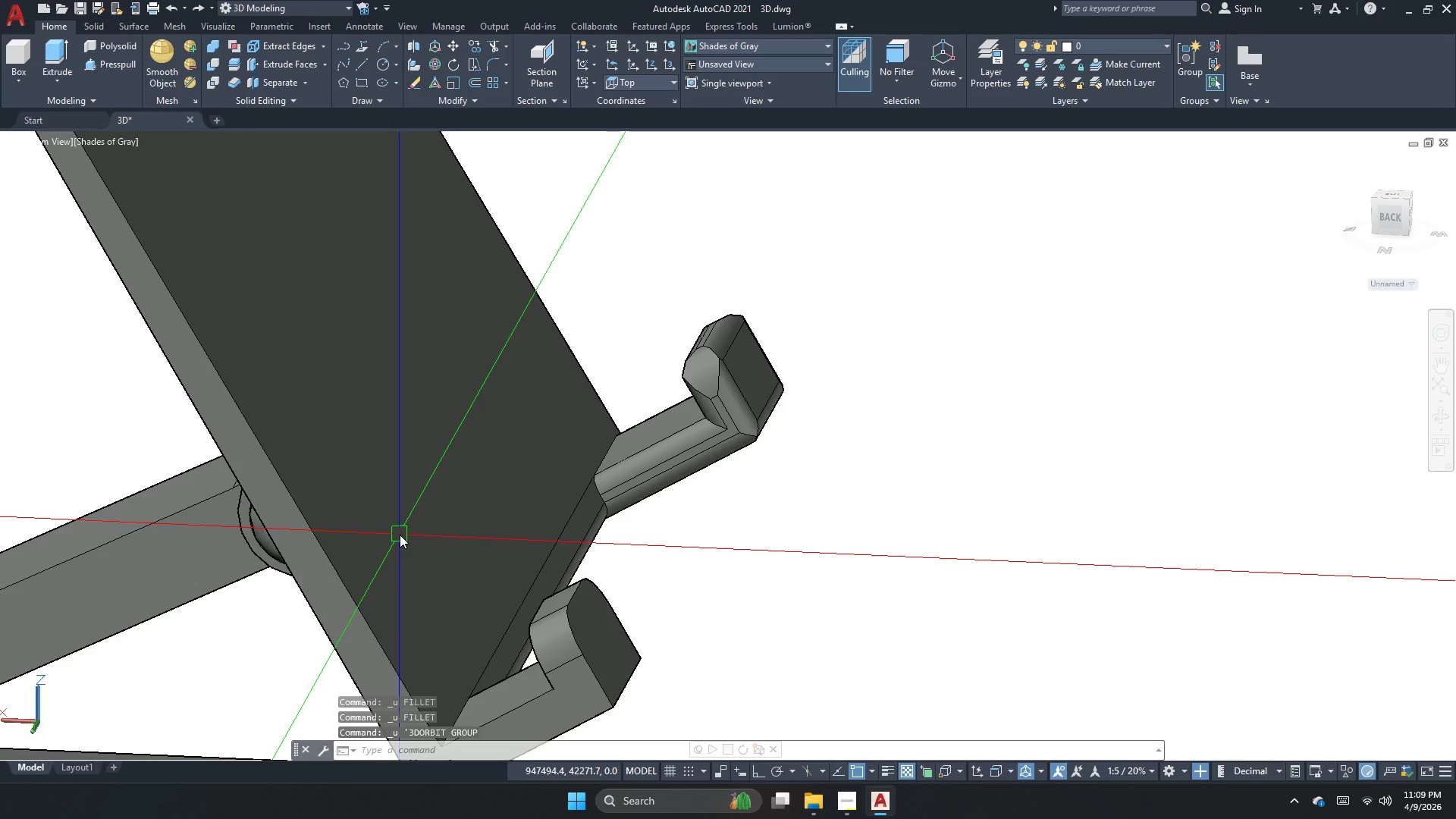 
key(Control+Z)
 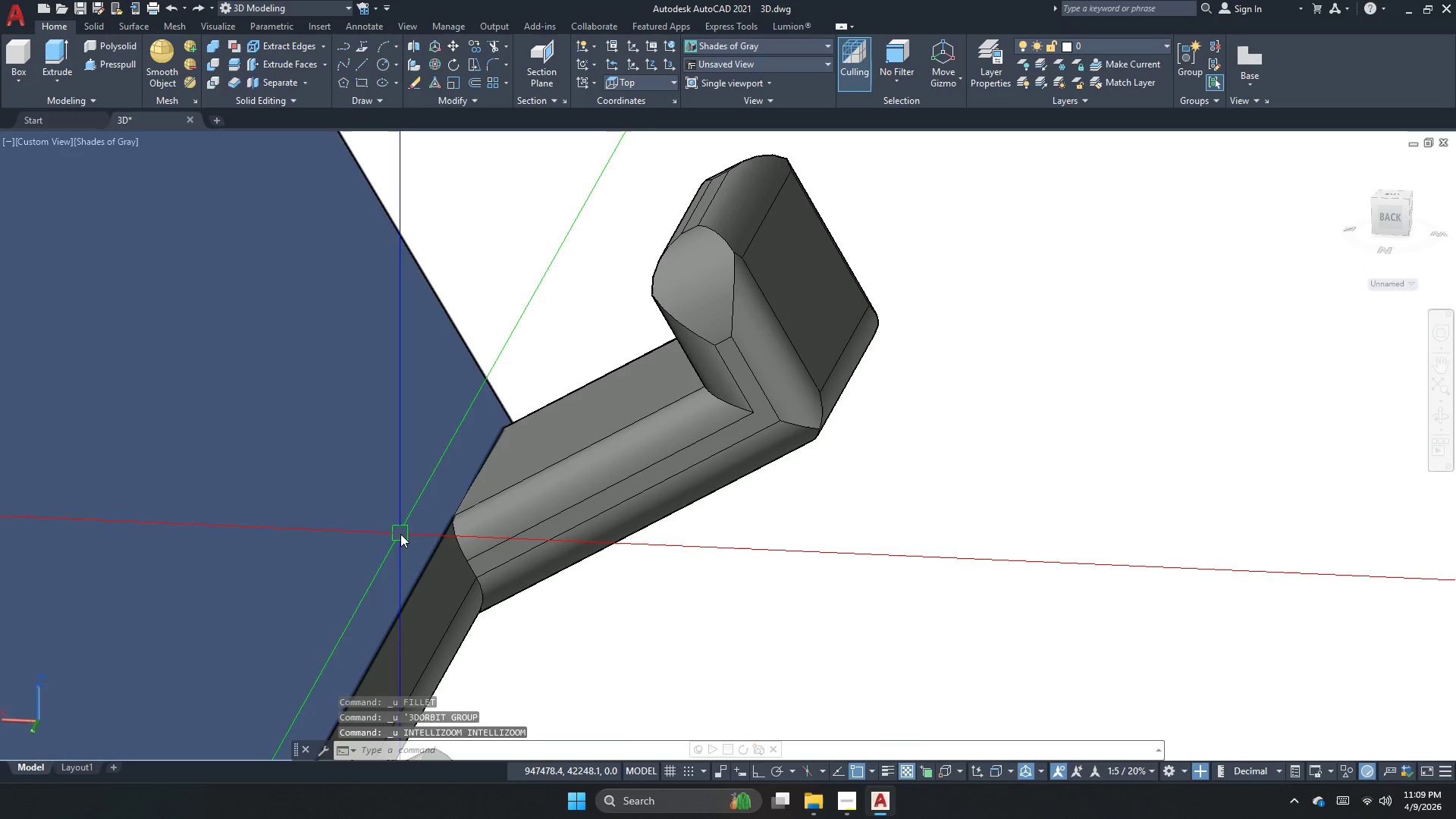 
key(Control+Z)
 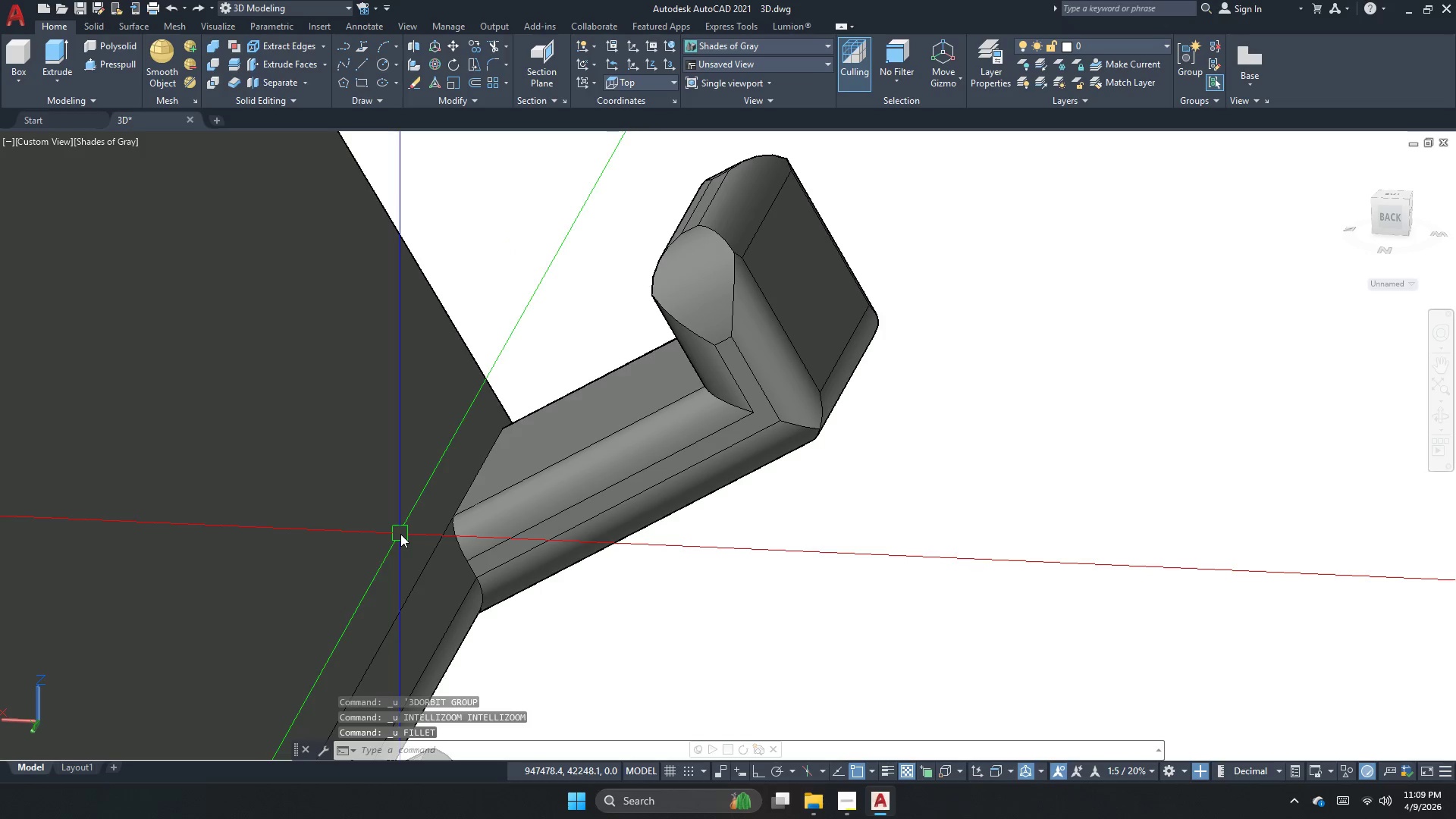 
key(Control+Z)
 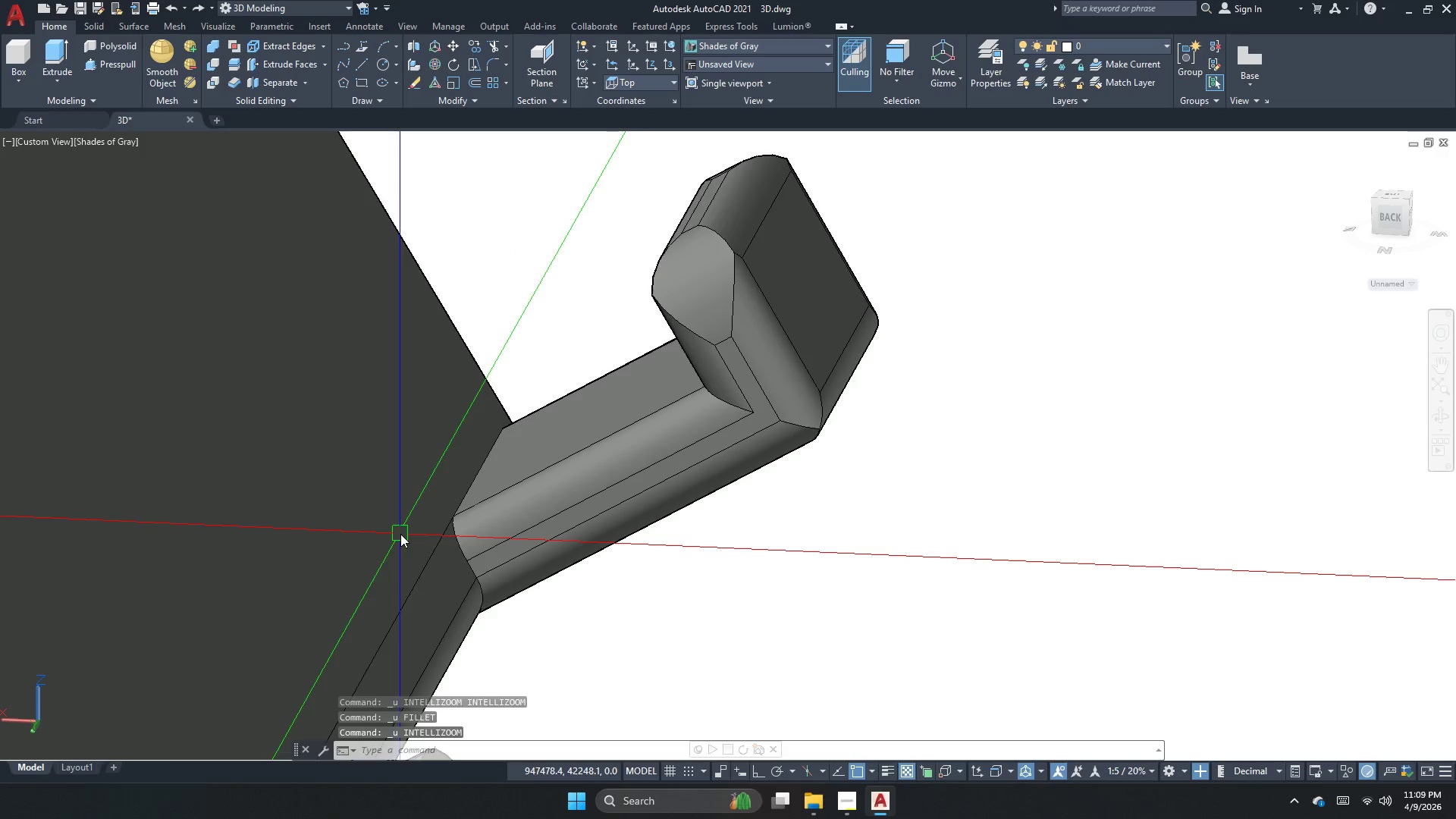 
key(Control+Z)
 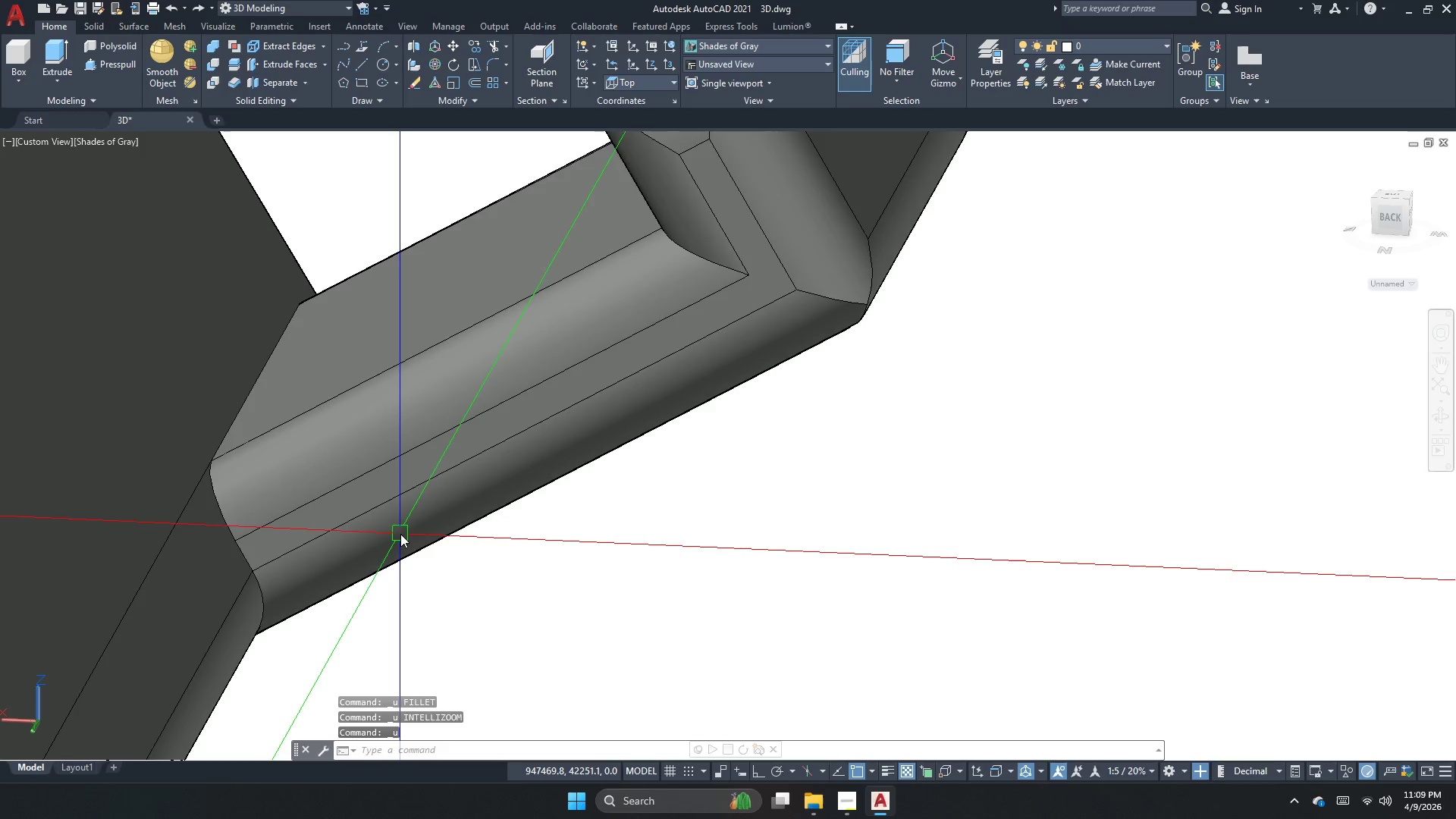 
key(Control+Z)
 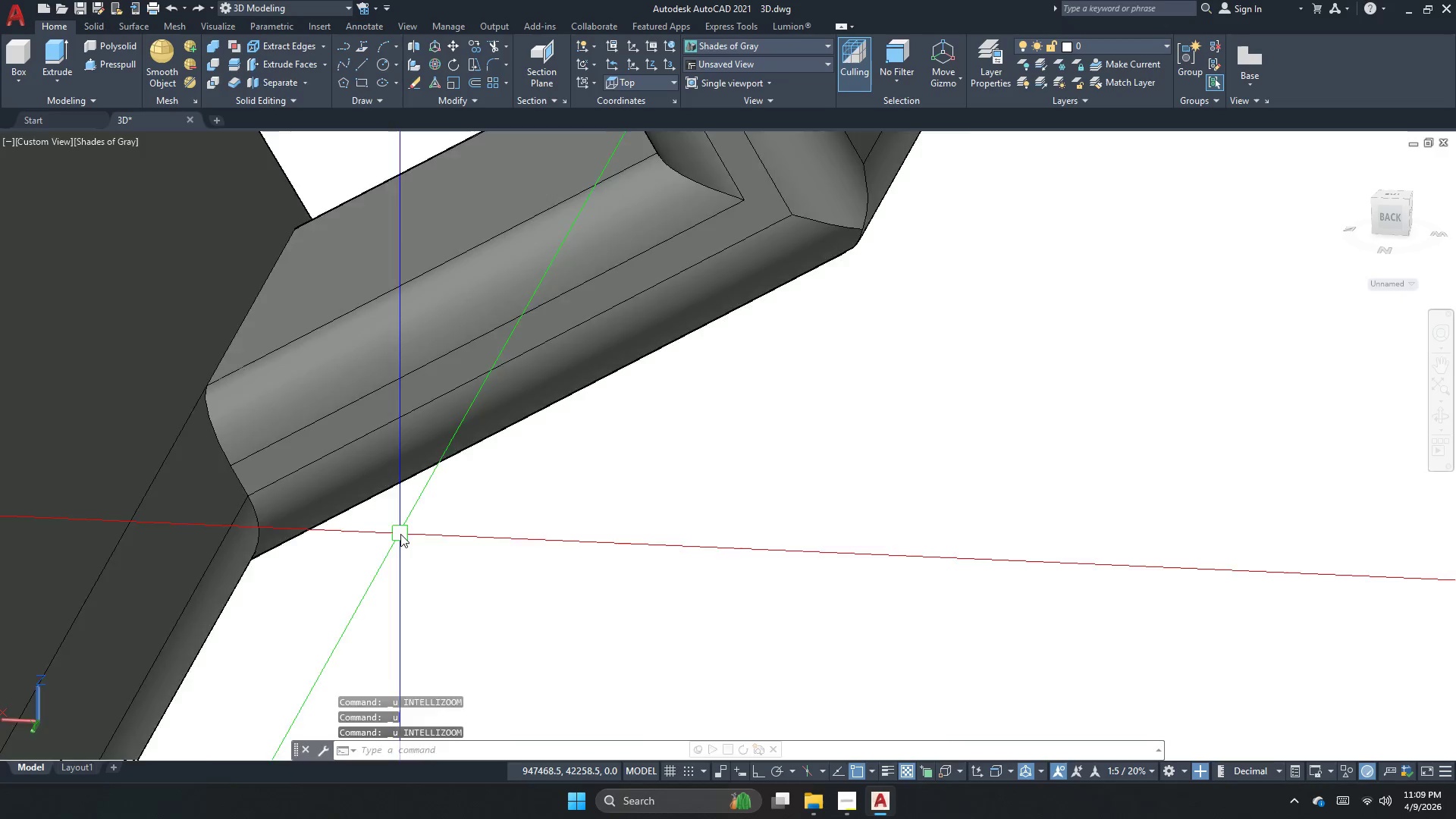 
key(Control+Z)
 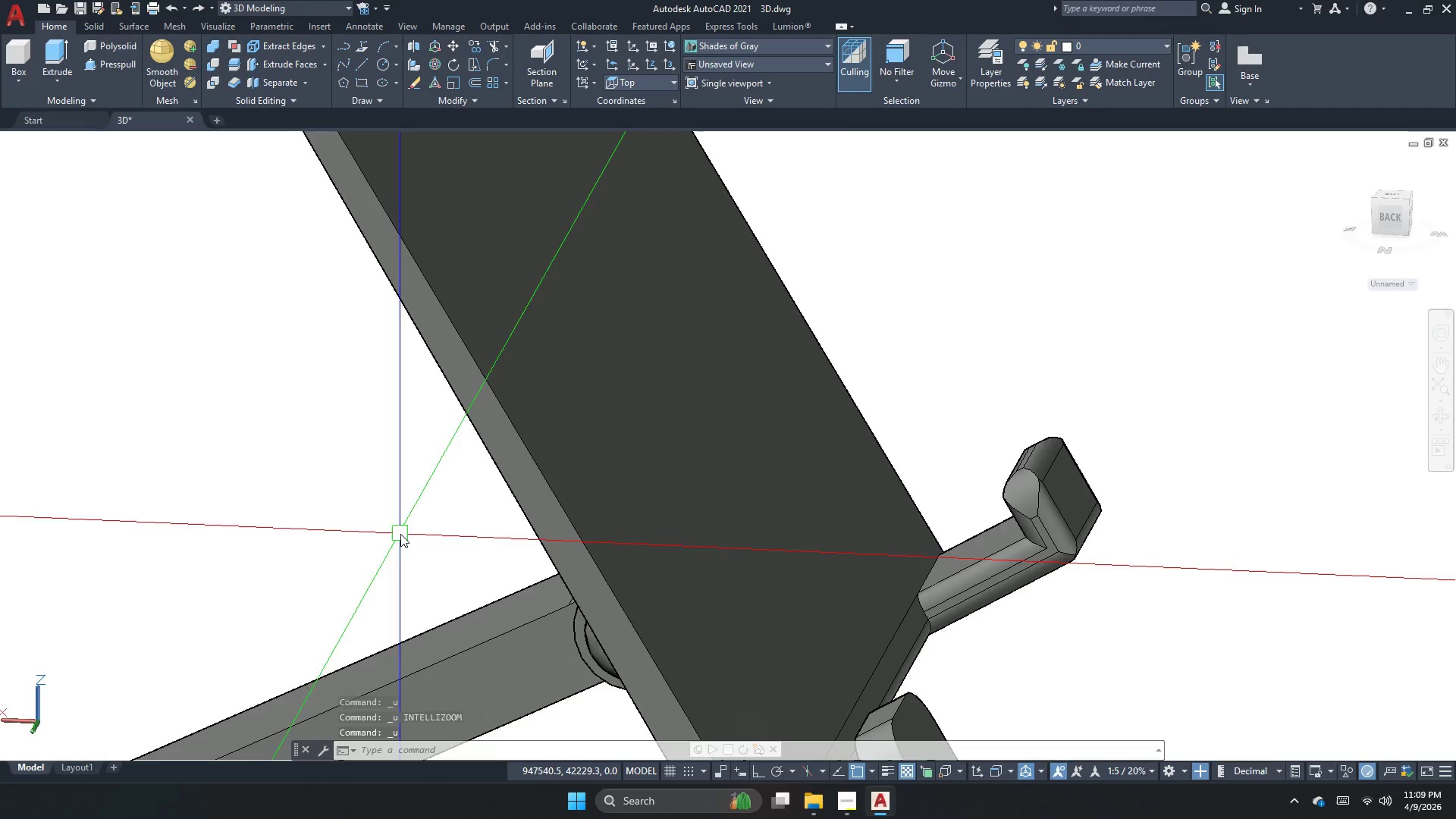 
key(Control+Z)
 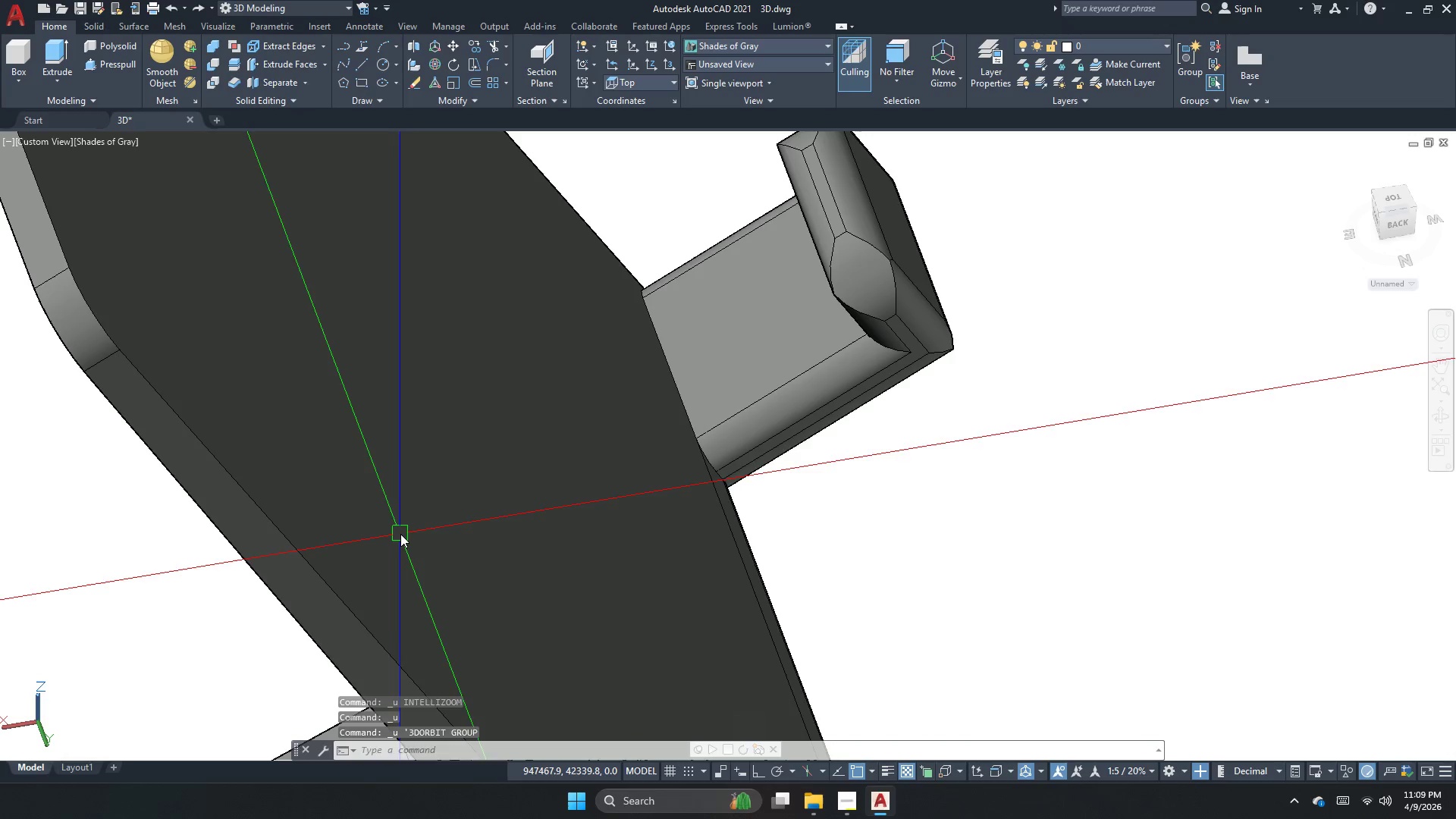 
key(Control+Z)
 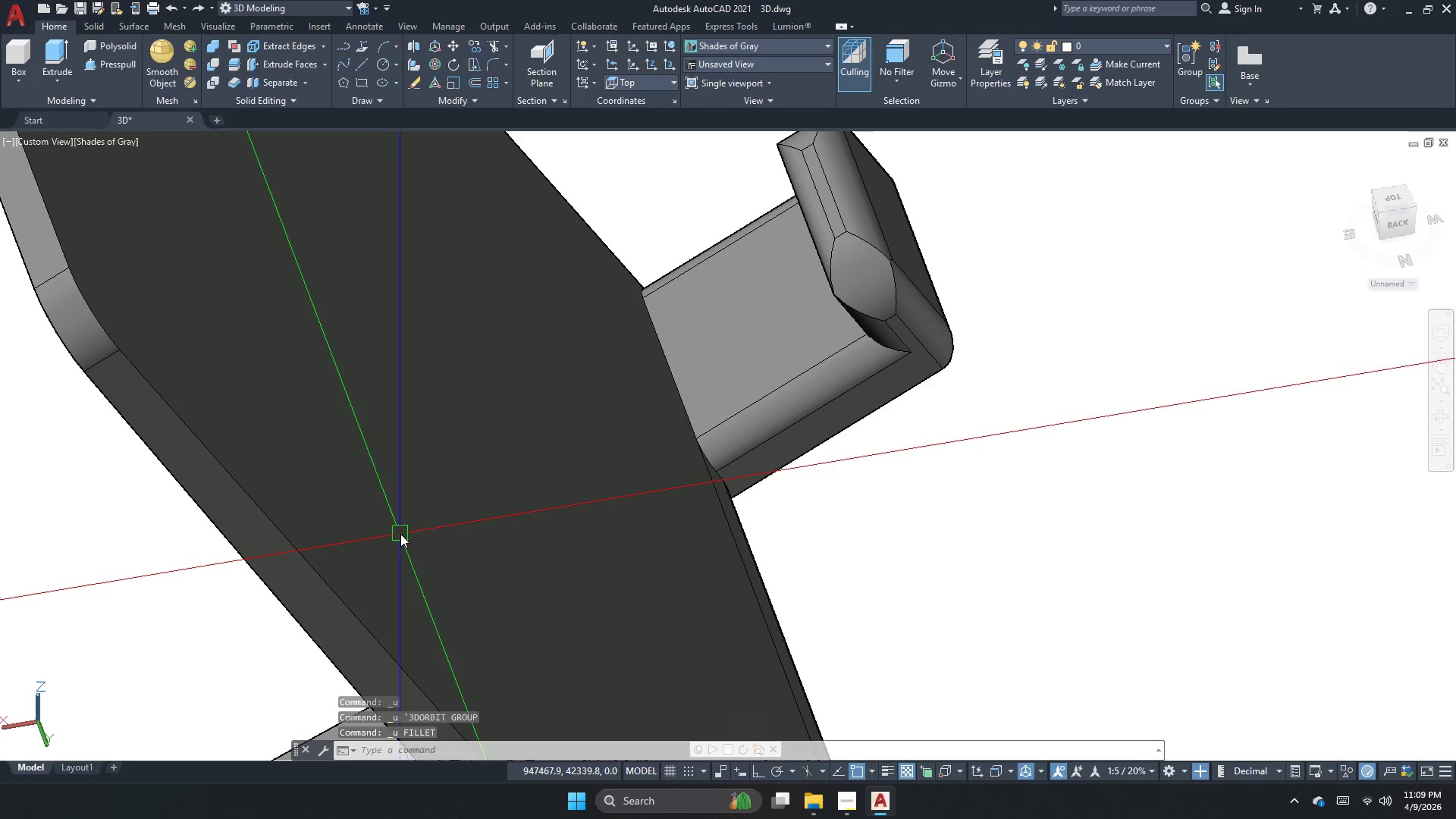 
key(Control+Z)
 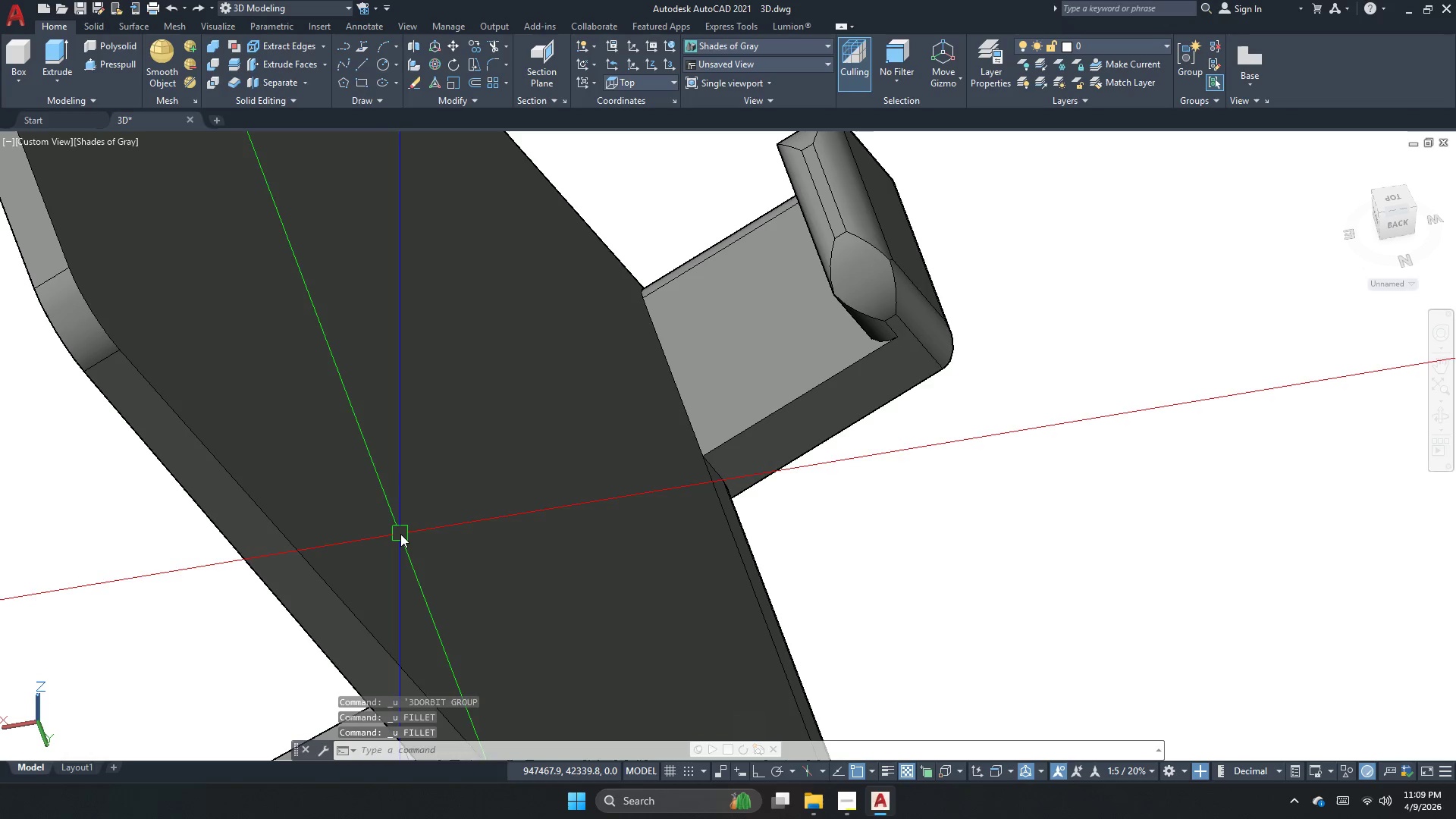 
key(Control+Z)
 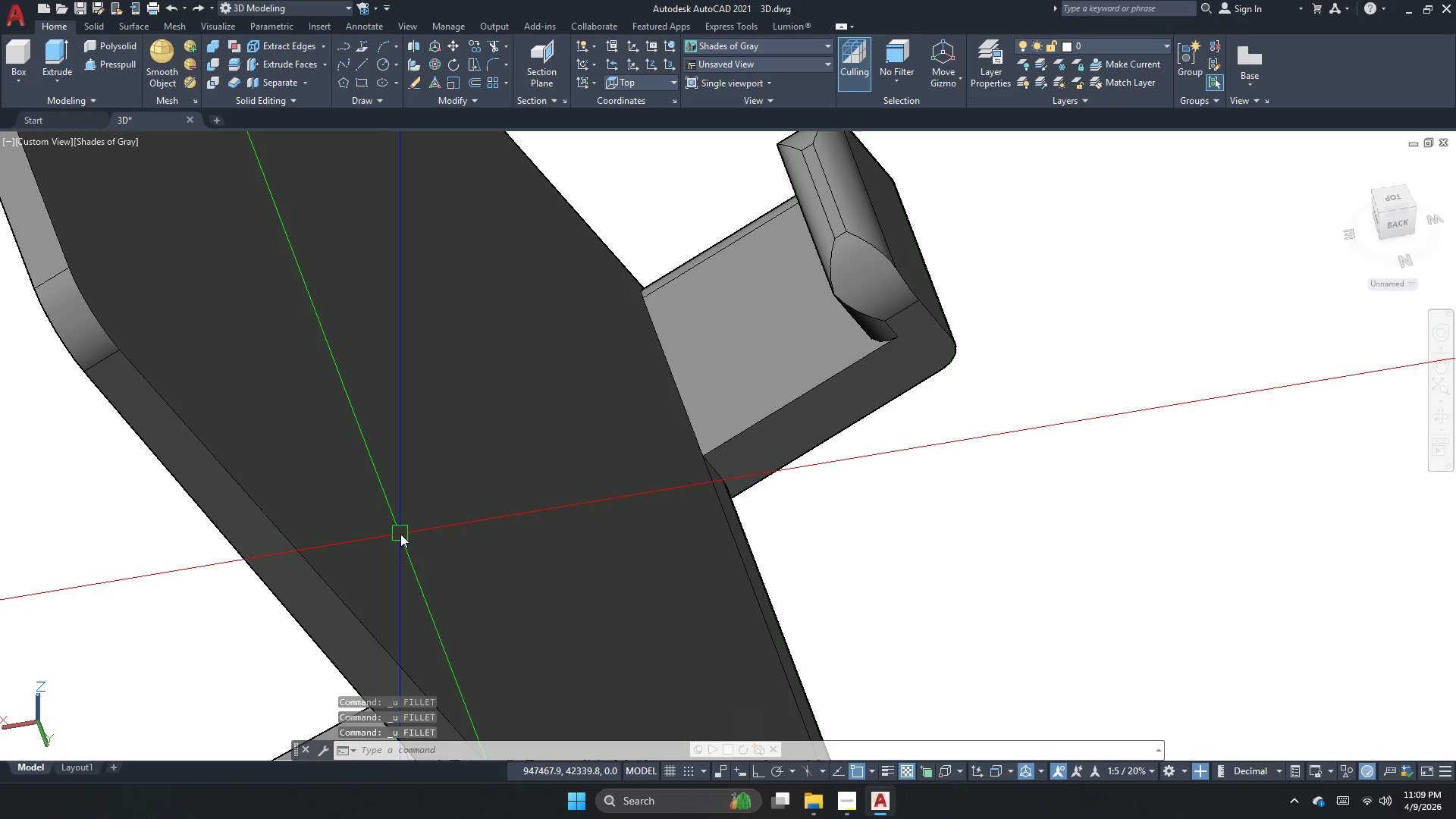 
key(Control+Z)
 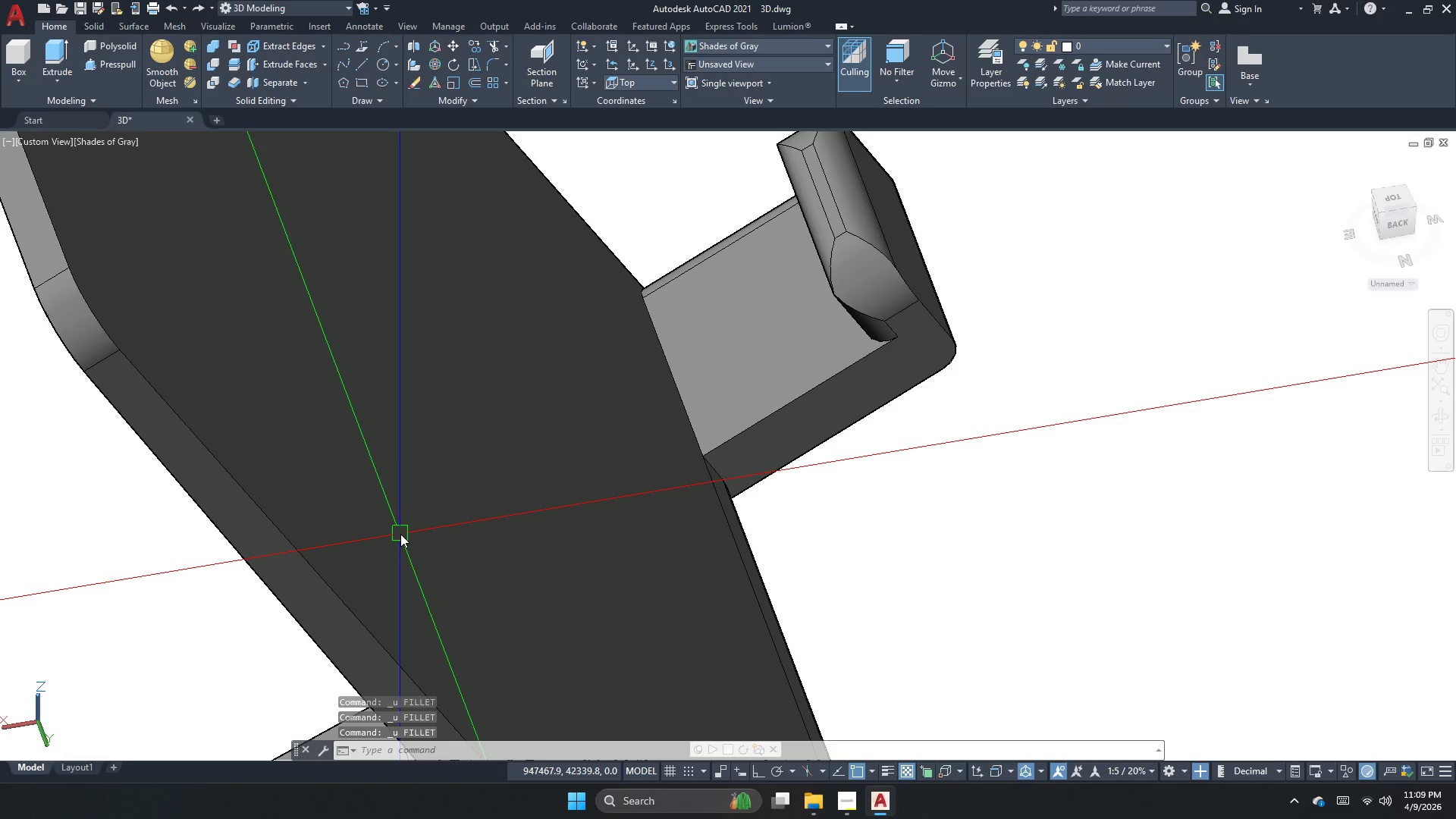 
key(Control+Z)
 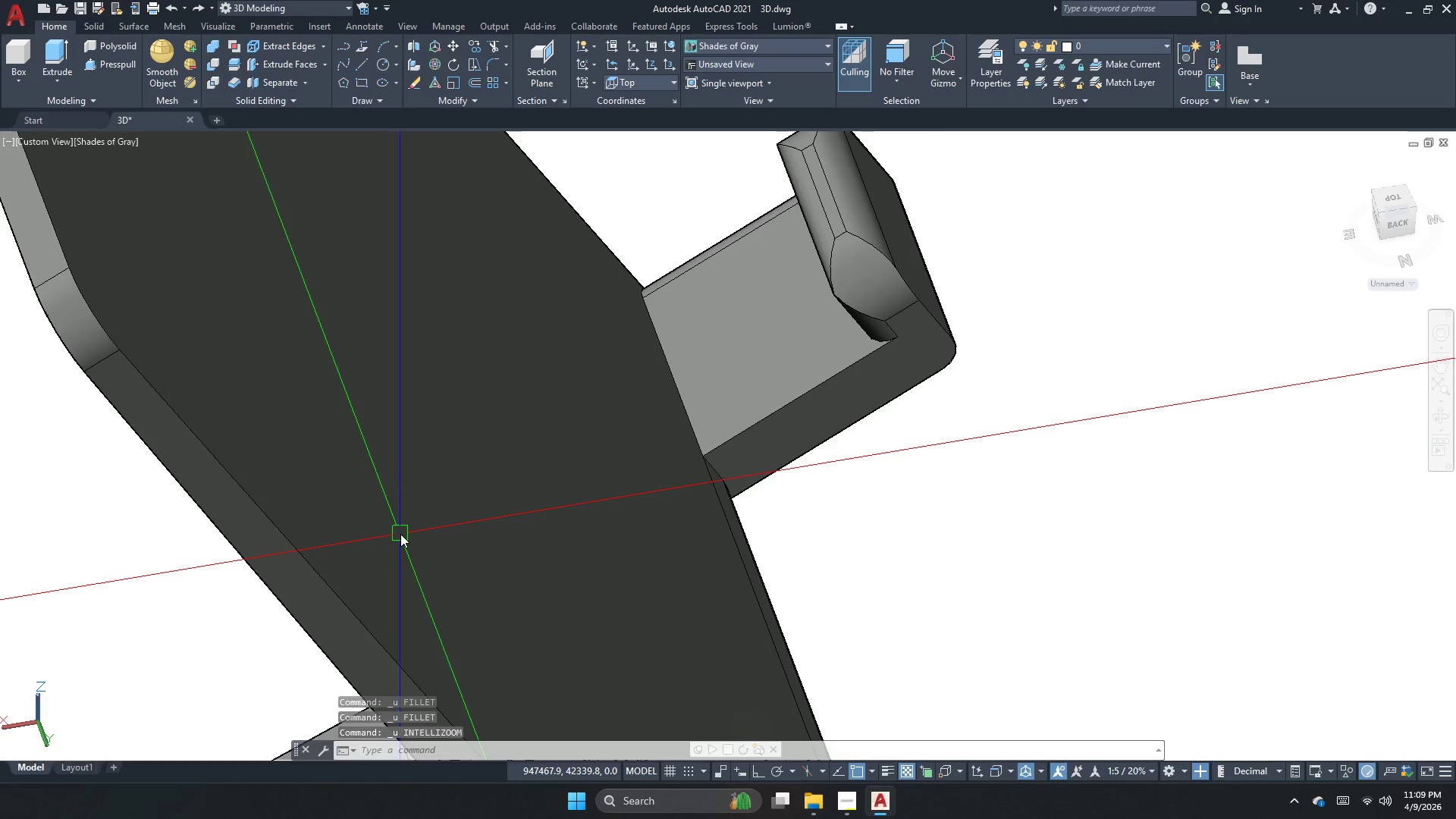 
key(Control+Z)
 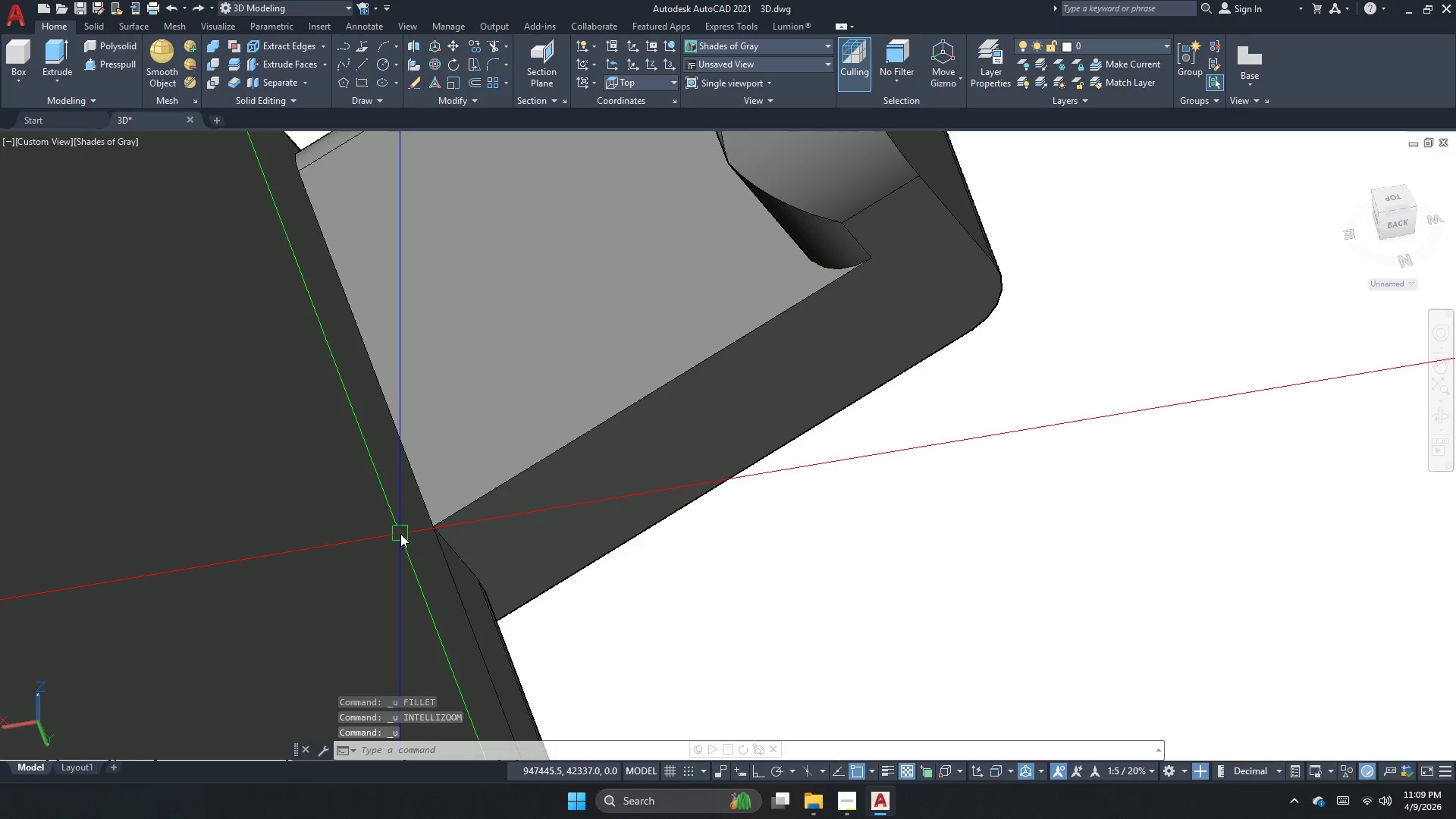 
key(Control+Z)
 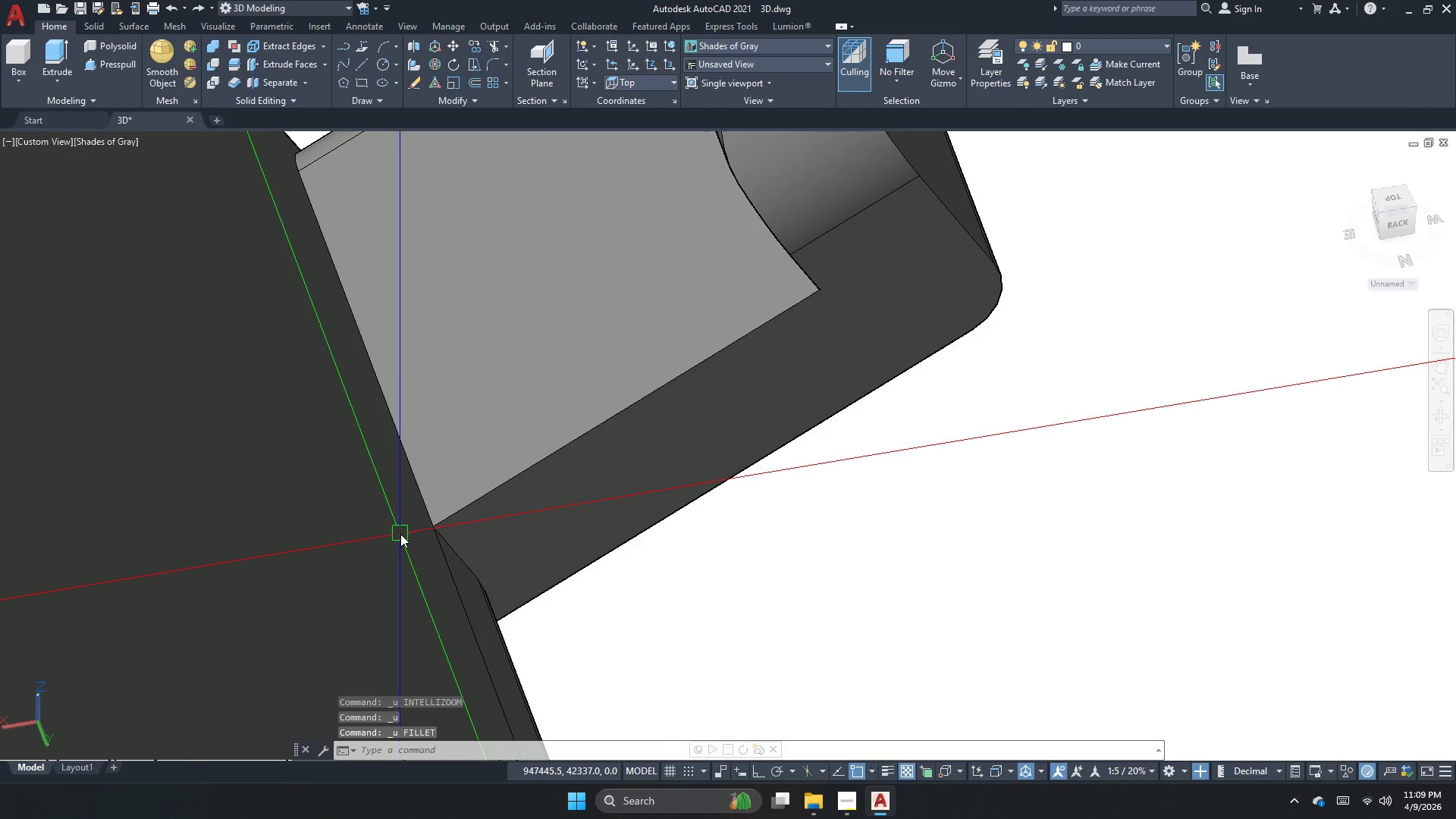 
key(Control+Z)
 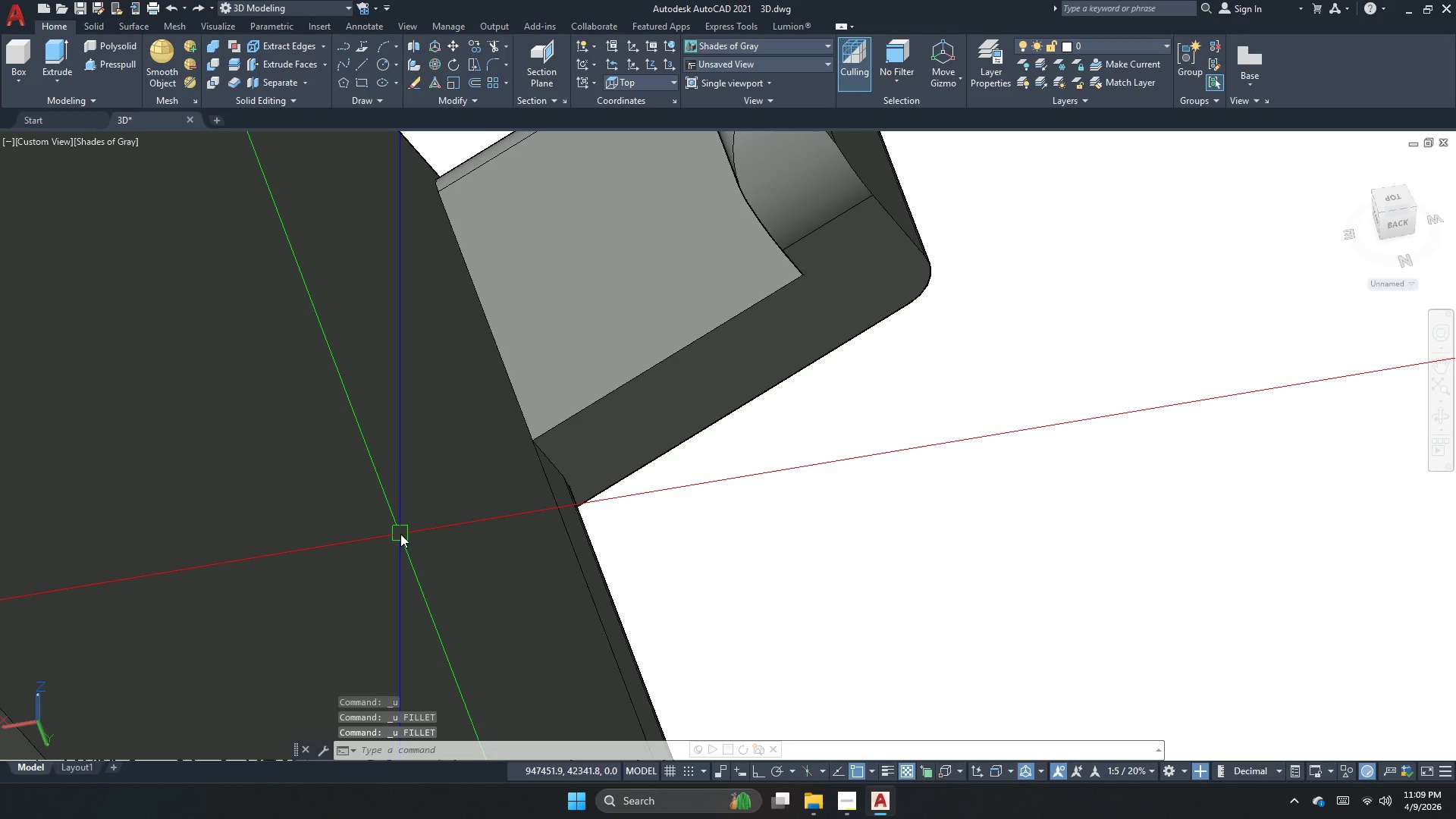 
key(Control+Z)
 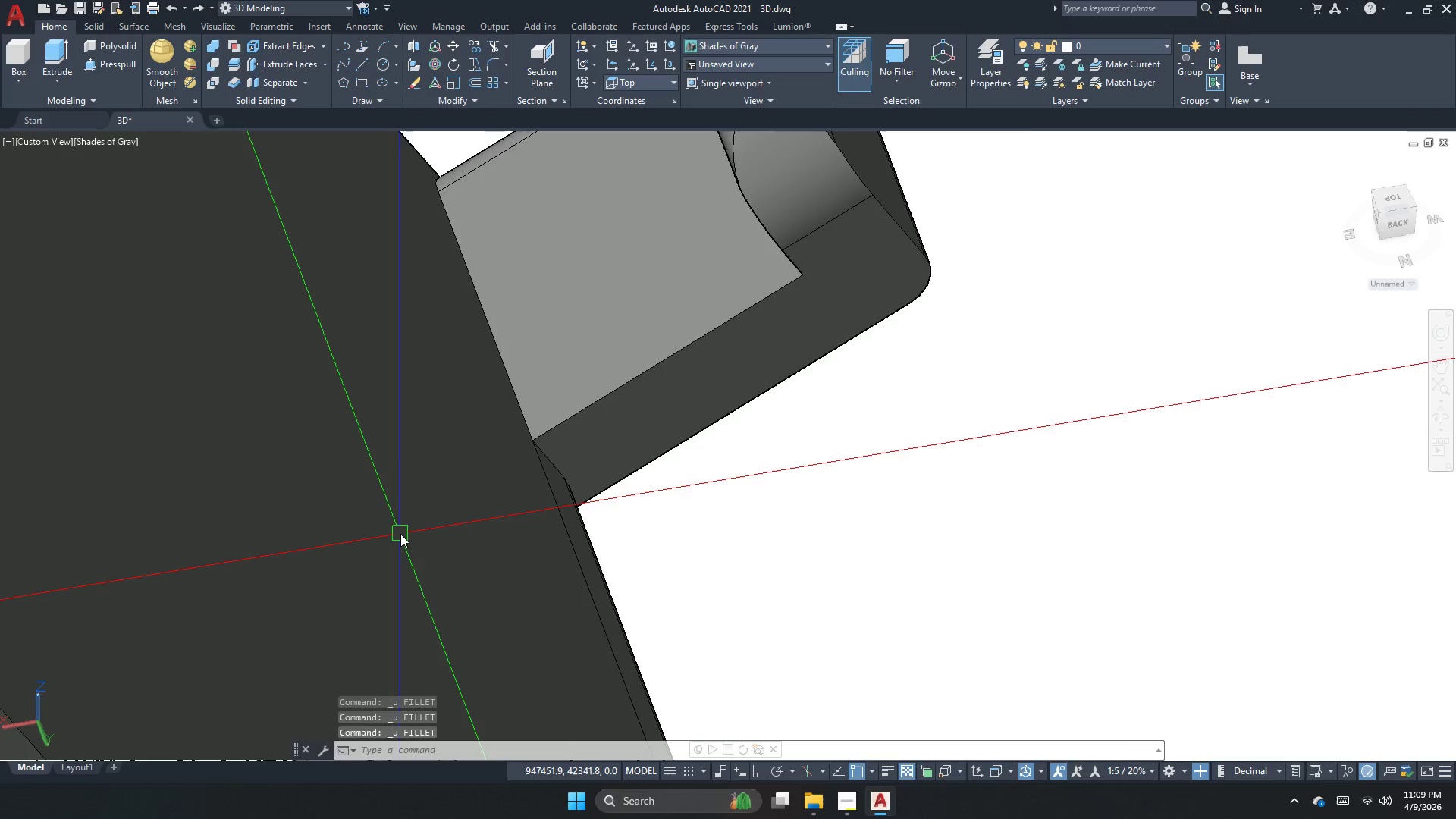 
key(Control+Z)
 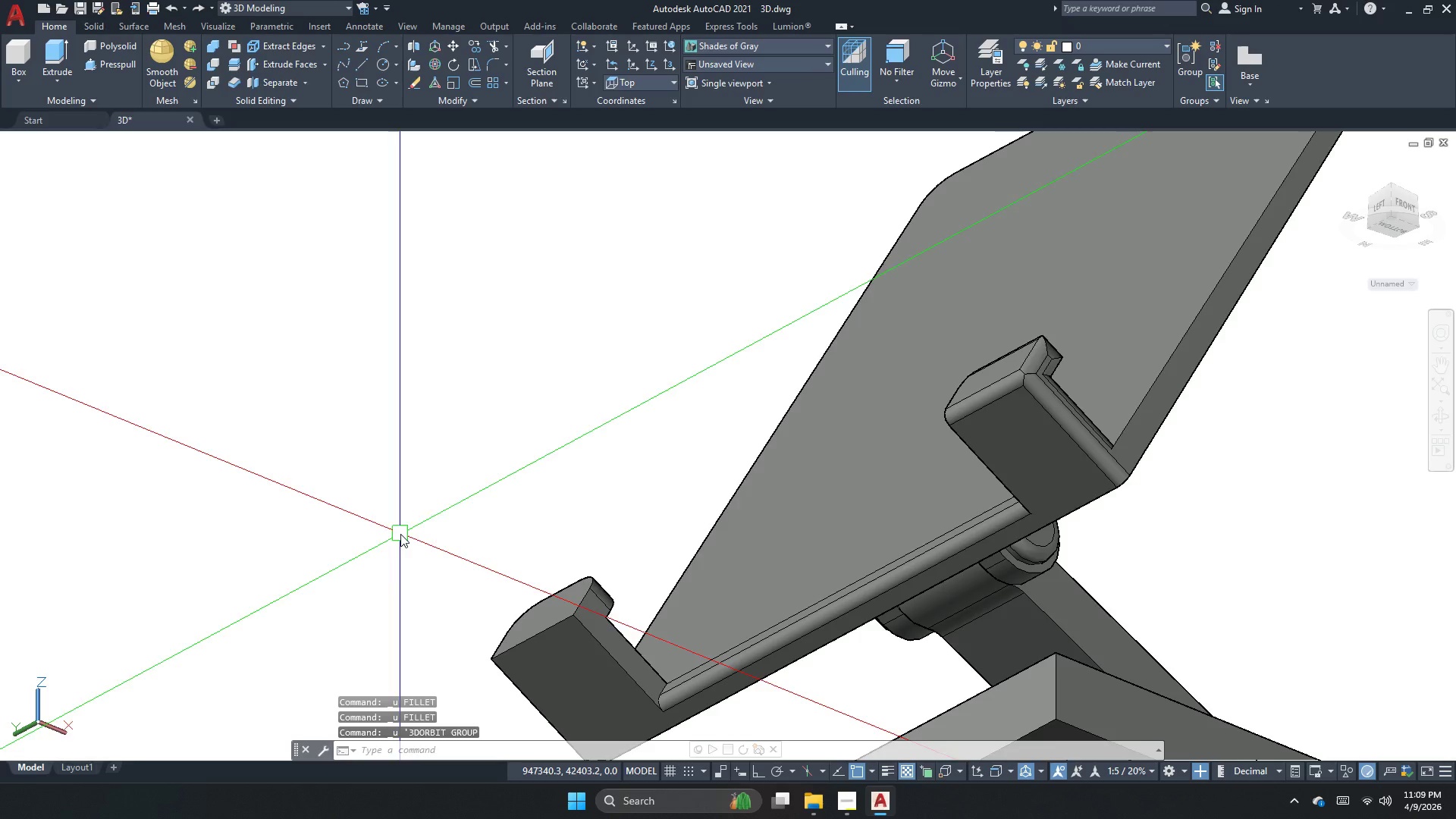 
key(Control+Z)
 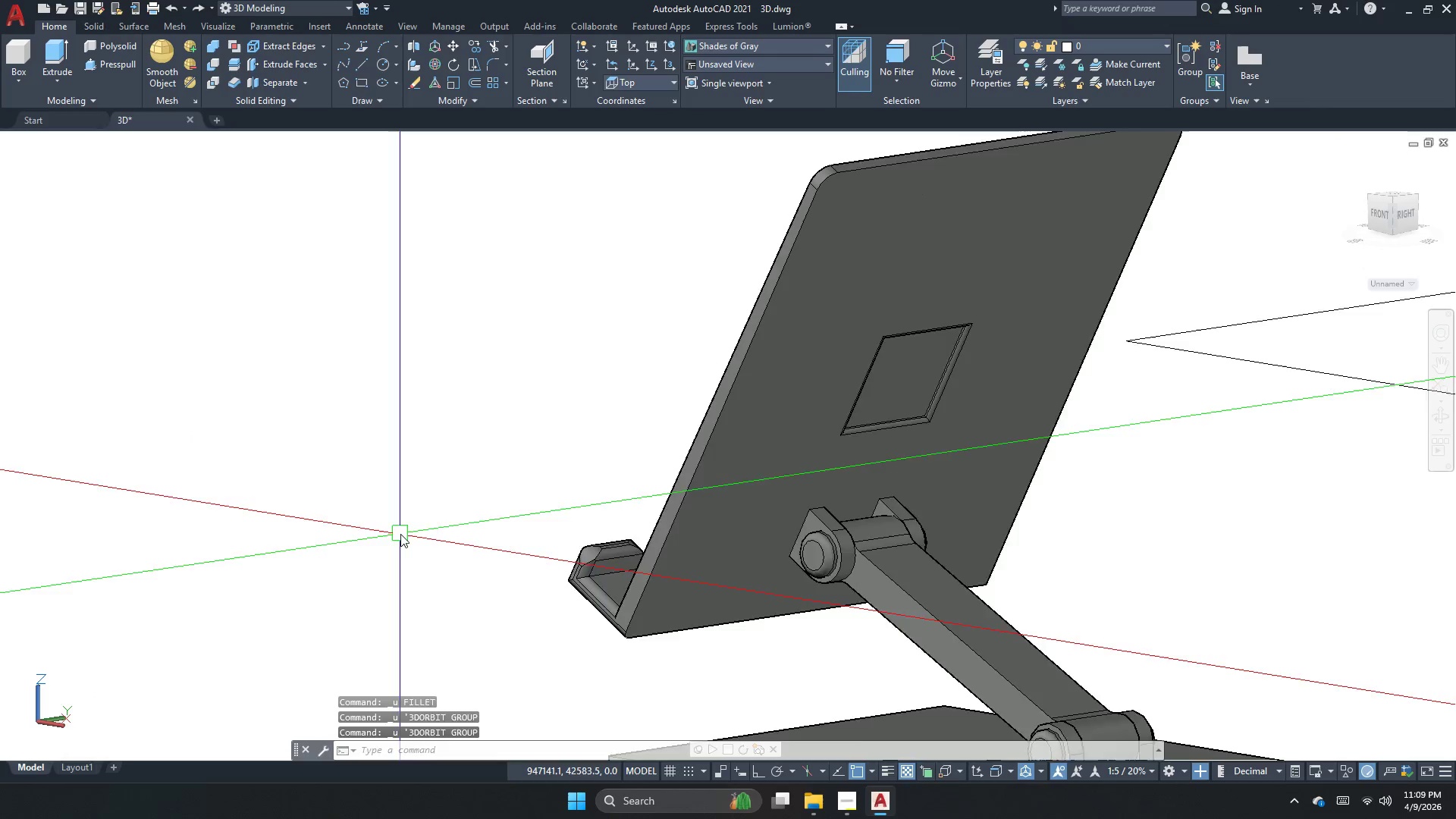 
key(Control+Z)
 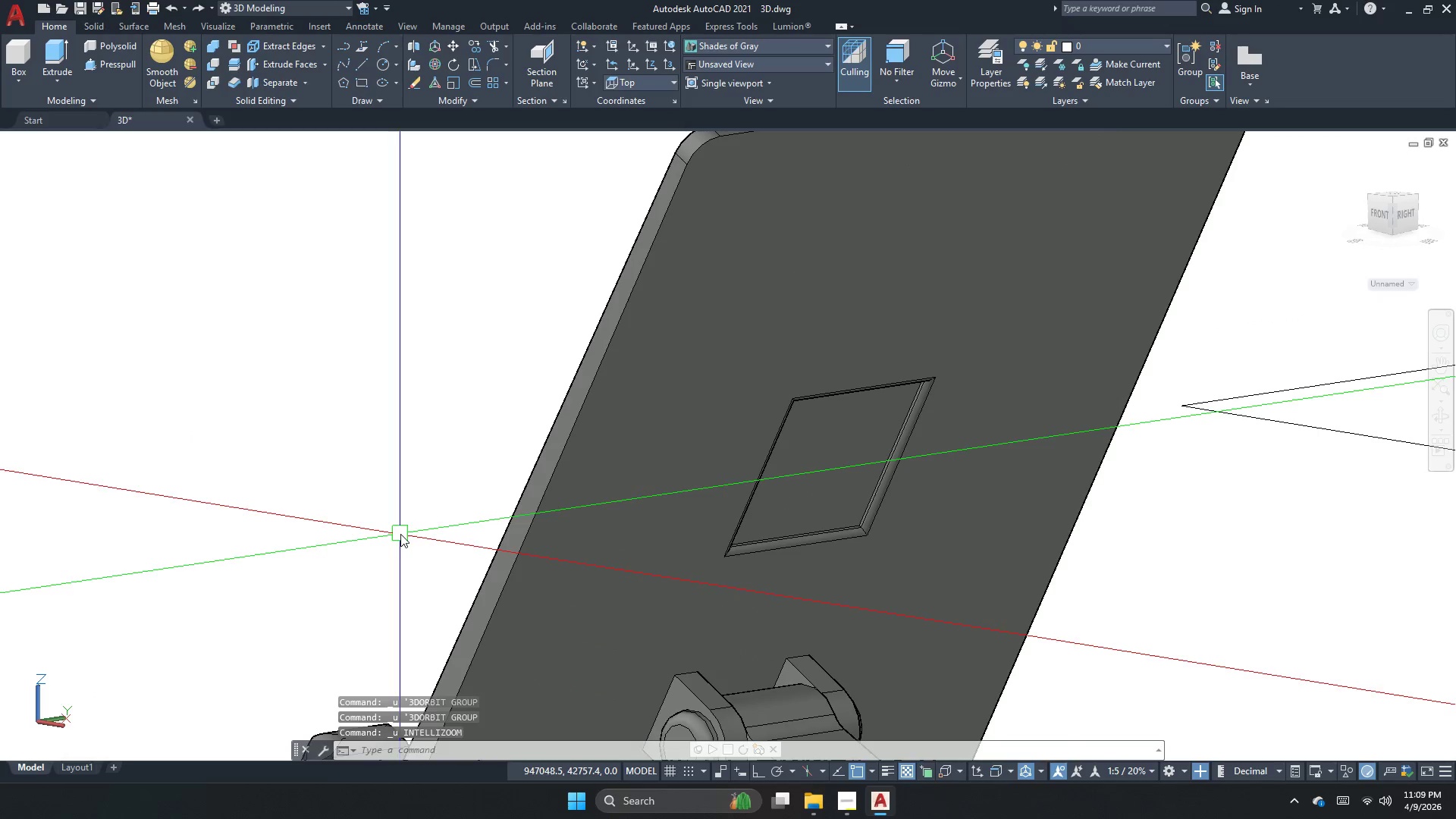 
key(Control+Z)
 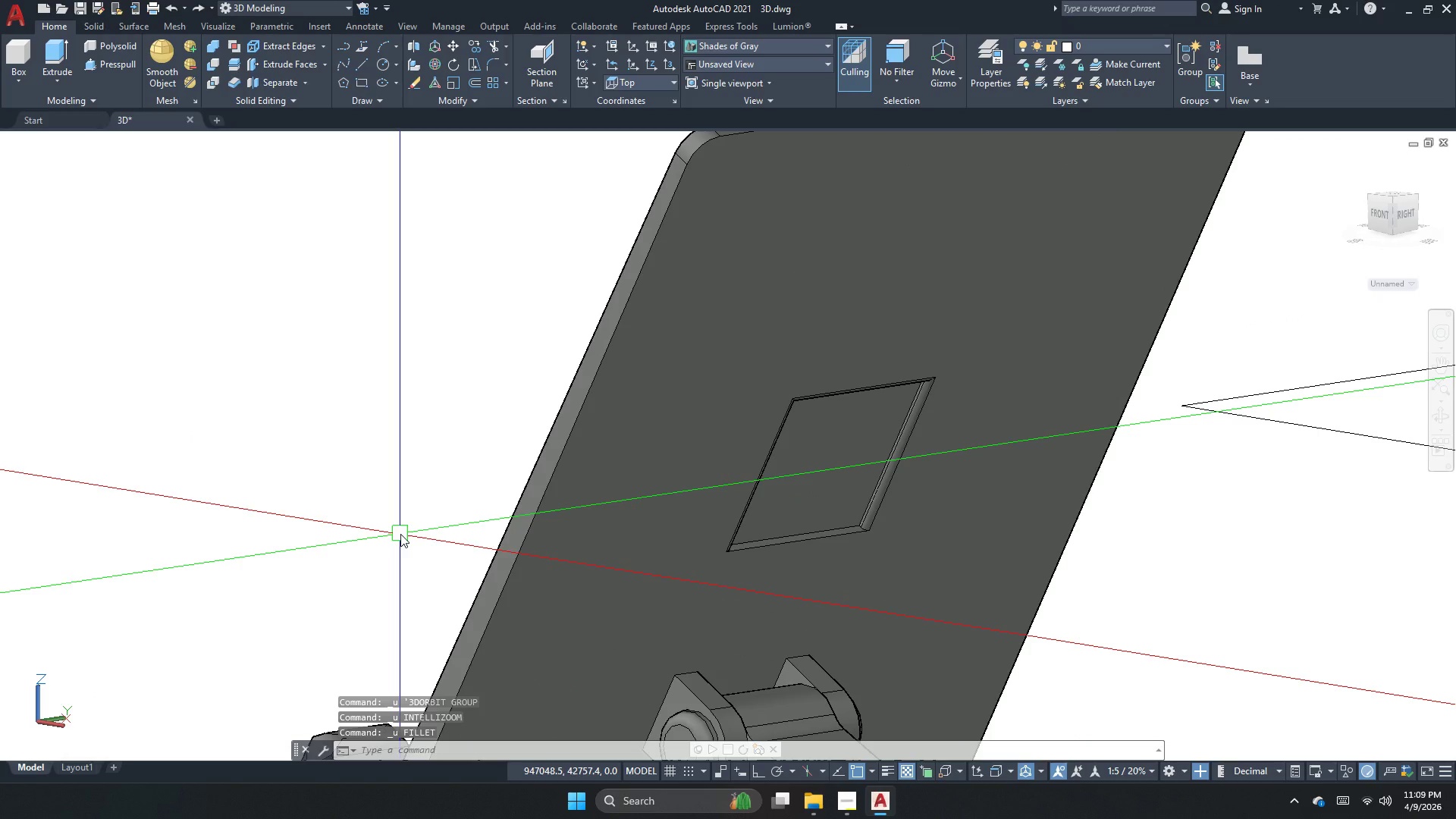 
scroll: coordinate [953, 408], scroll_direction: down, amount: 1.0
 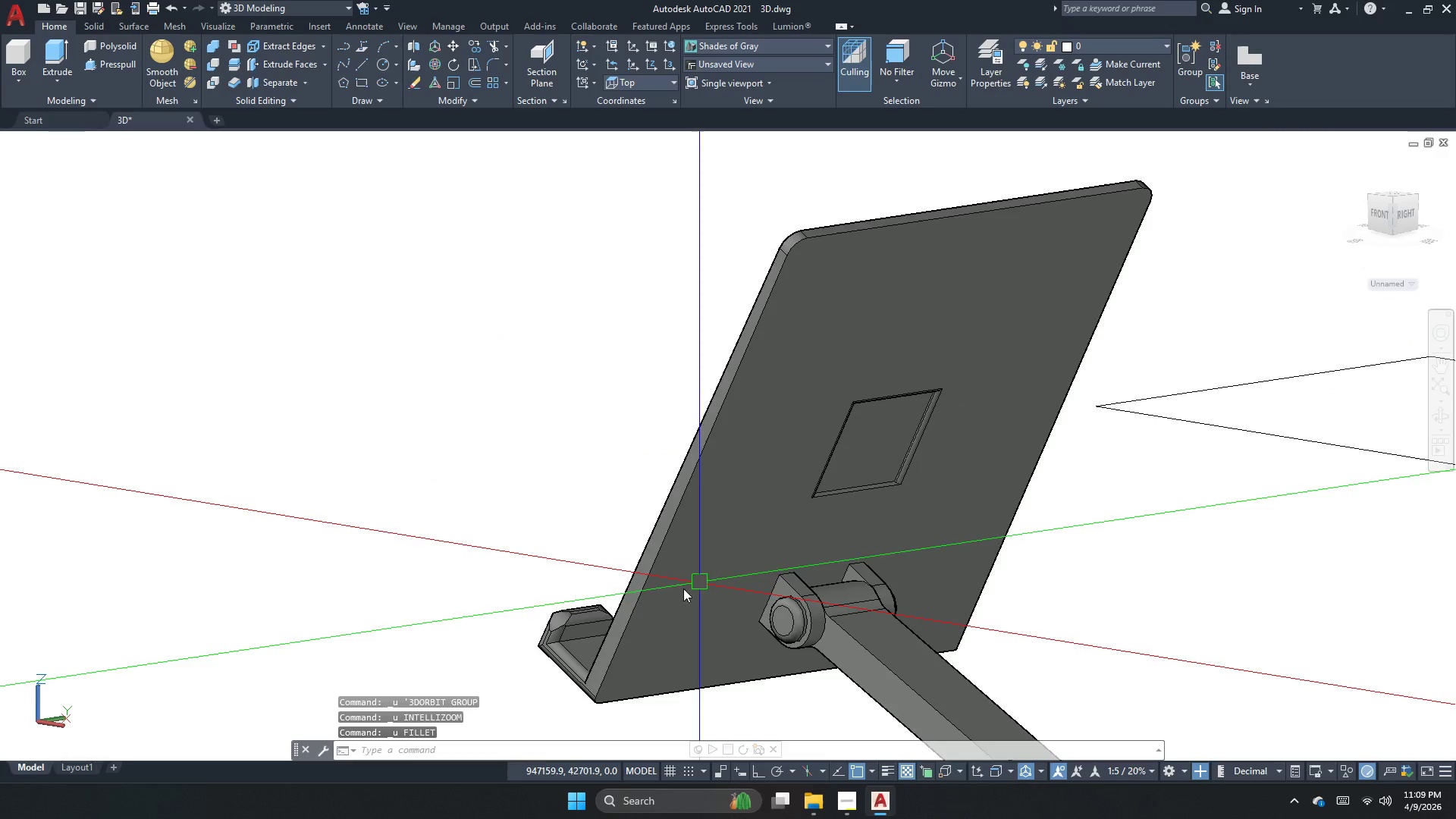 
key(Control+Z)
 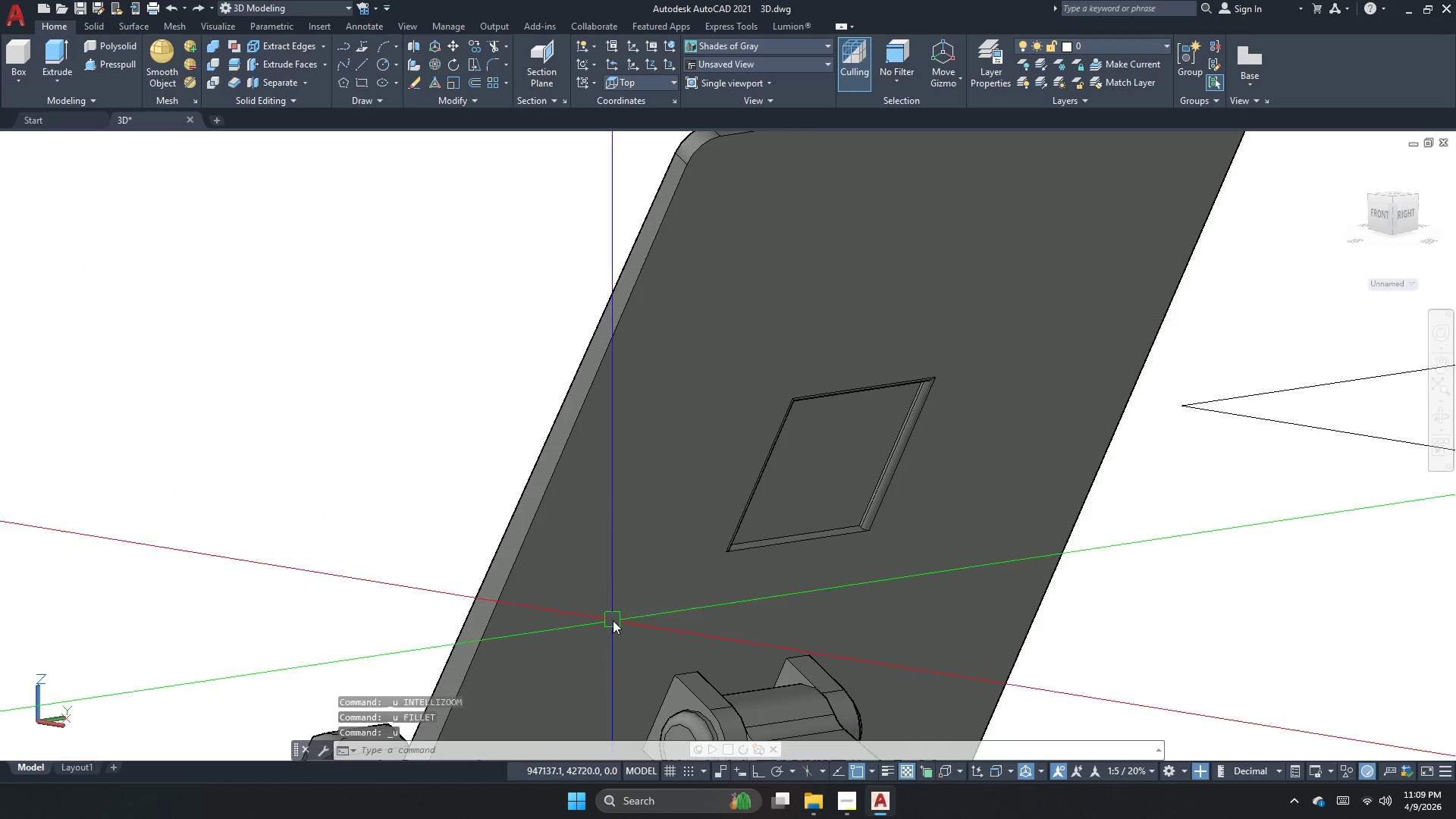 
key(Control+Z)
 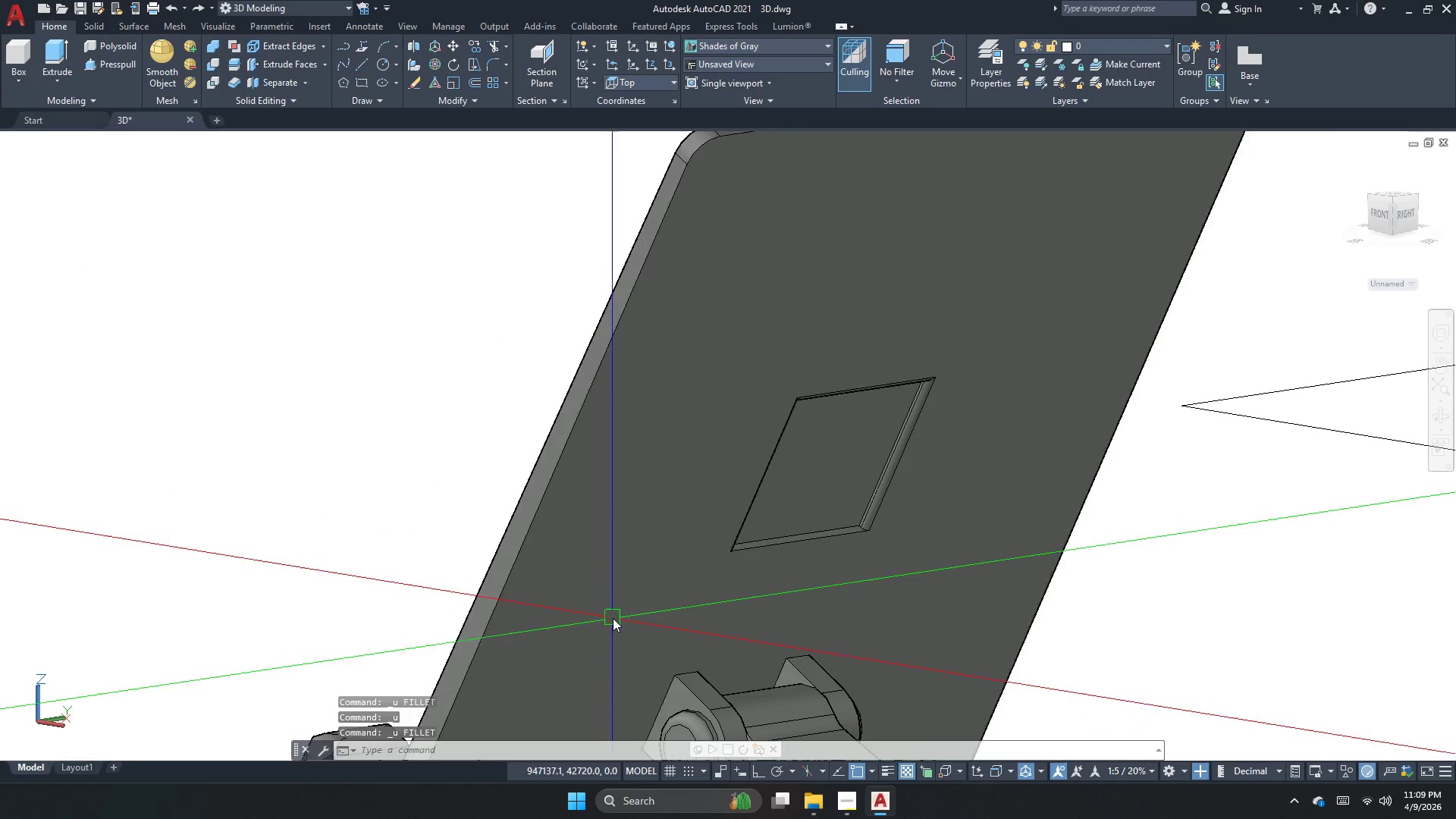 
key(Control+Z)
 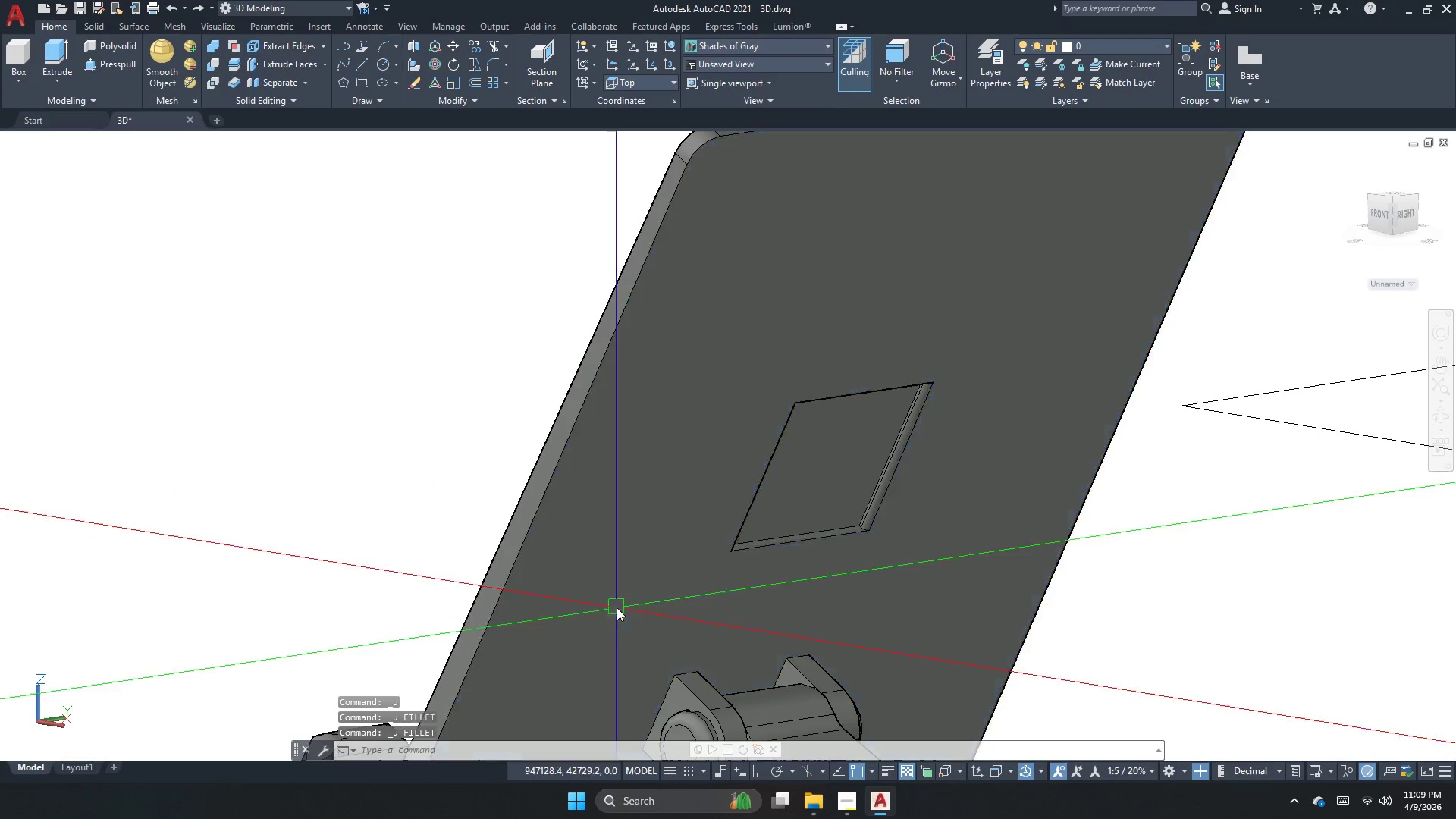 
scroll: coordinate [613, 623], scroll_direction: up, amount: 2.0
 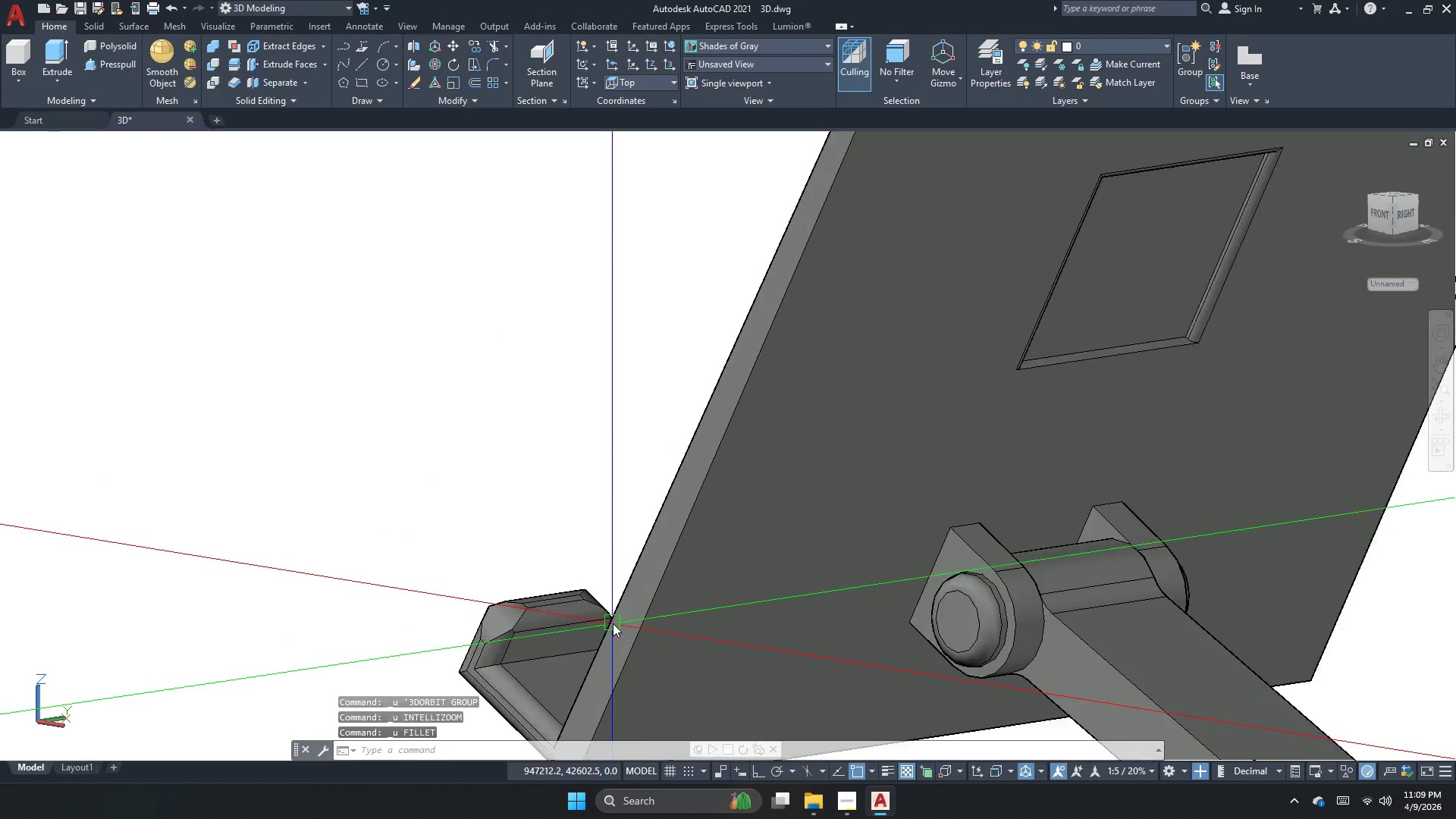 
key(Control+Z)
 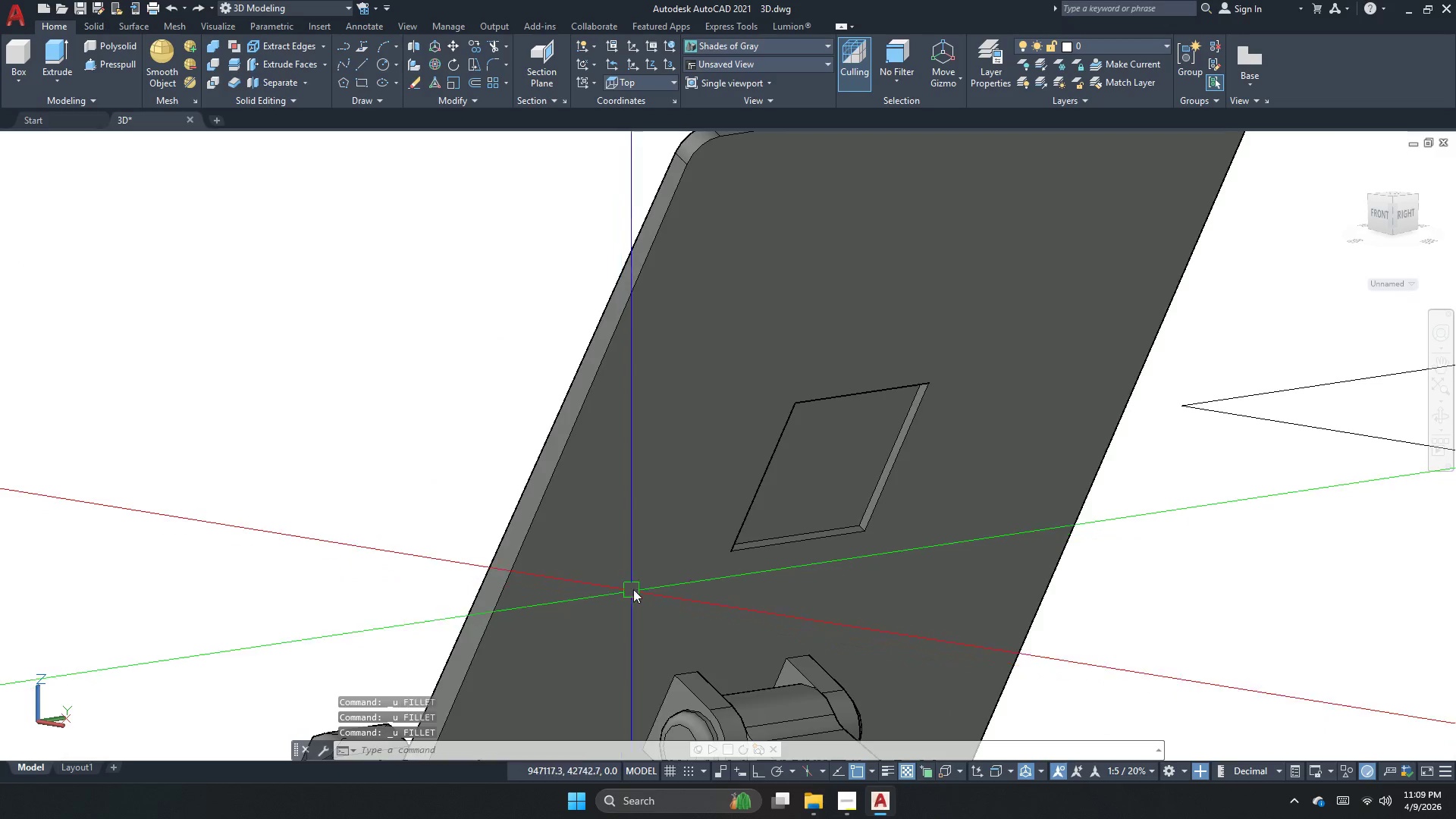 
key(Control+Z)
 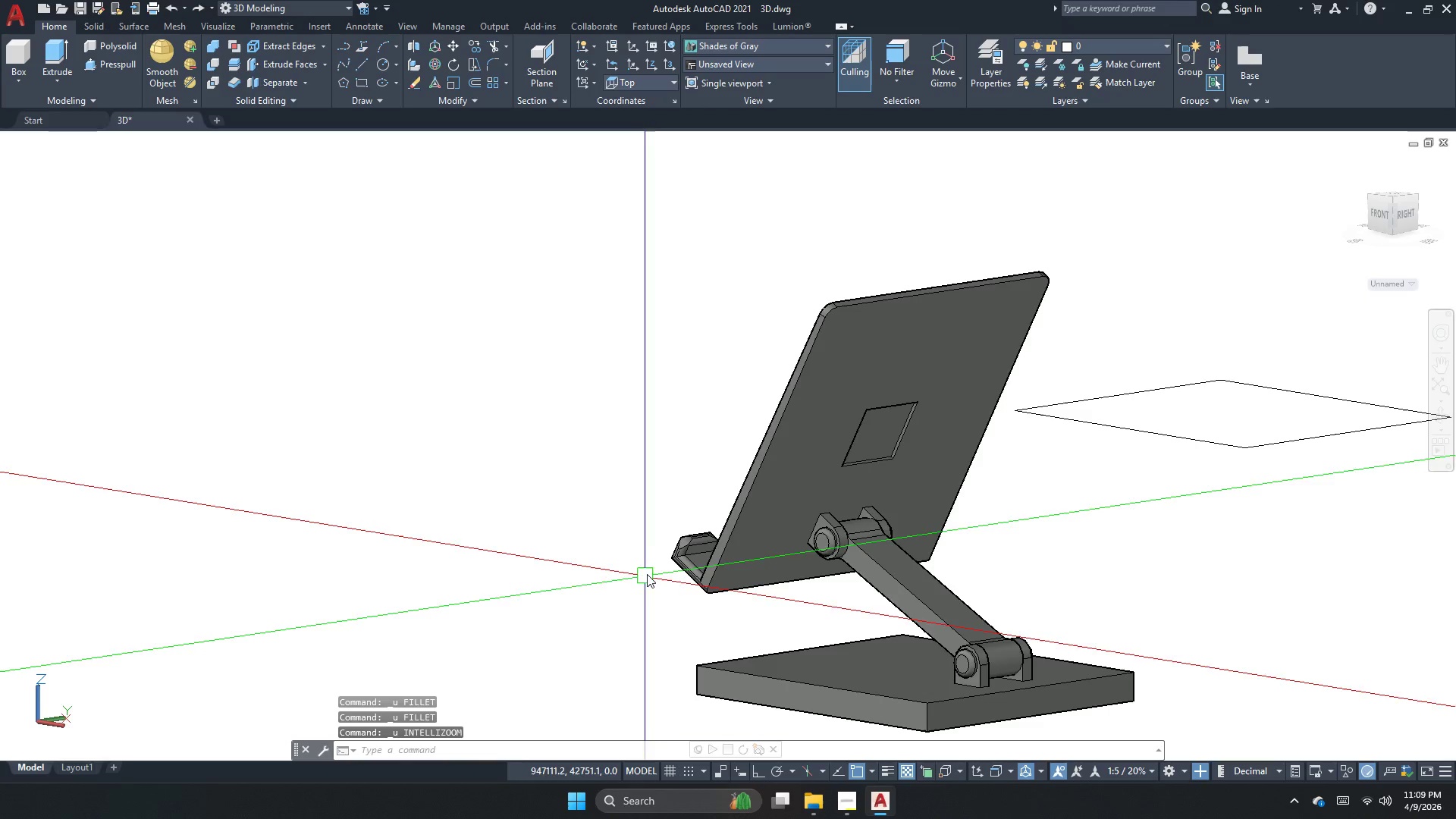 
key(Control+Z)
 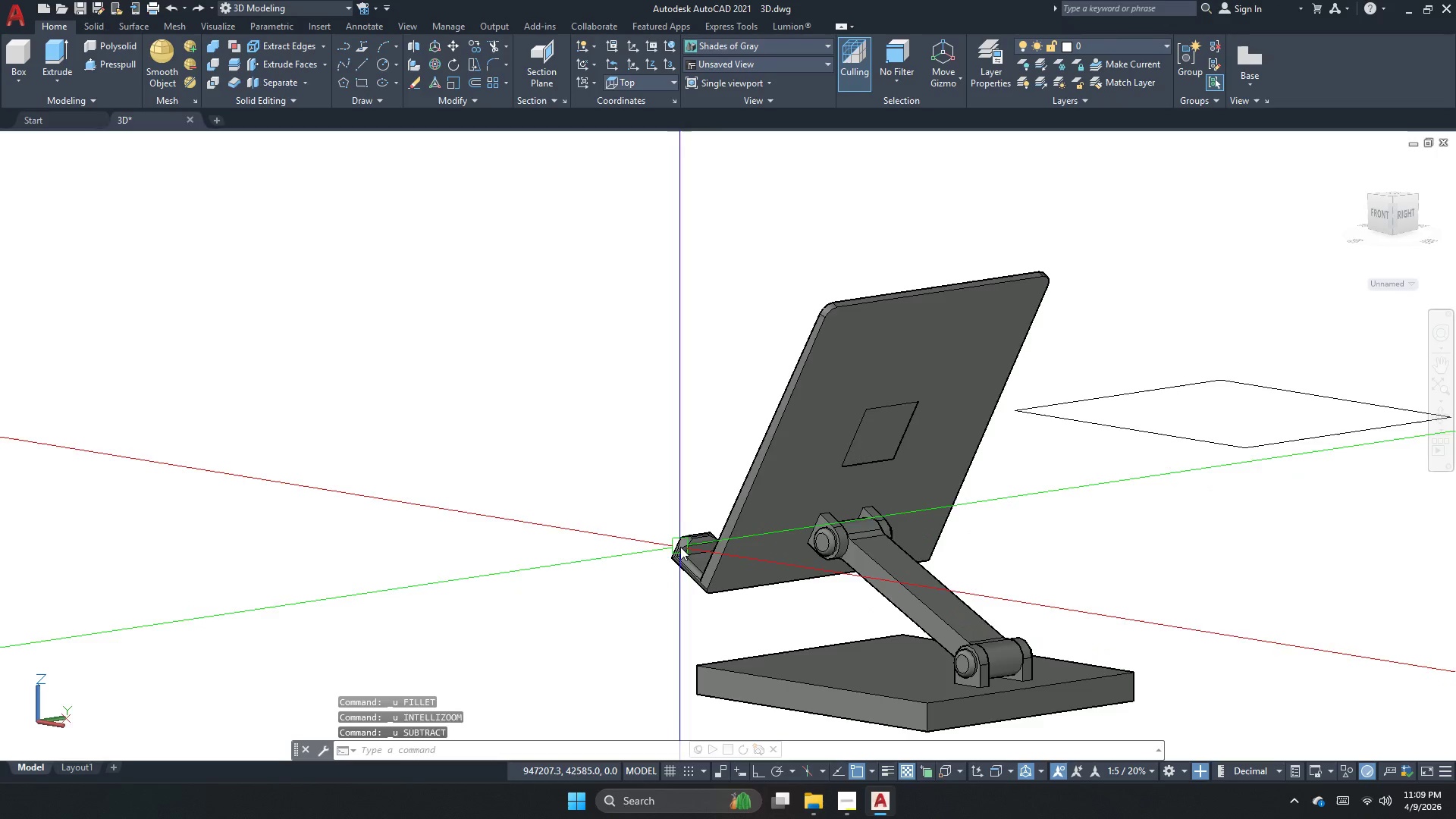 
key(Control+Z)
 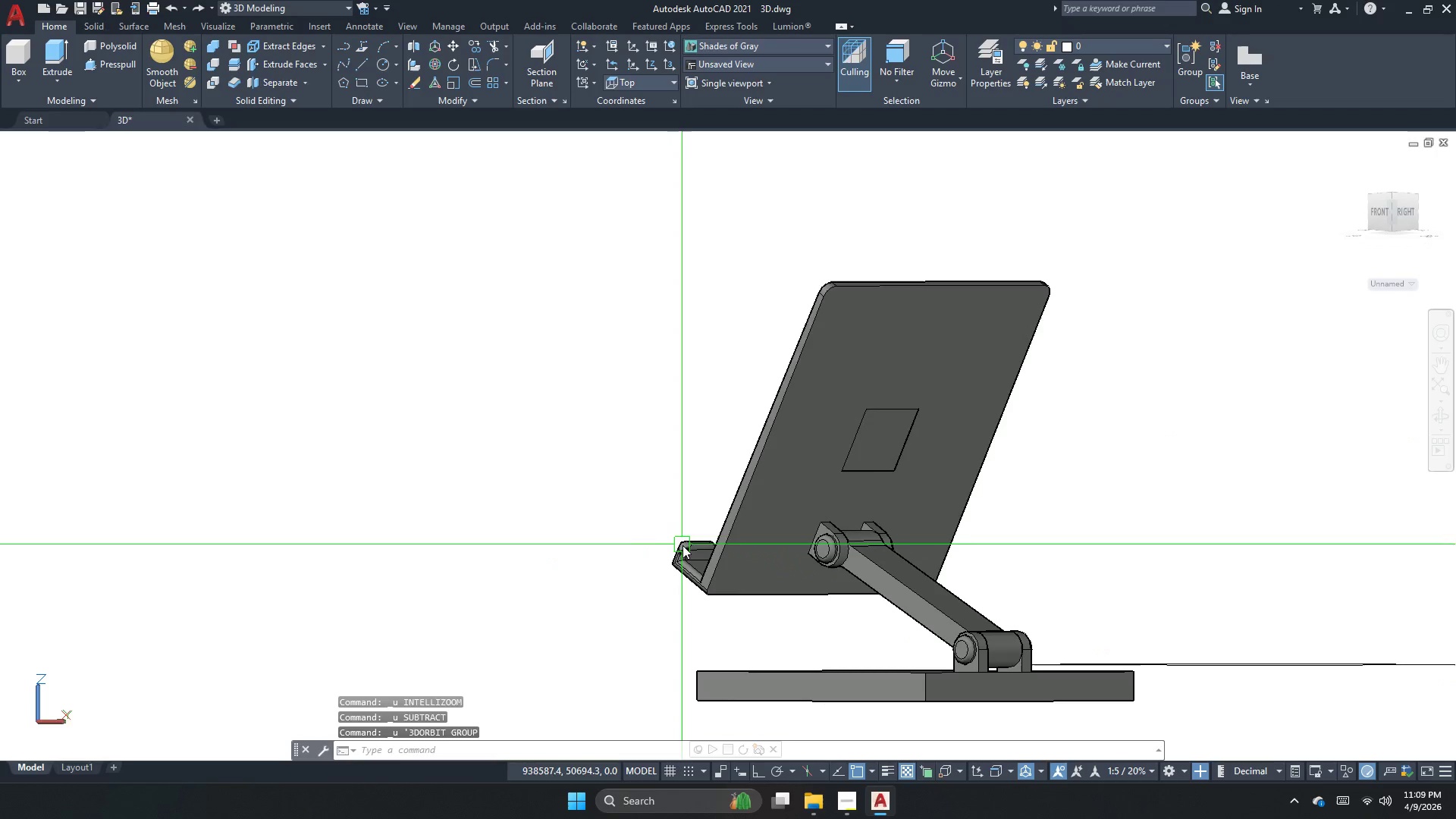 
key(Control+Z)
 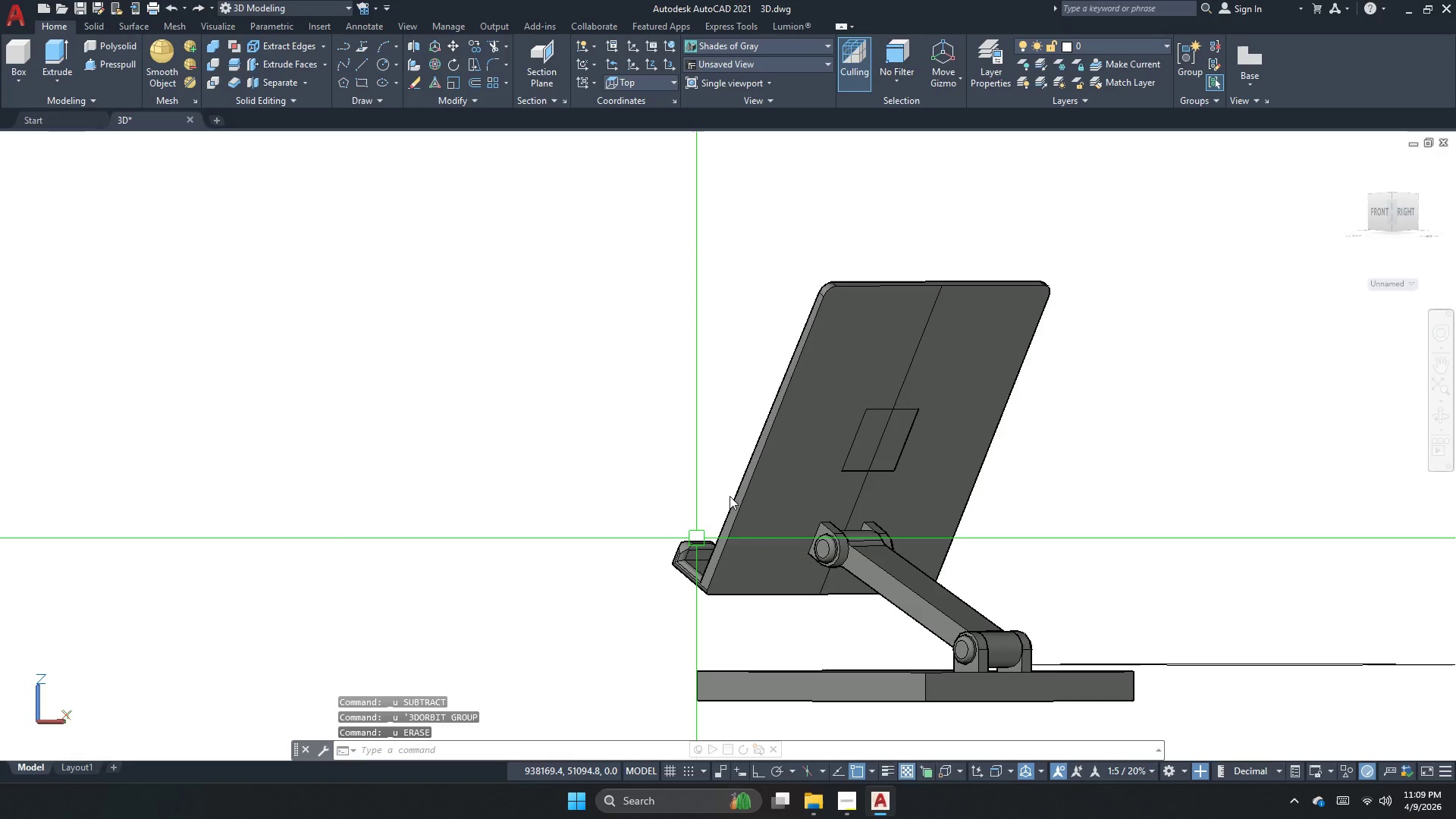 
key(Control+Z)
 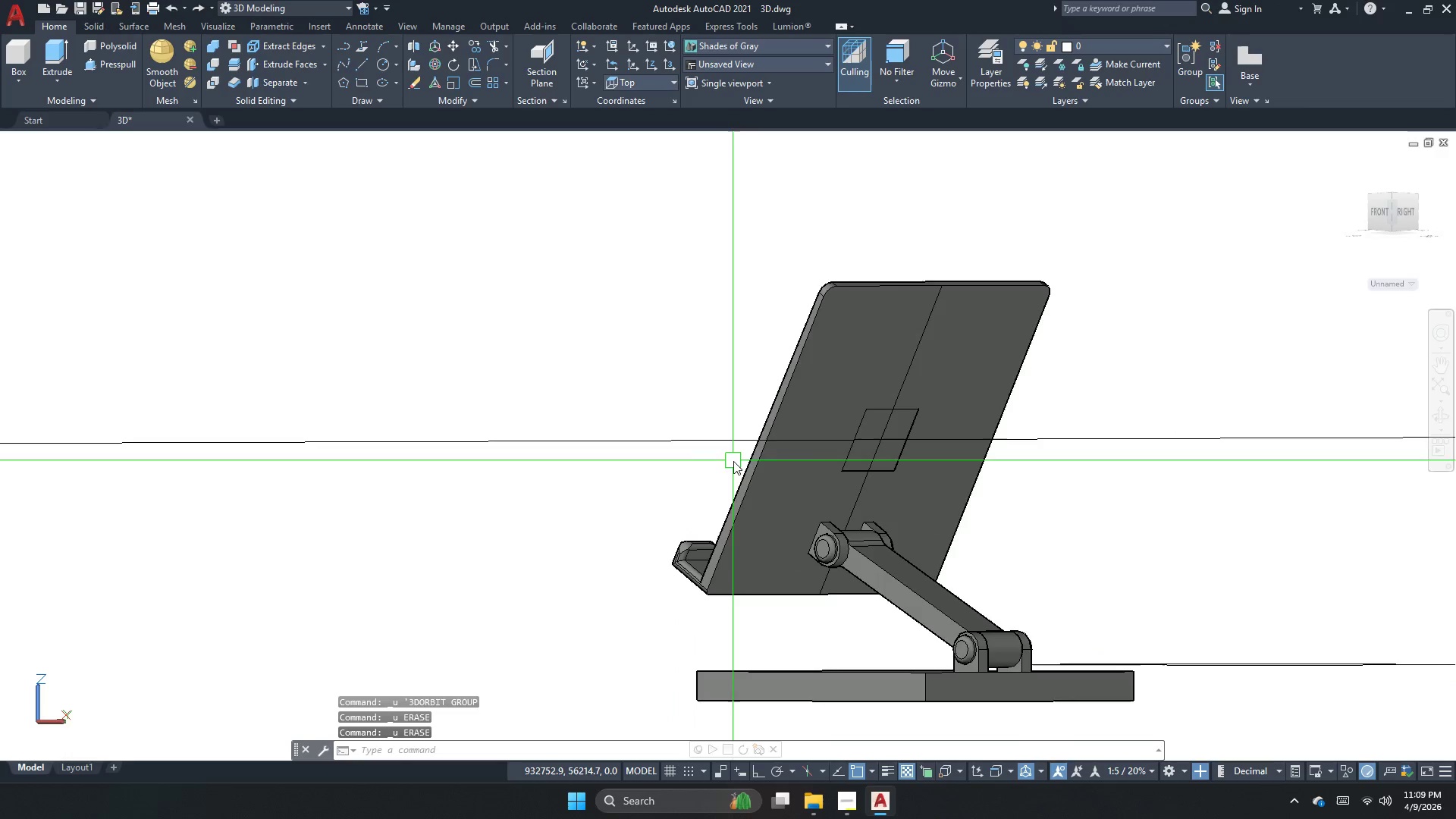 
key(Control+Z)
 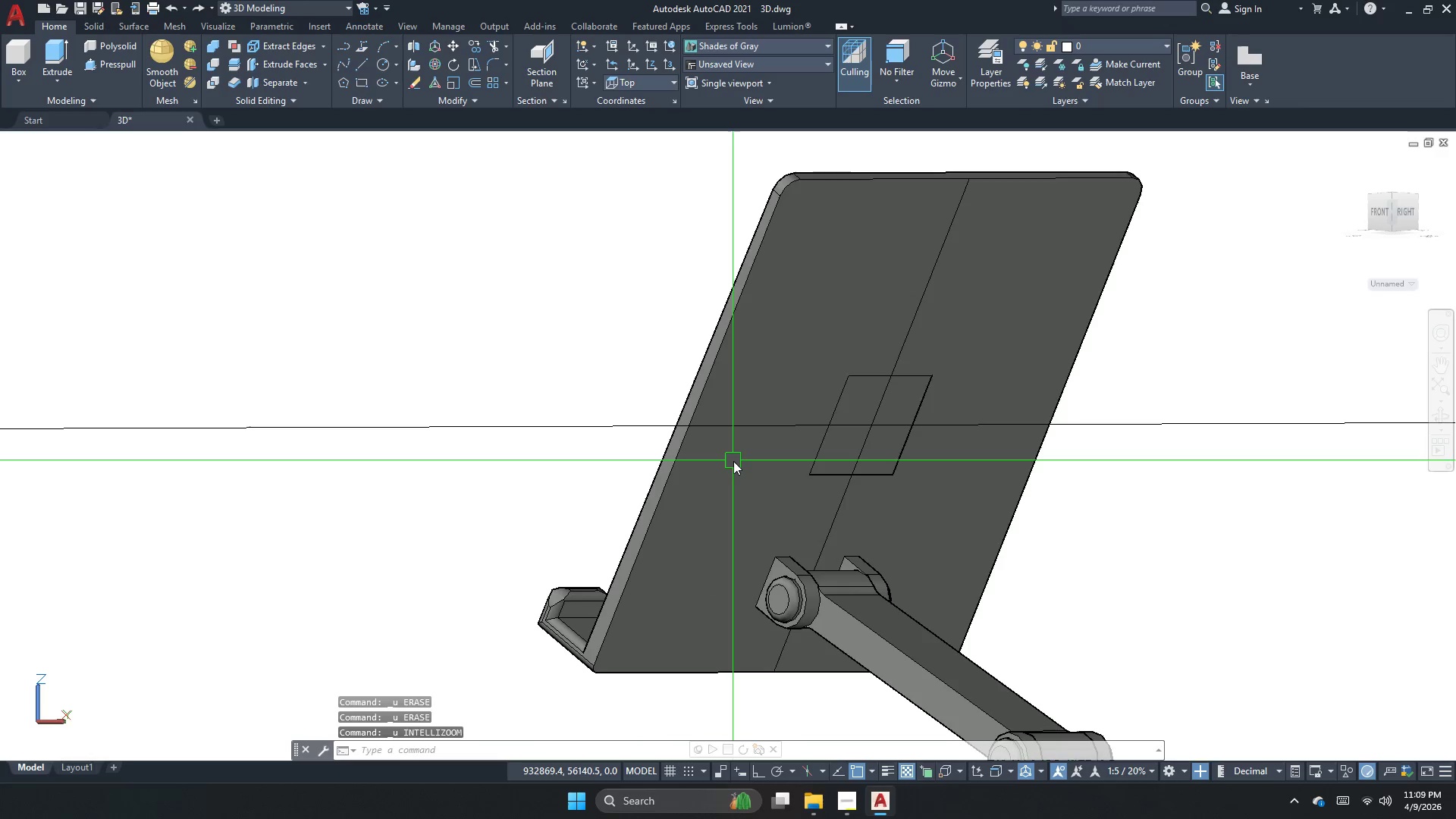 
key(Control+Z)
 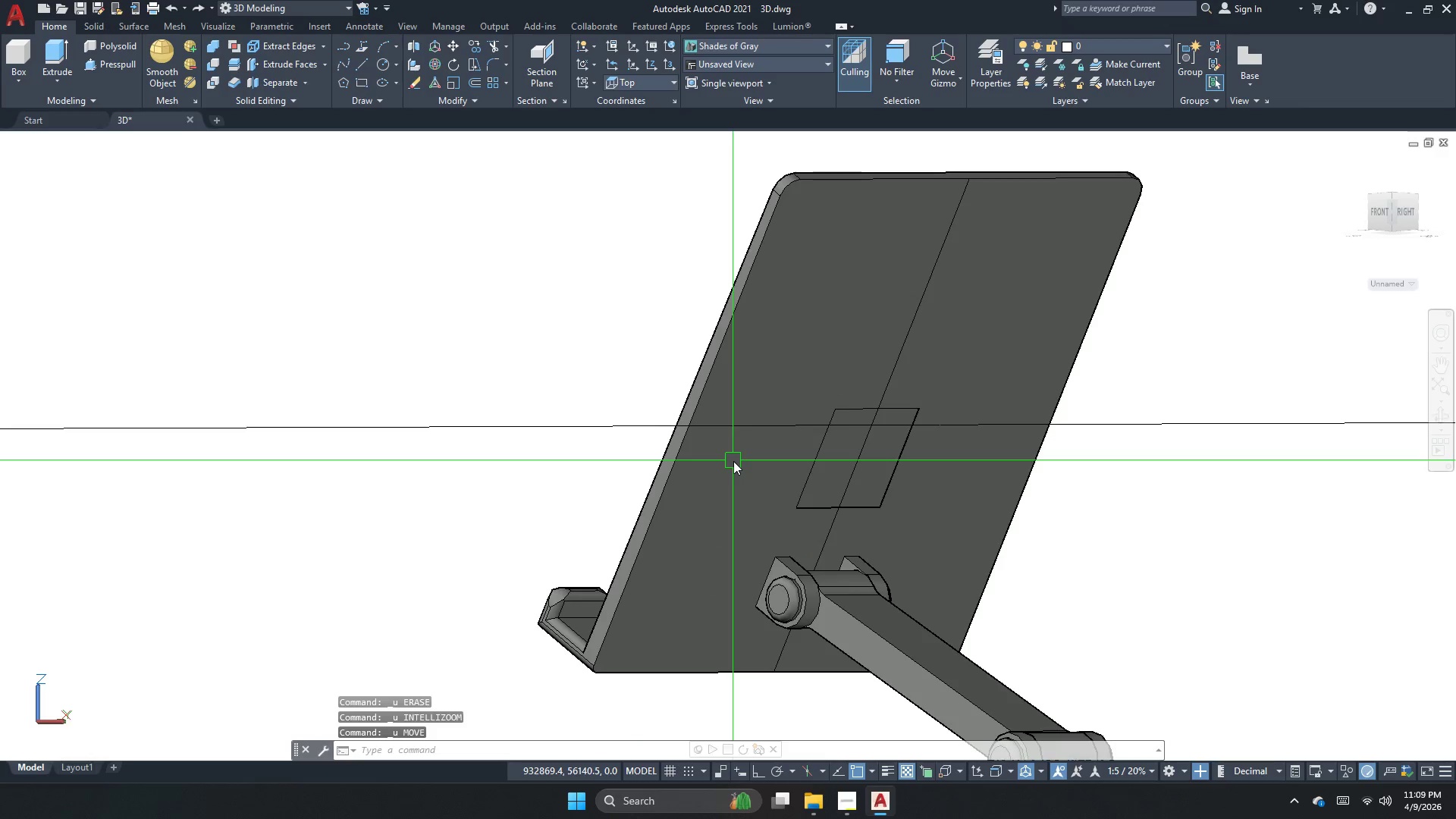 
key(Control+Z)
 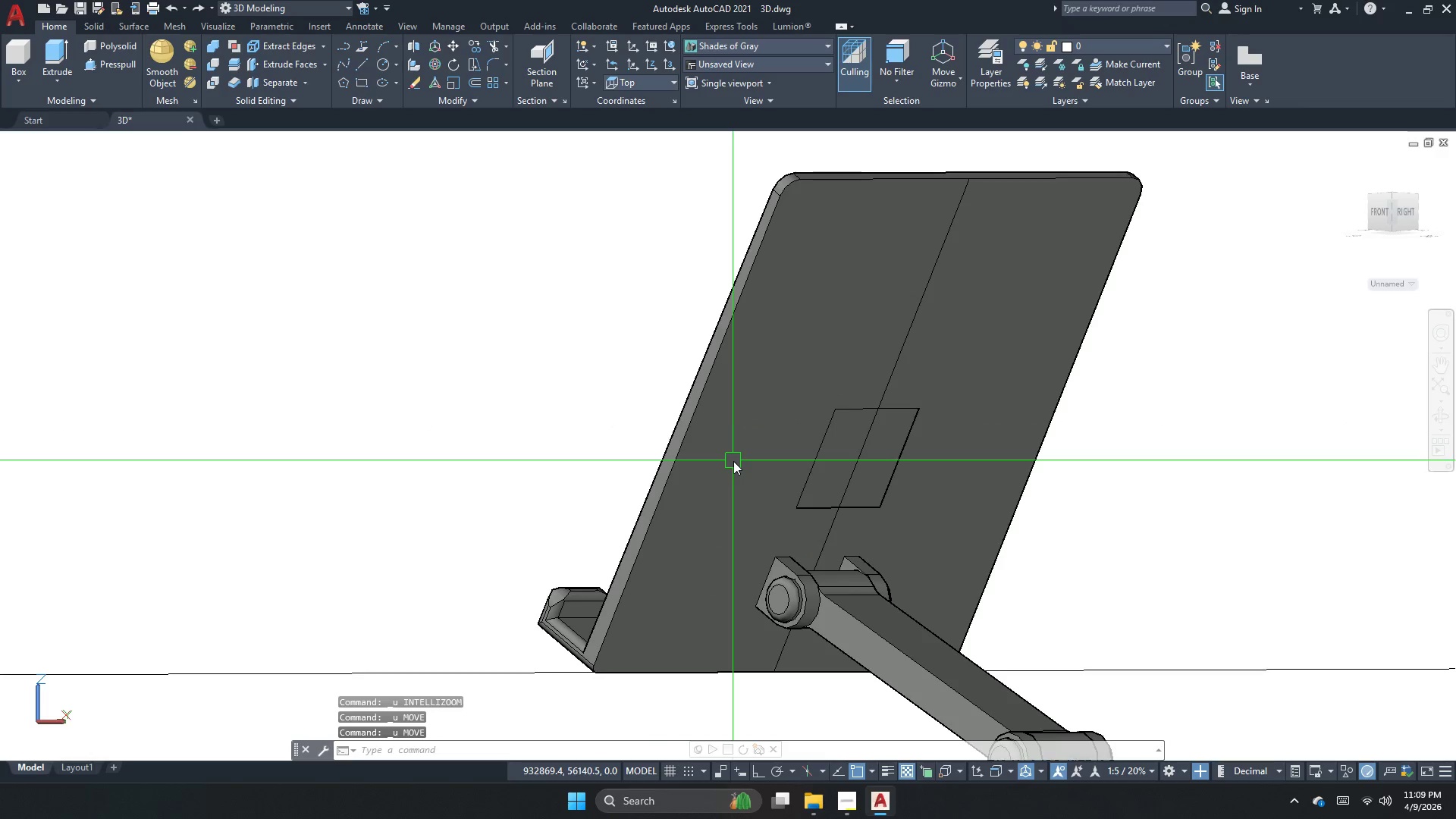 
key(Control+Z)
 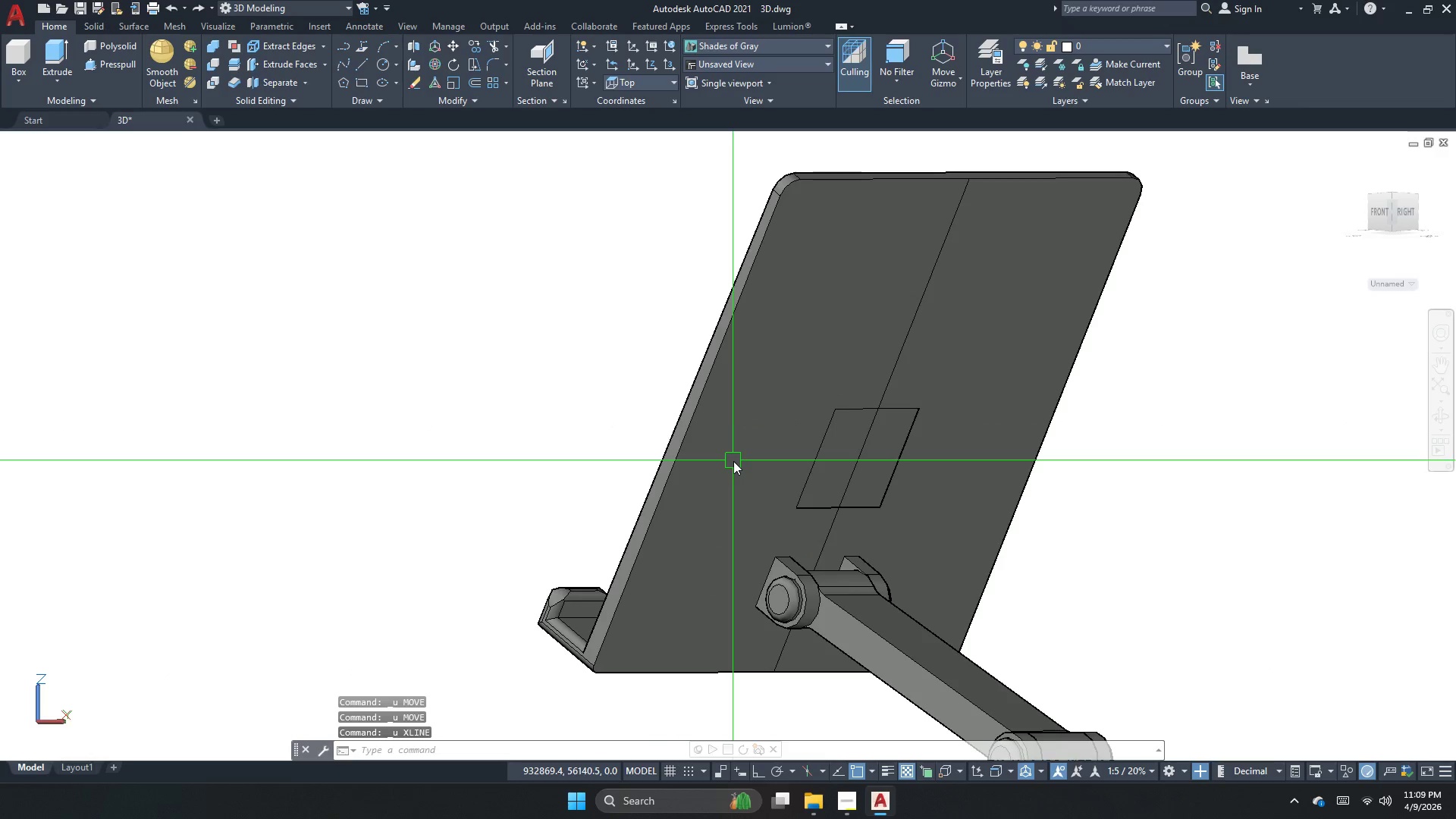 
key(Control+Z)
 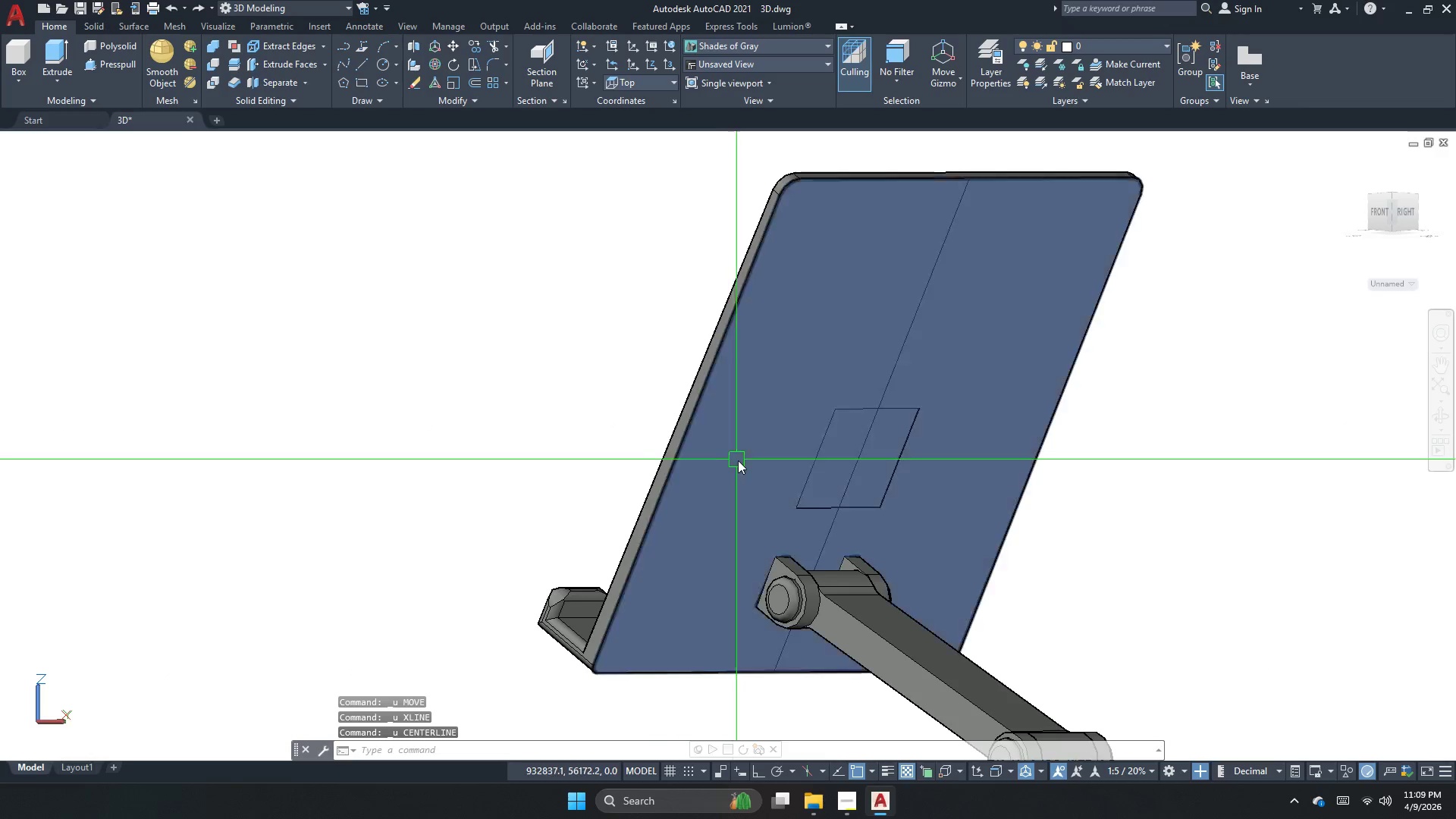 
key(Control+Z)
 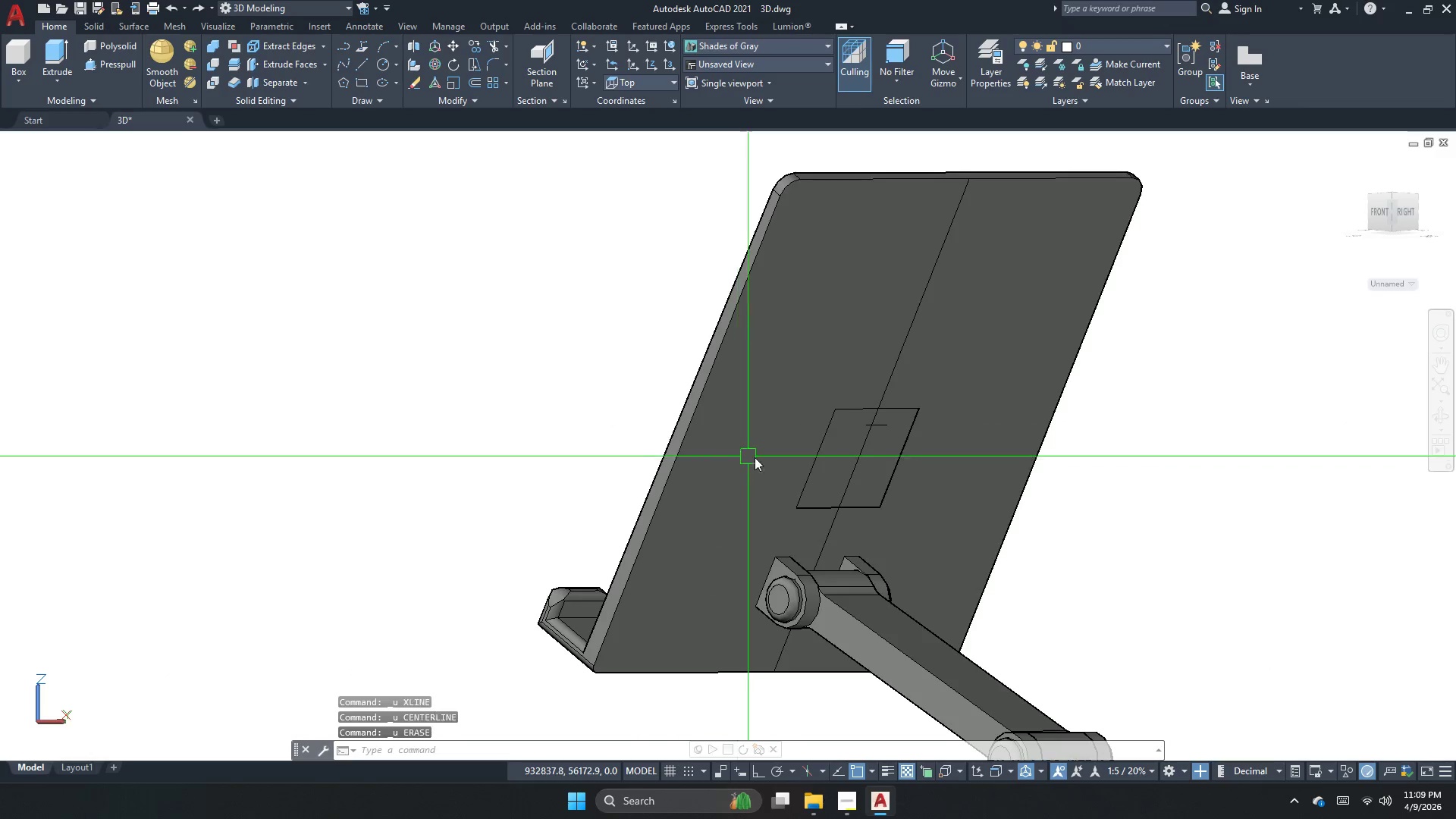 
key(Control+Z)
 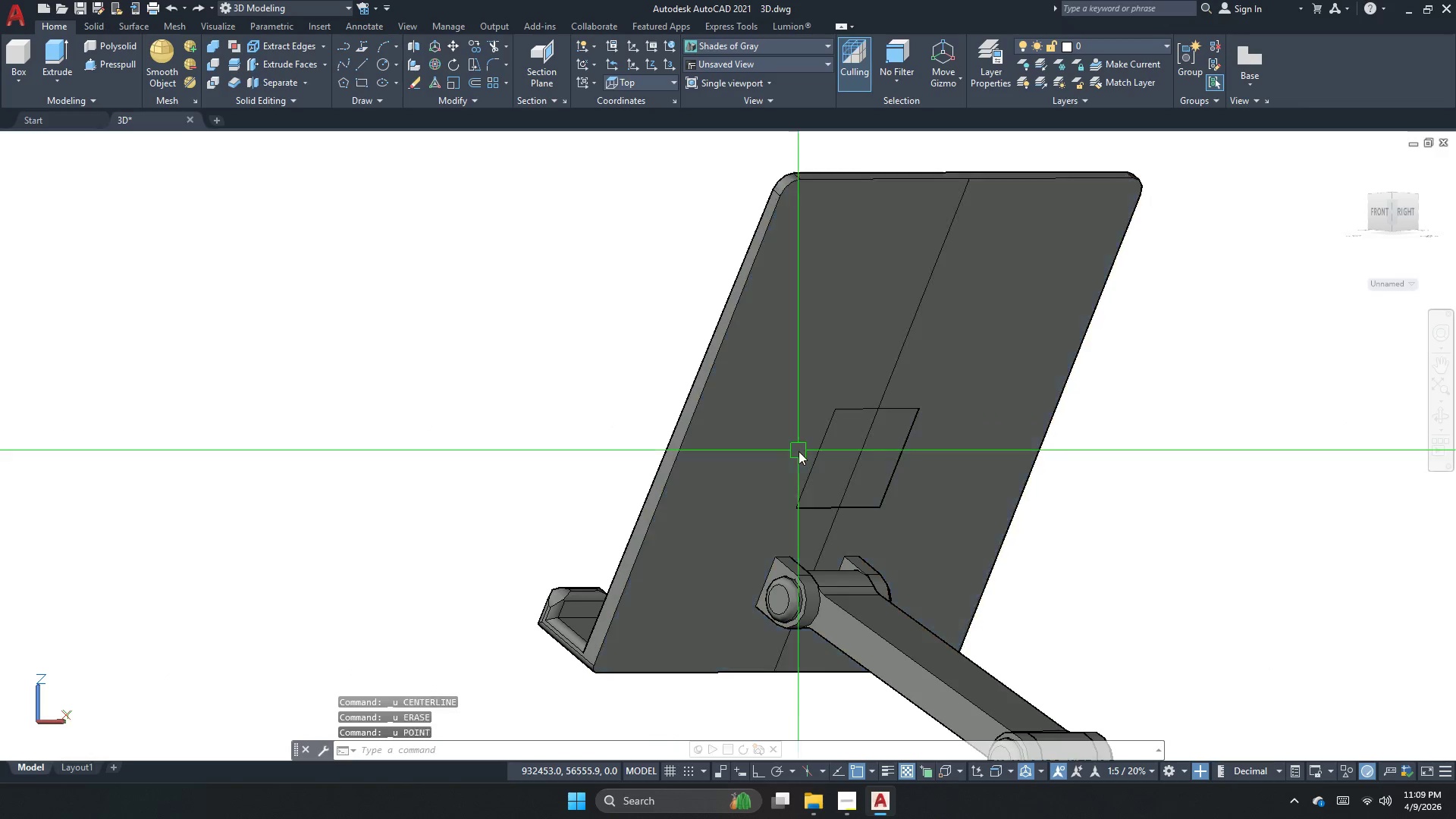 
key(Control+Z)
 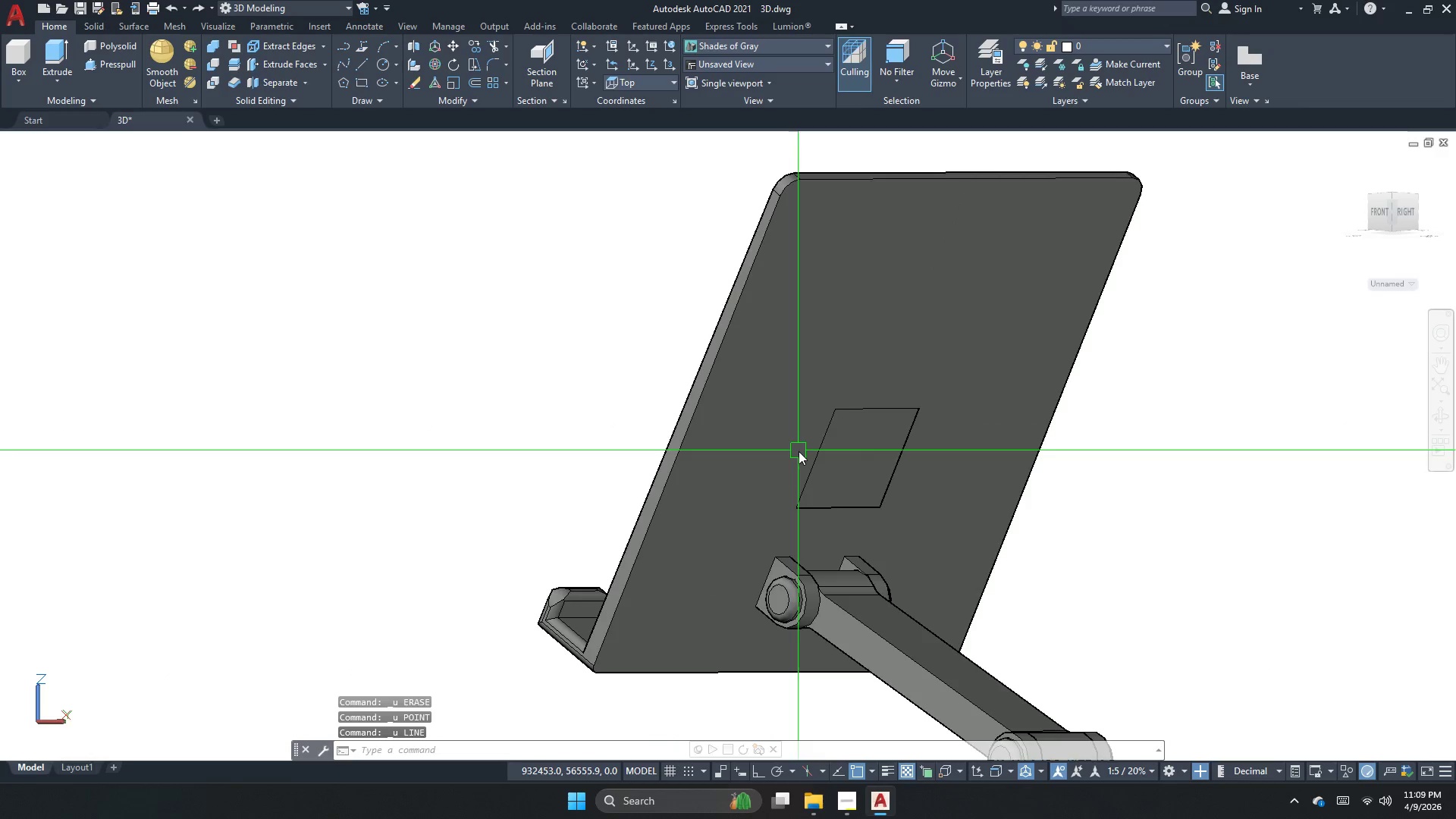 
key(Control+Z)
 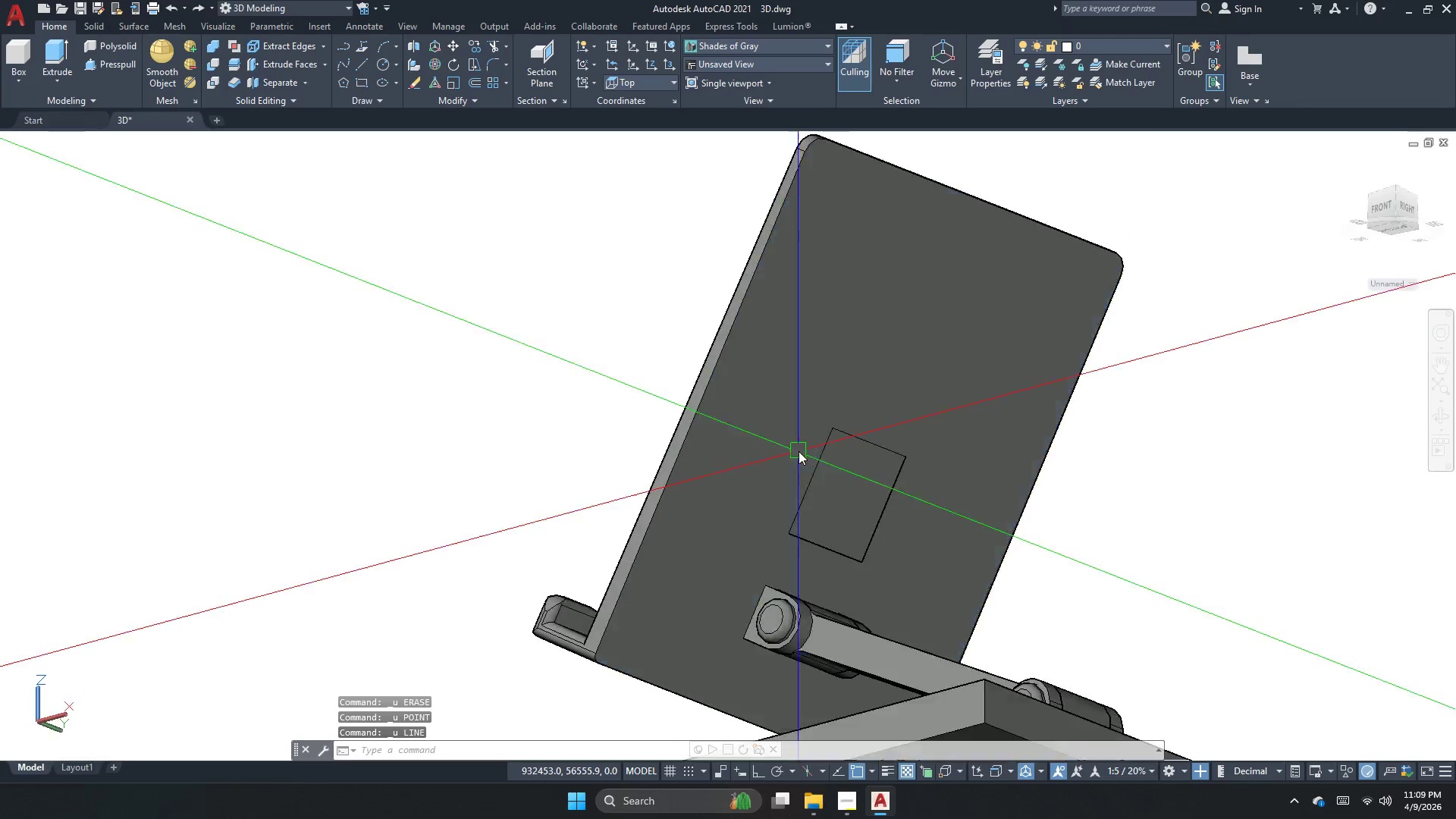 
key(Control+Z)
 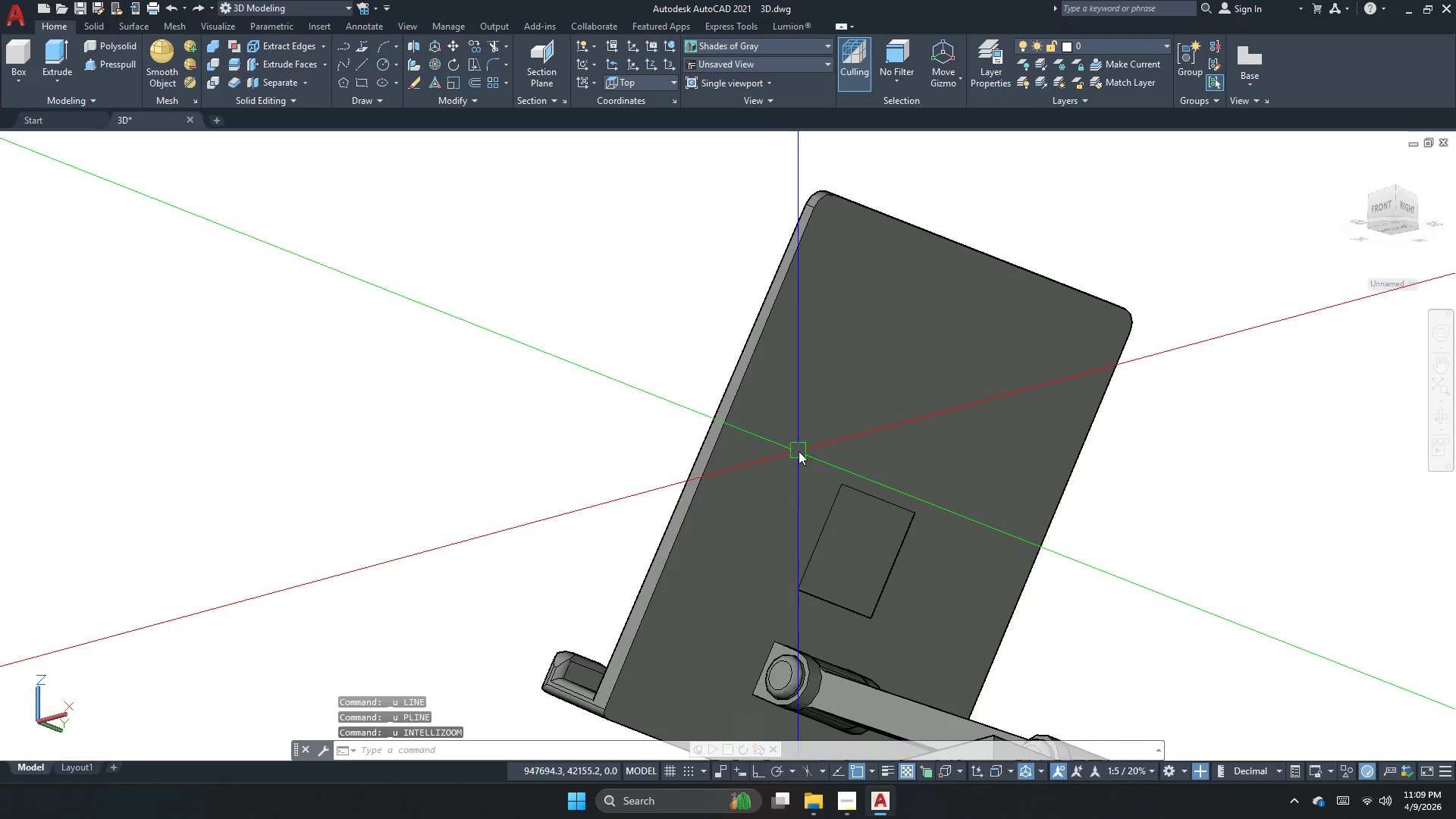 
key(Control+Z)
 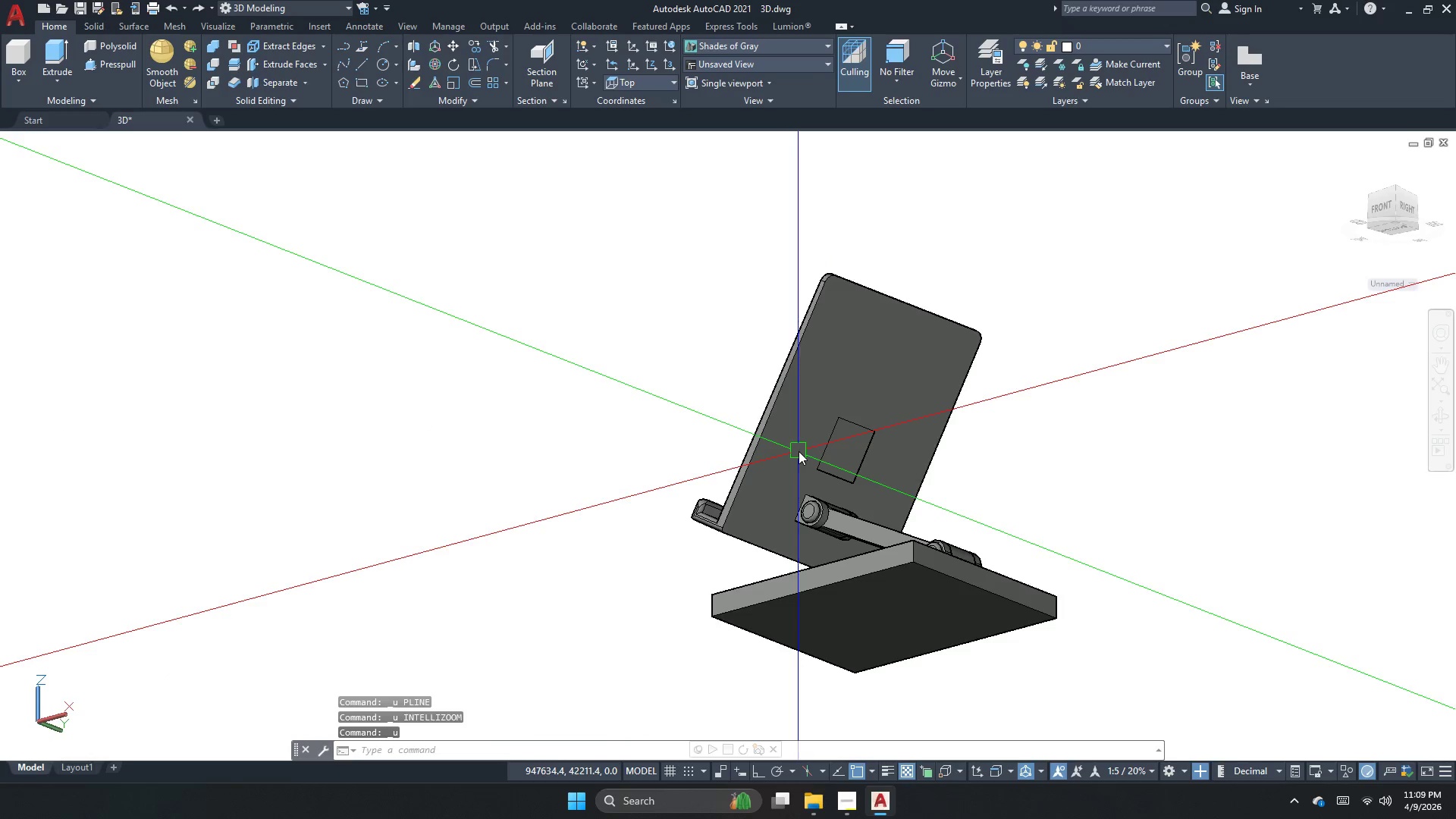 
key(Control+Z)
 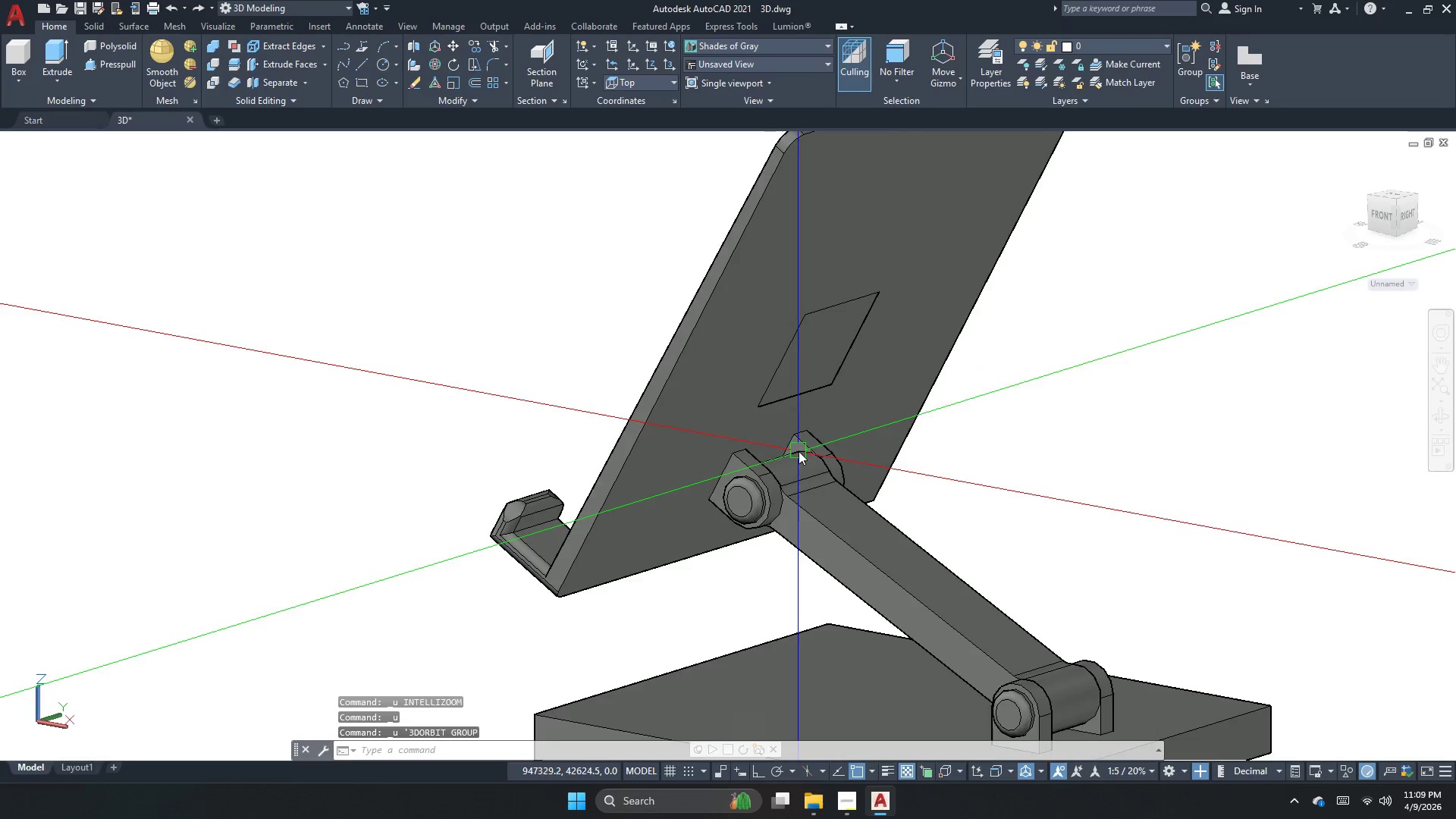 
key(Control+Z)
 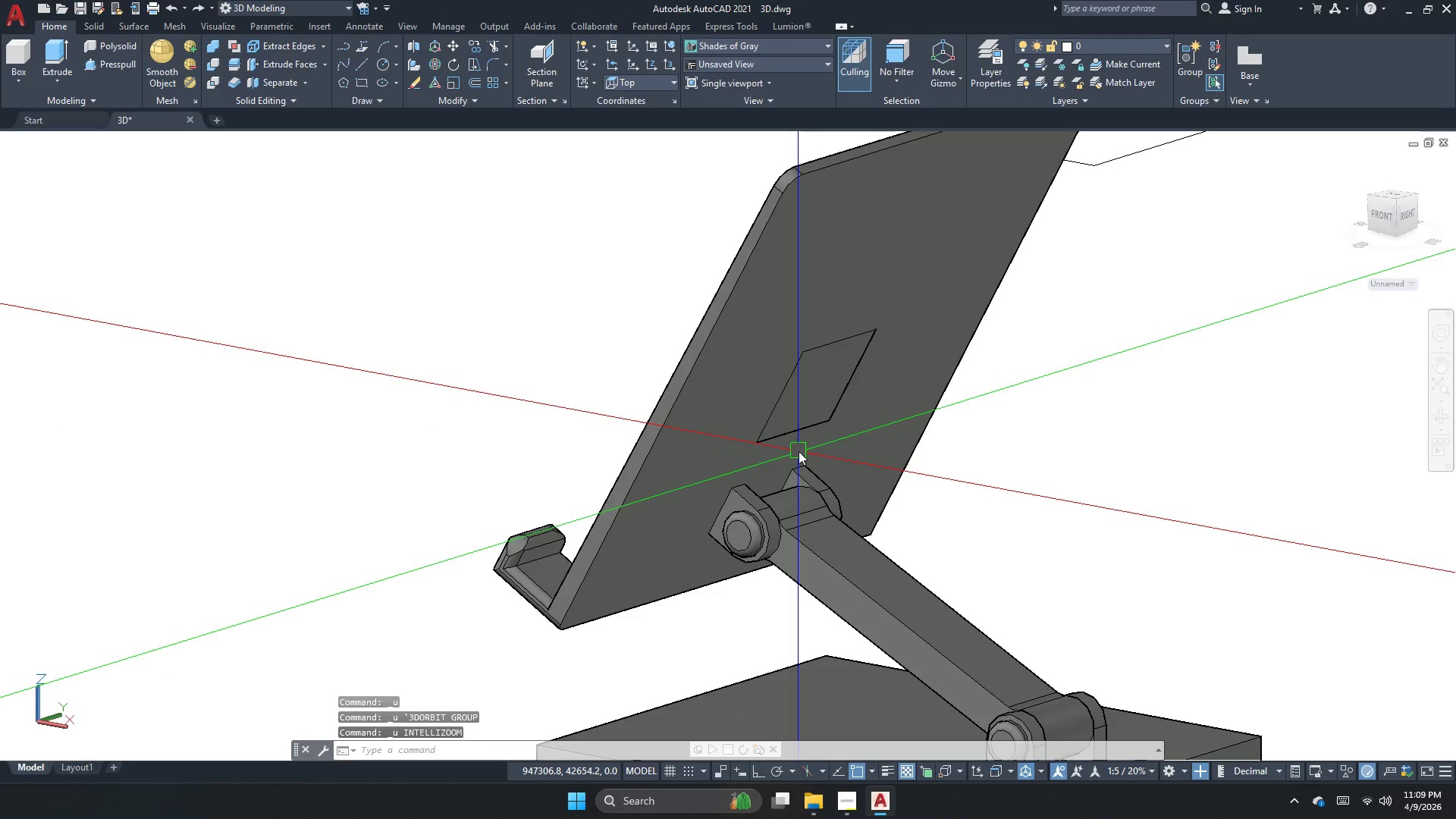 
key(Control+Z)
 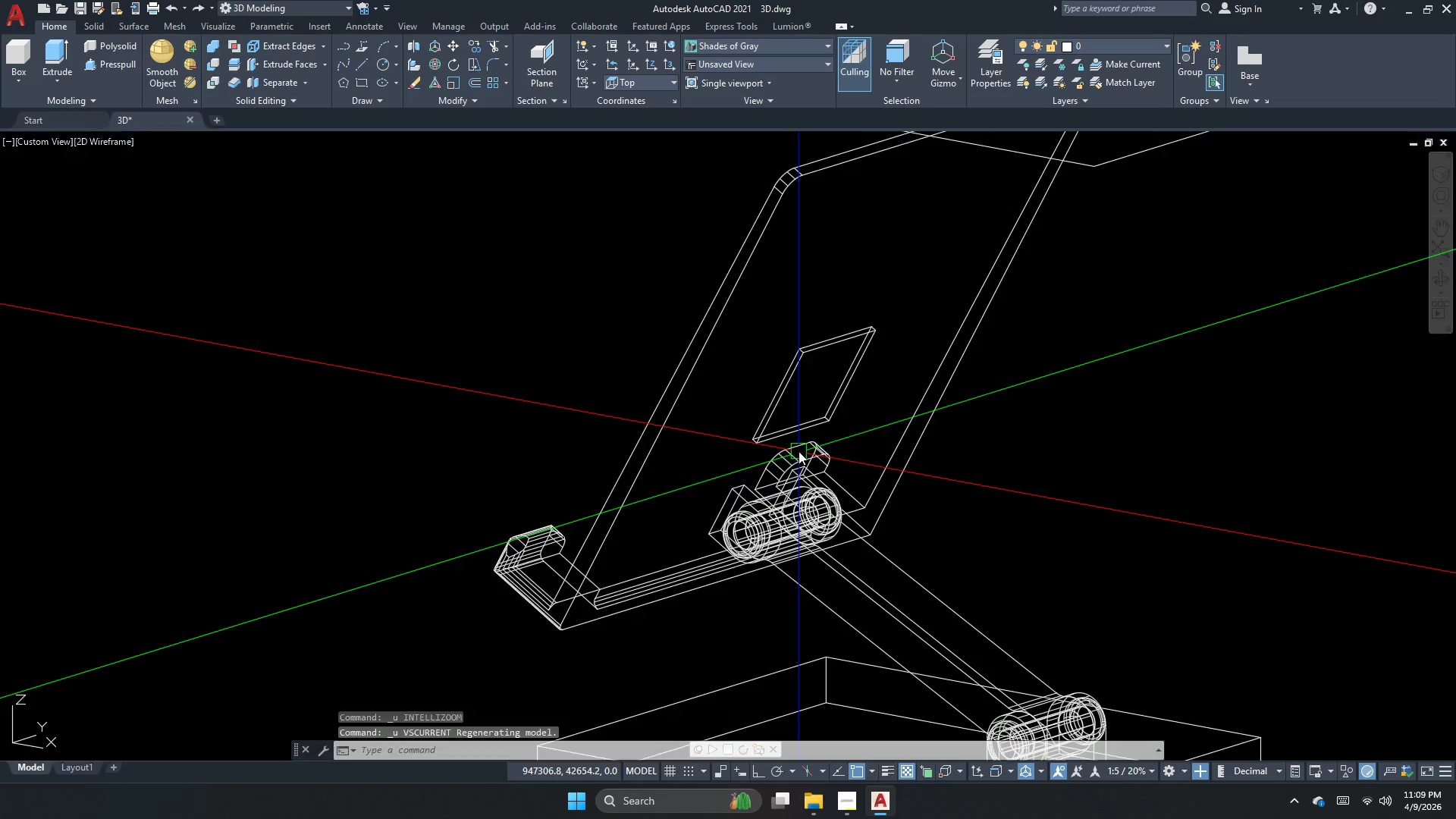 
key(Control+Z)
 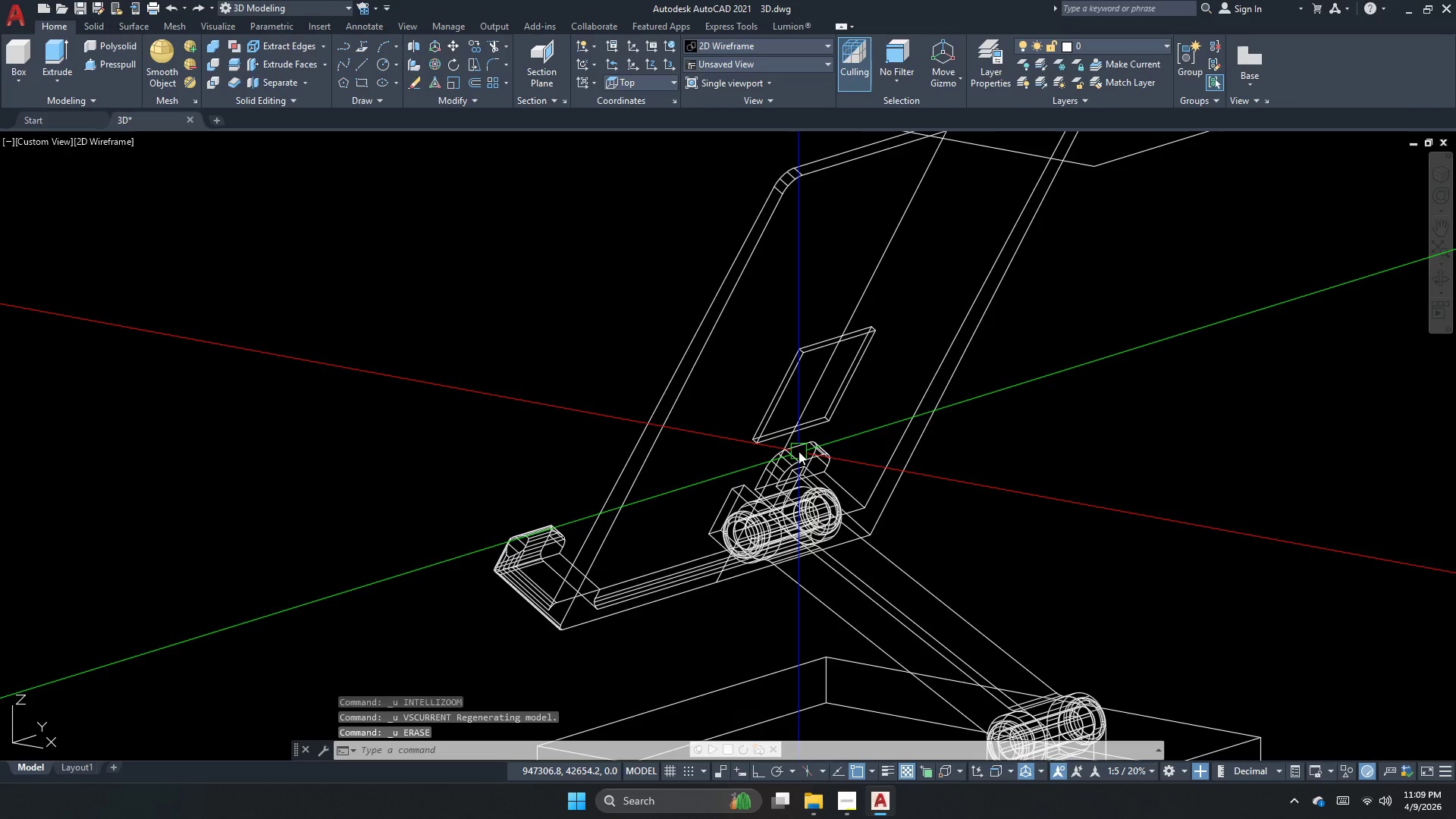 
key(Control+Z)
 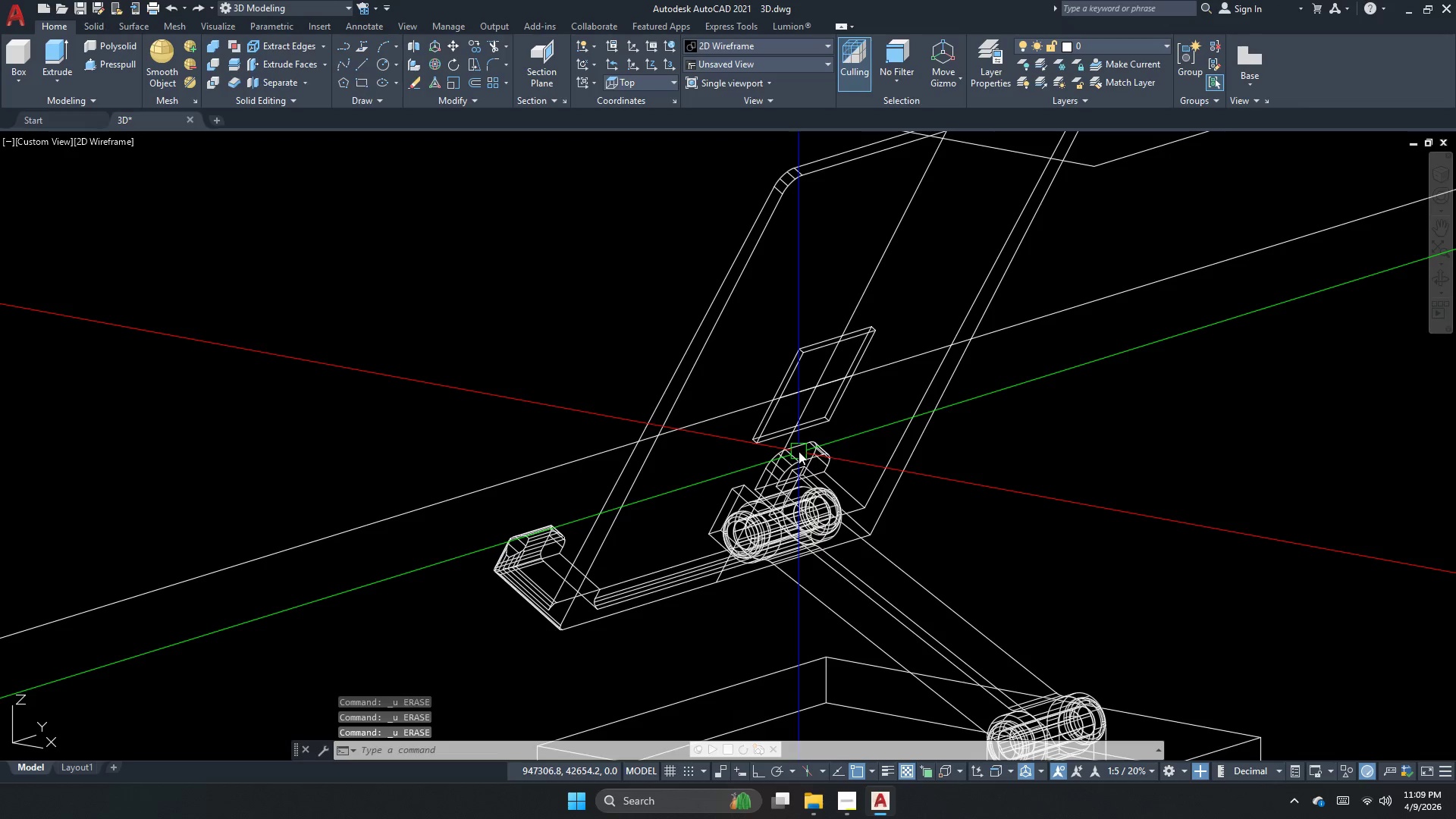 
key(Control+Z)
 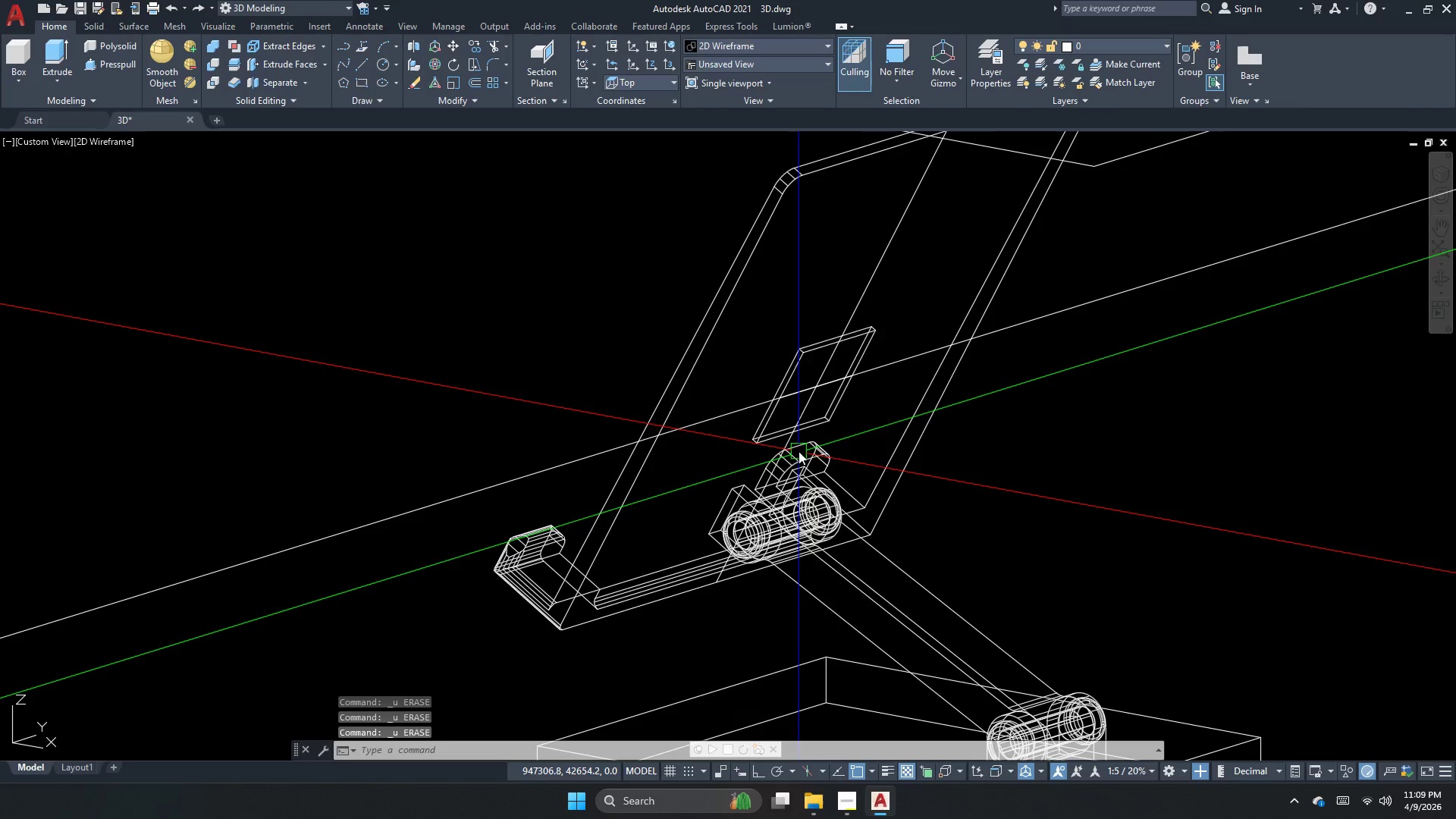 
key(Control+Z)
 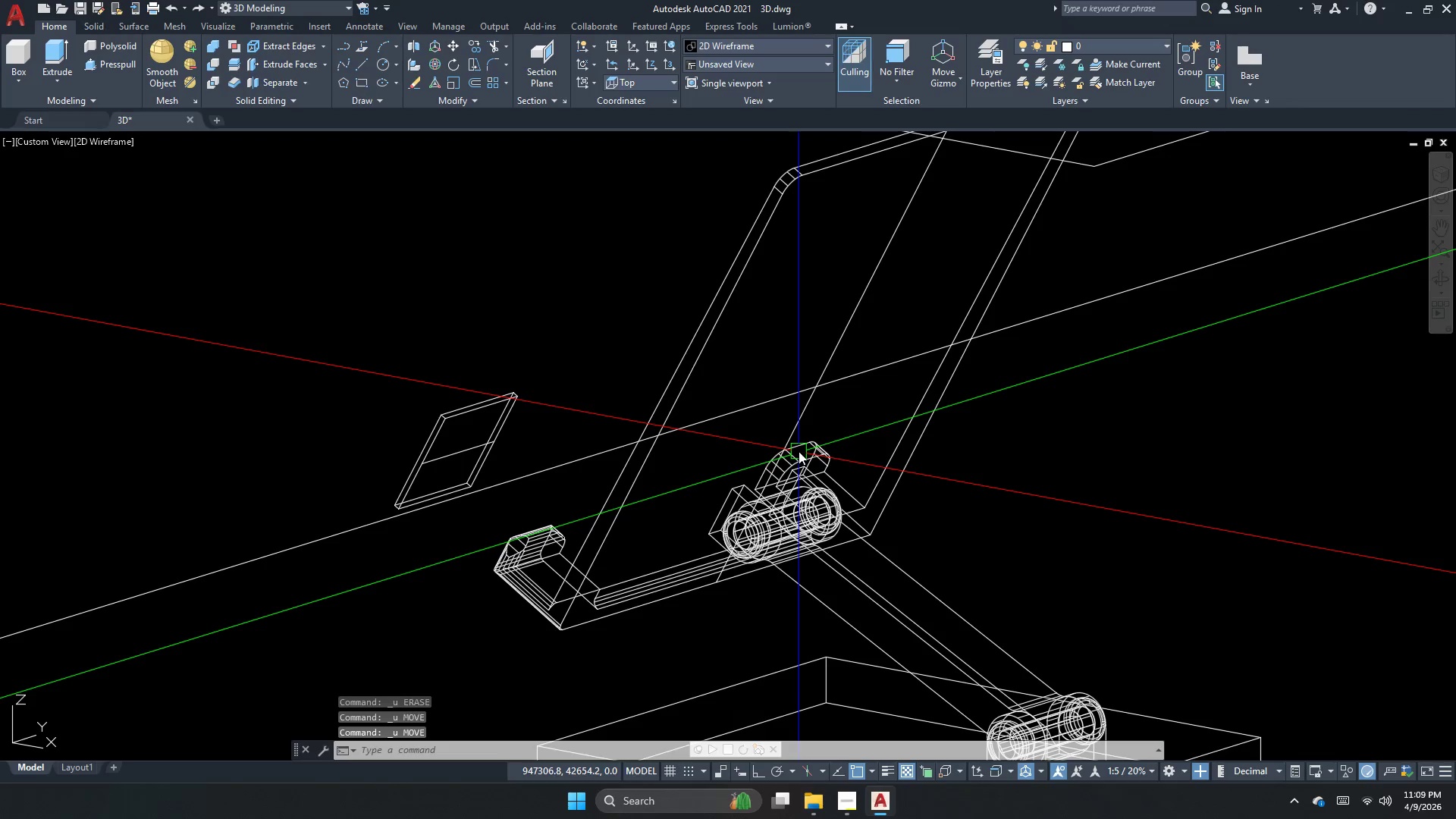 
key(Control+Z)
 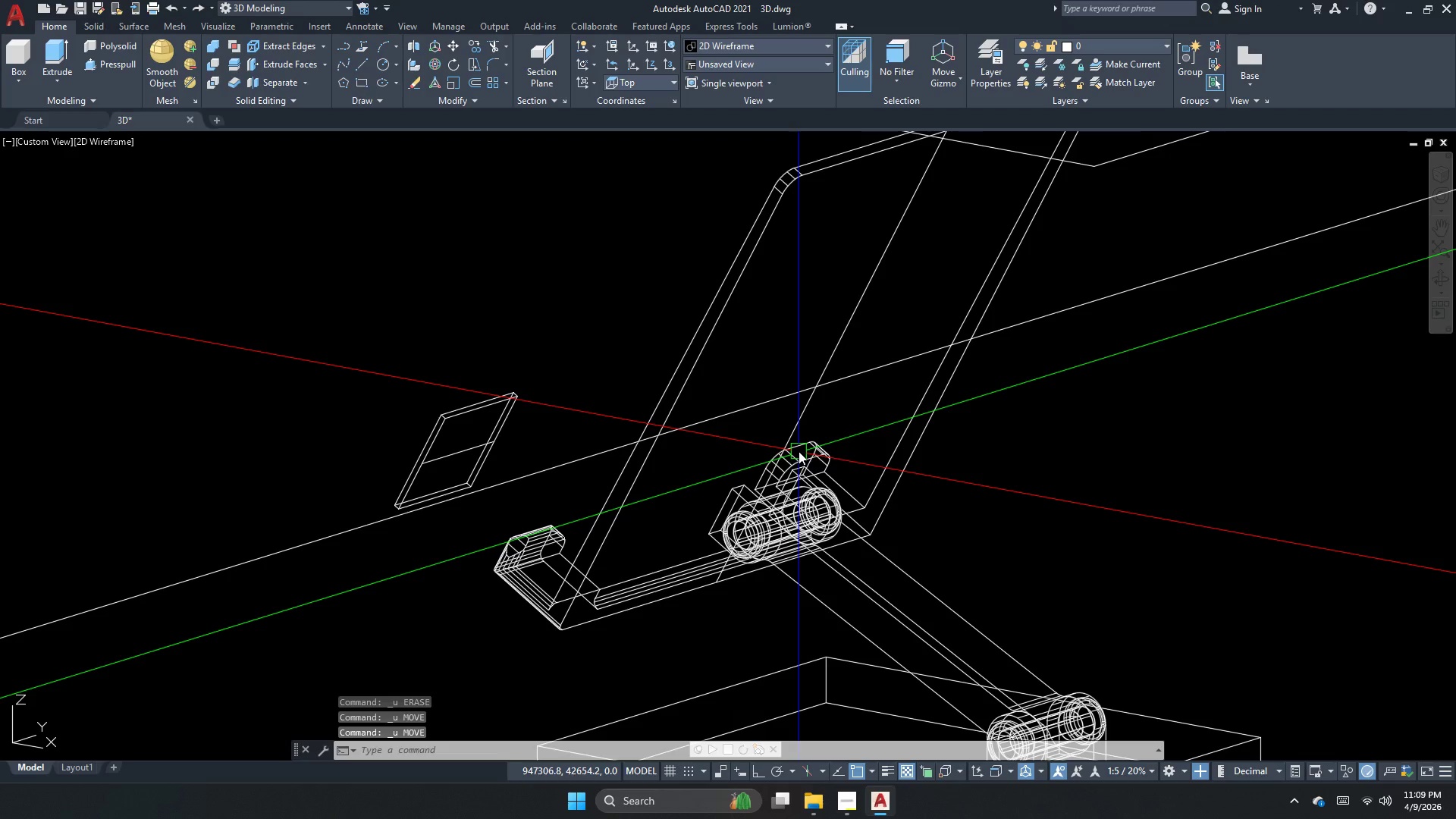 
key(Control+Z)
 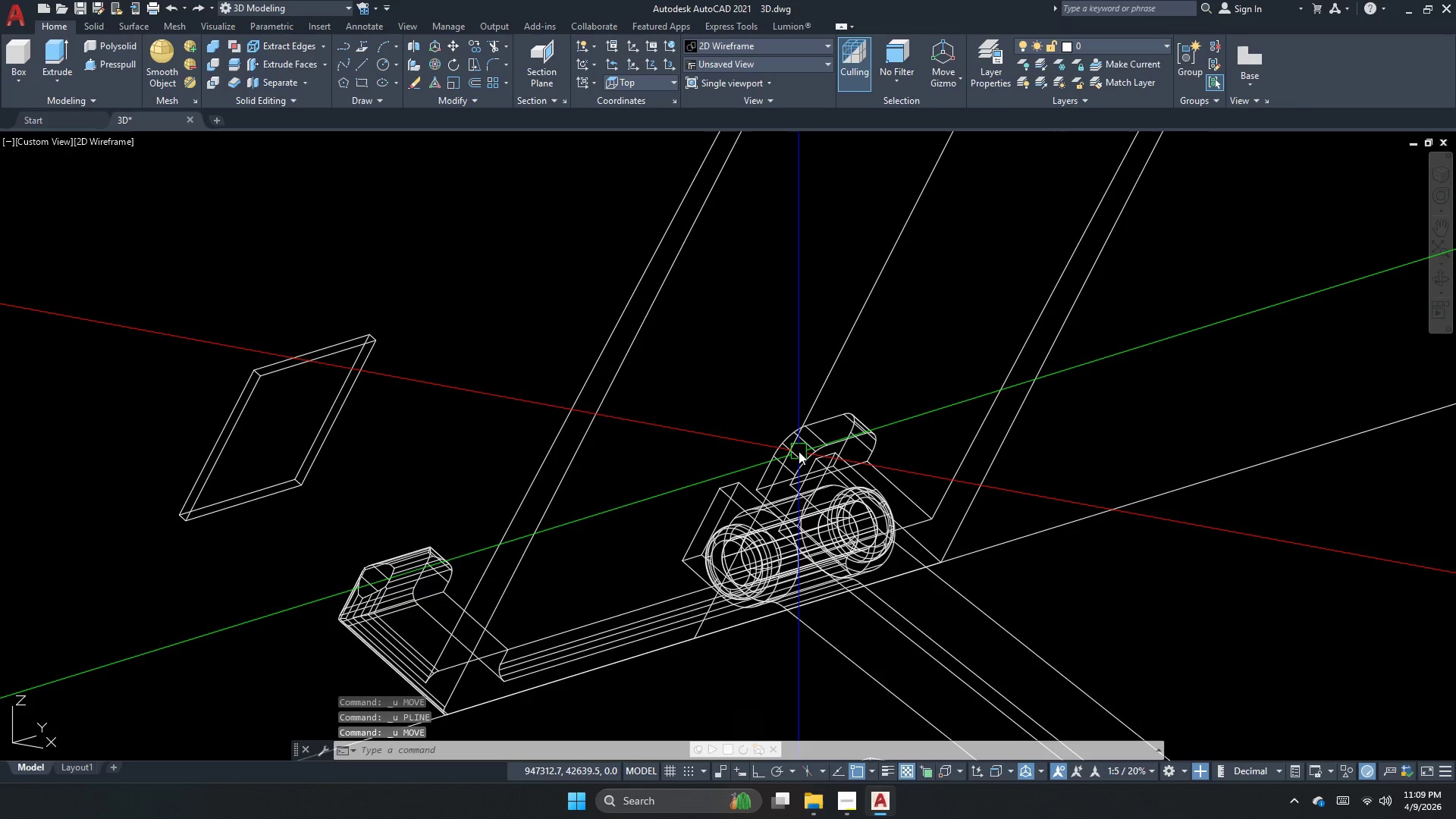 
key(Control+Z)
 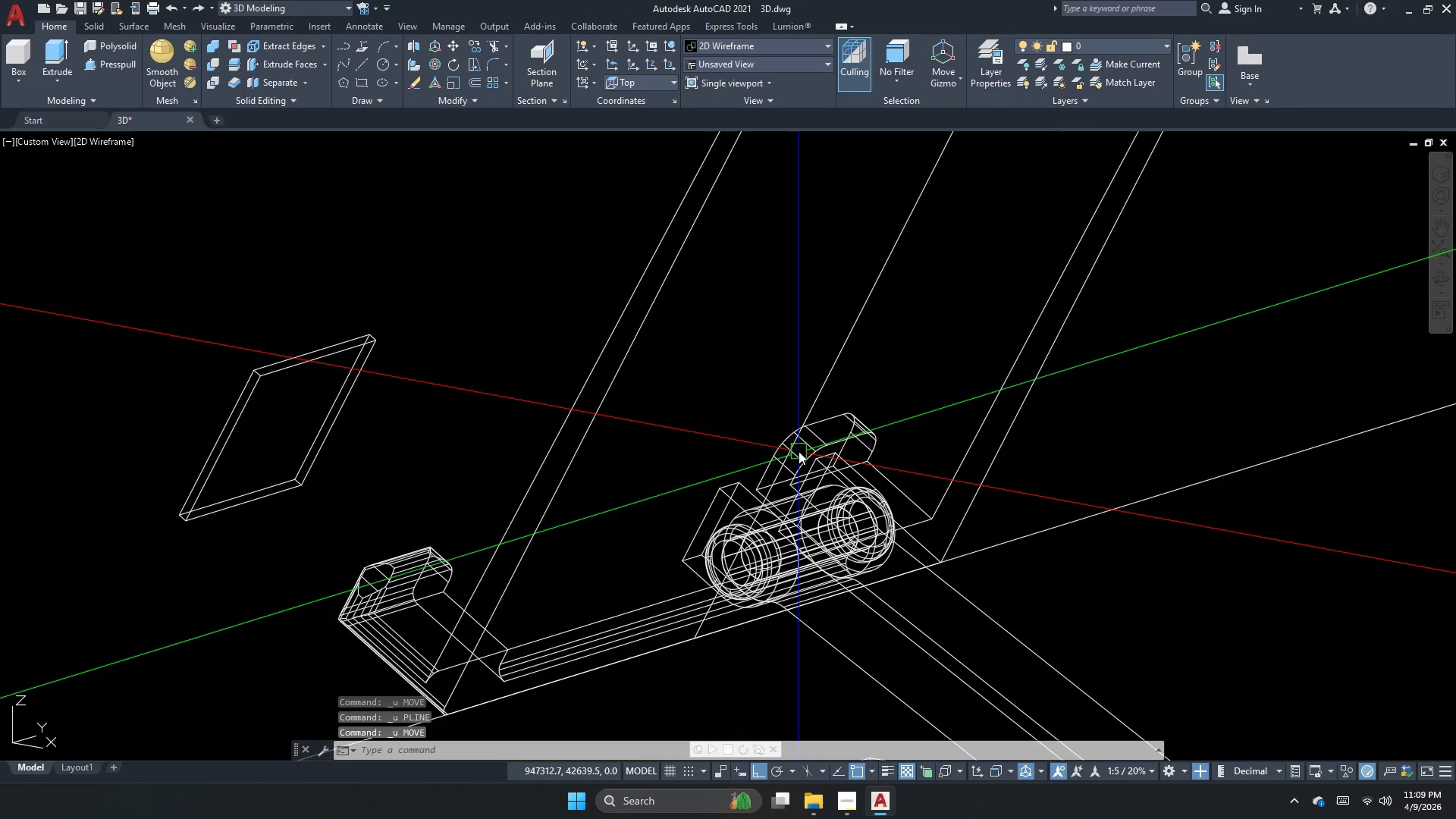 
key(Control+Z)
 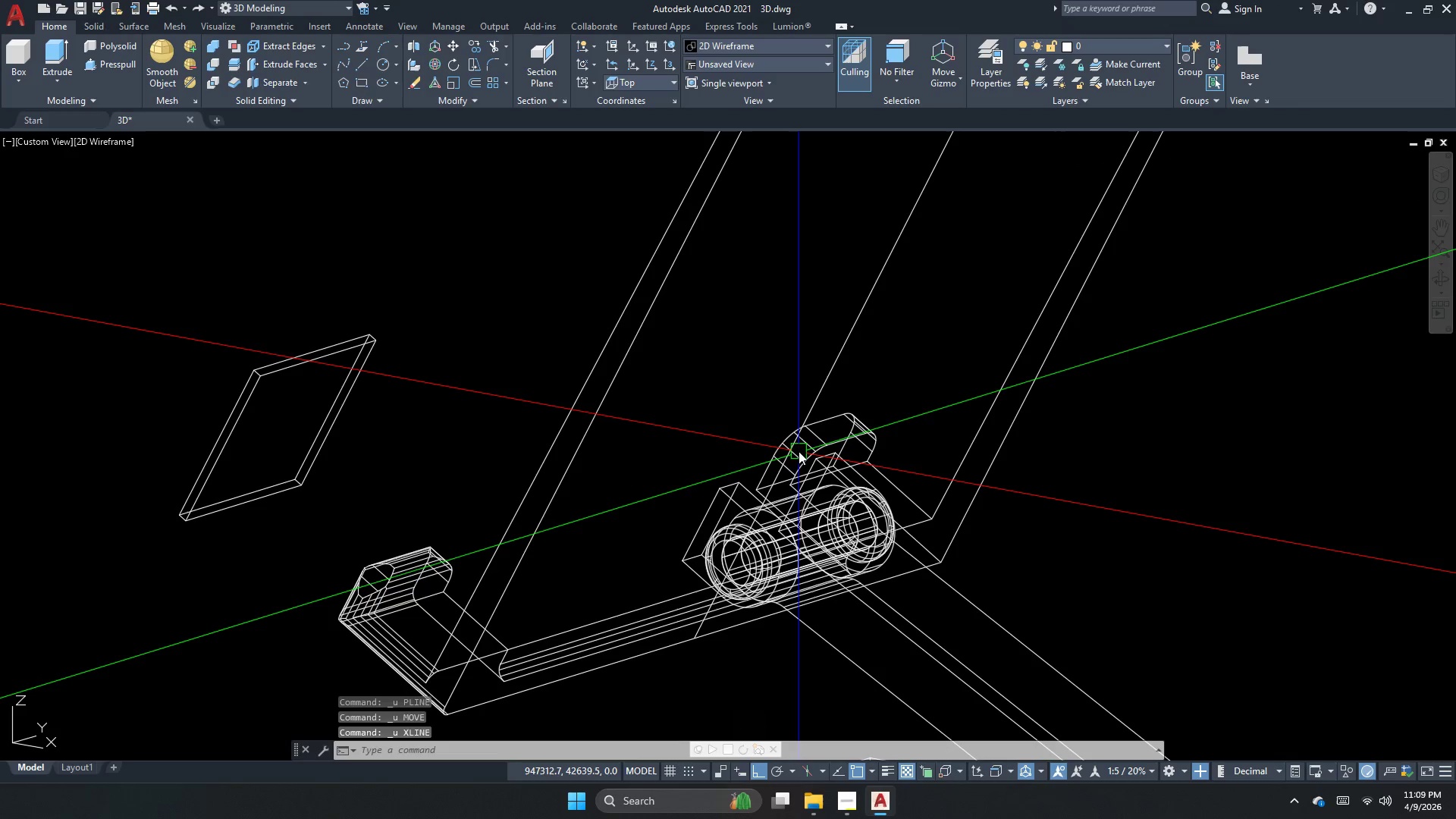 
key(Control+Z)
 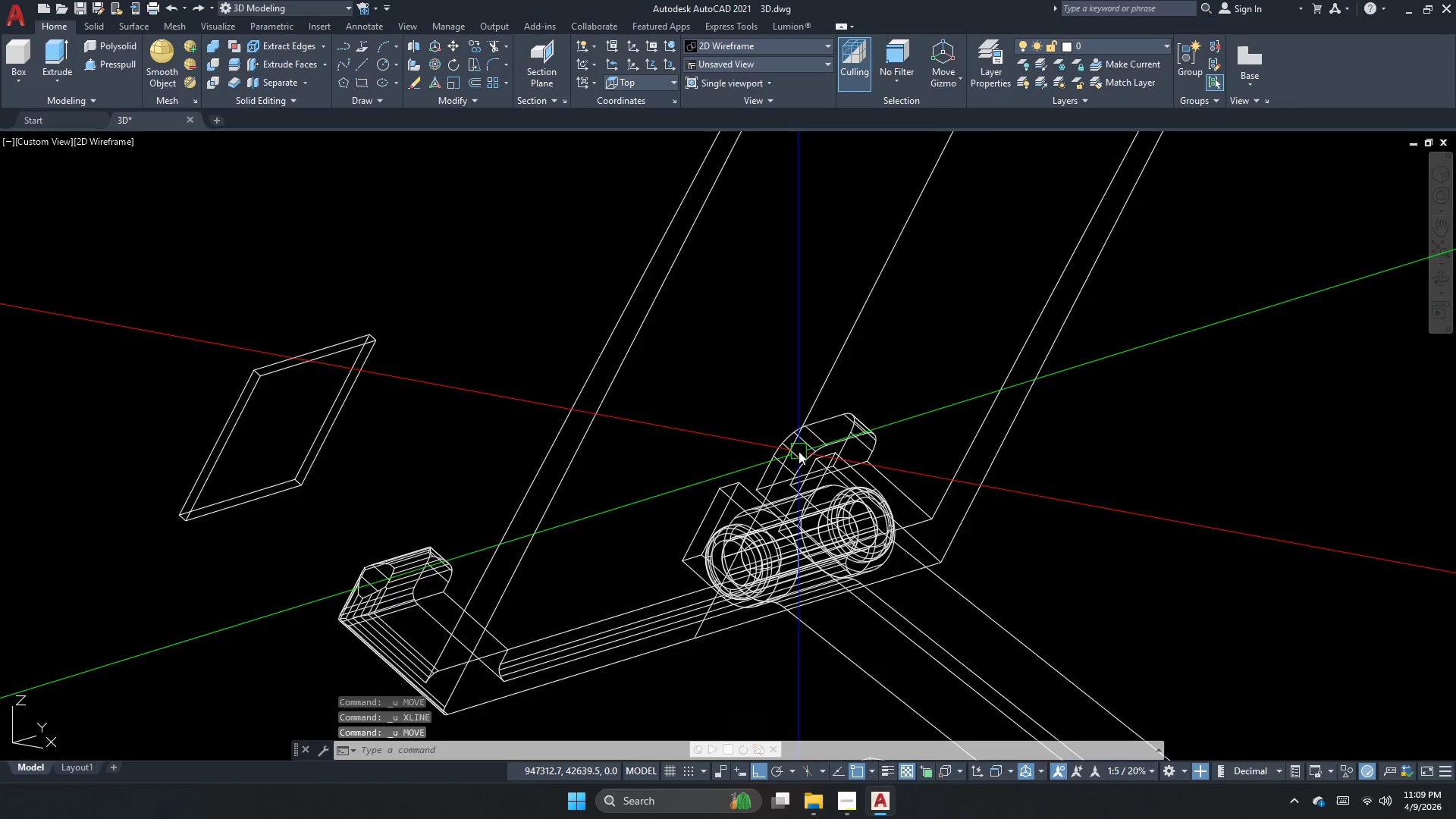 
key(Control+Z)
 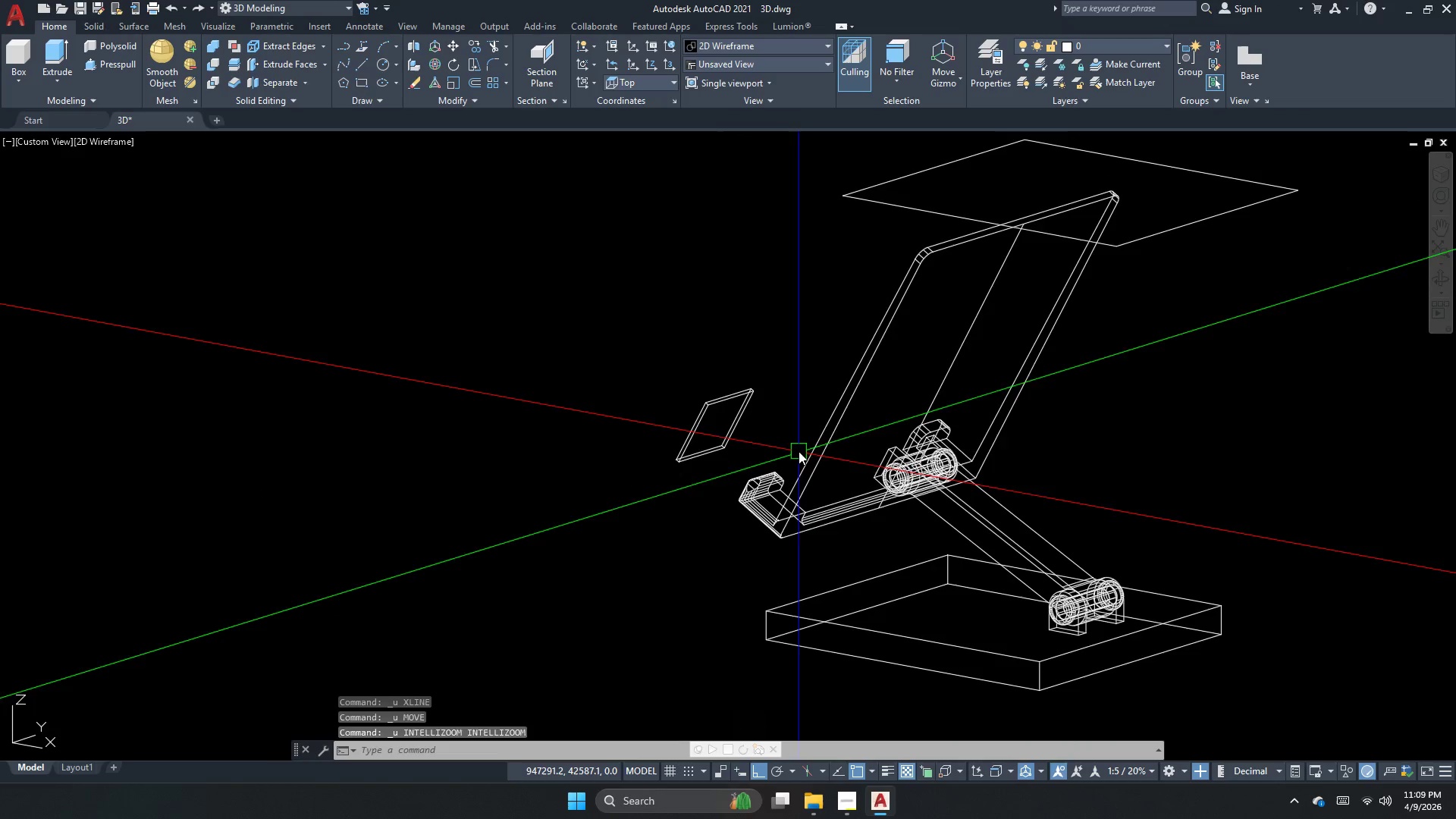 
key(Control+Z)
 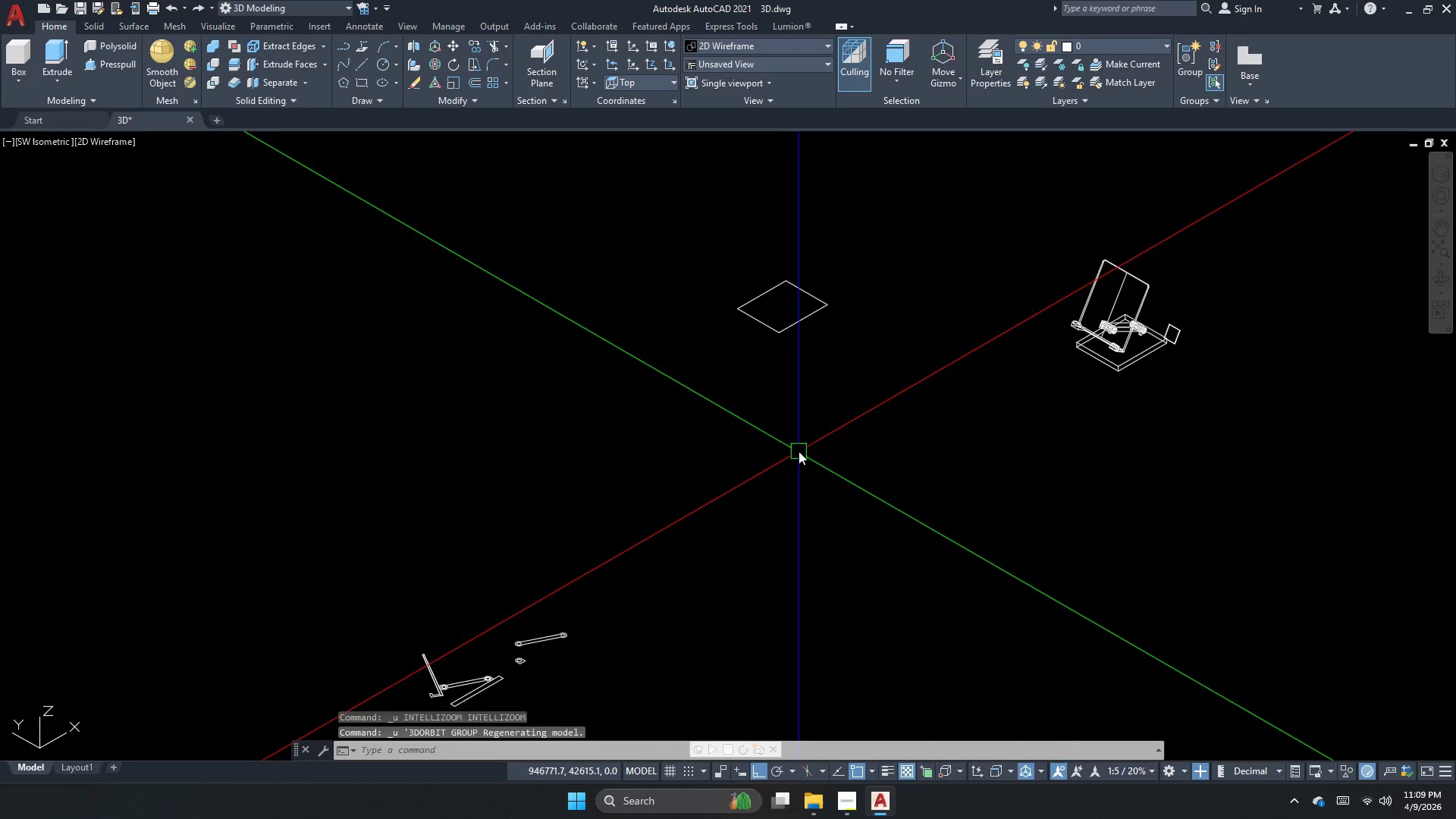 
key(Control+Z)
 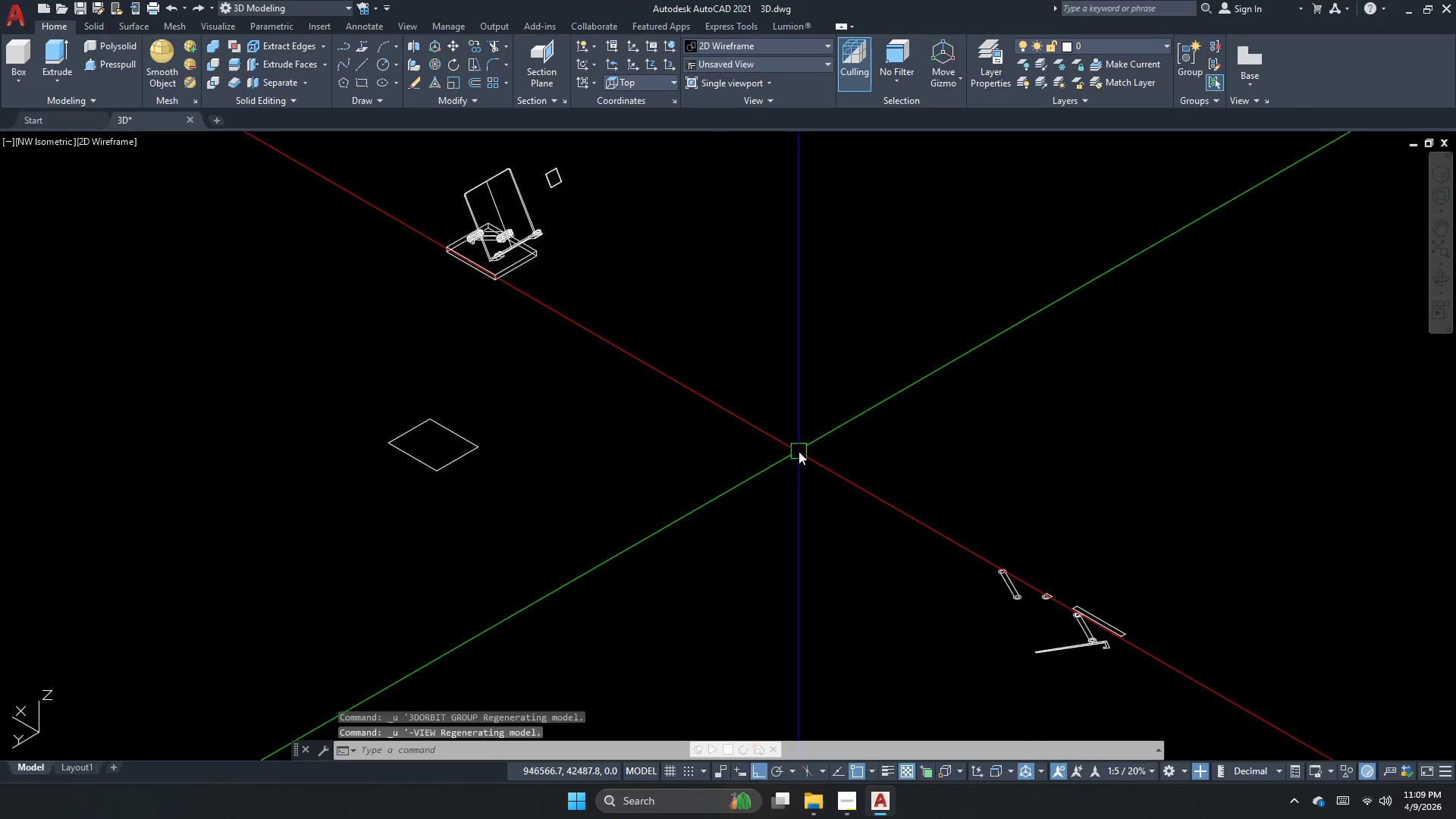 
key(Control+Z)
 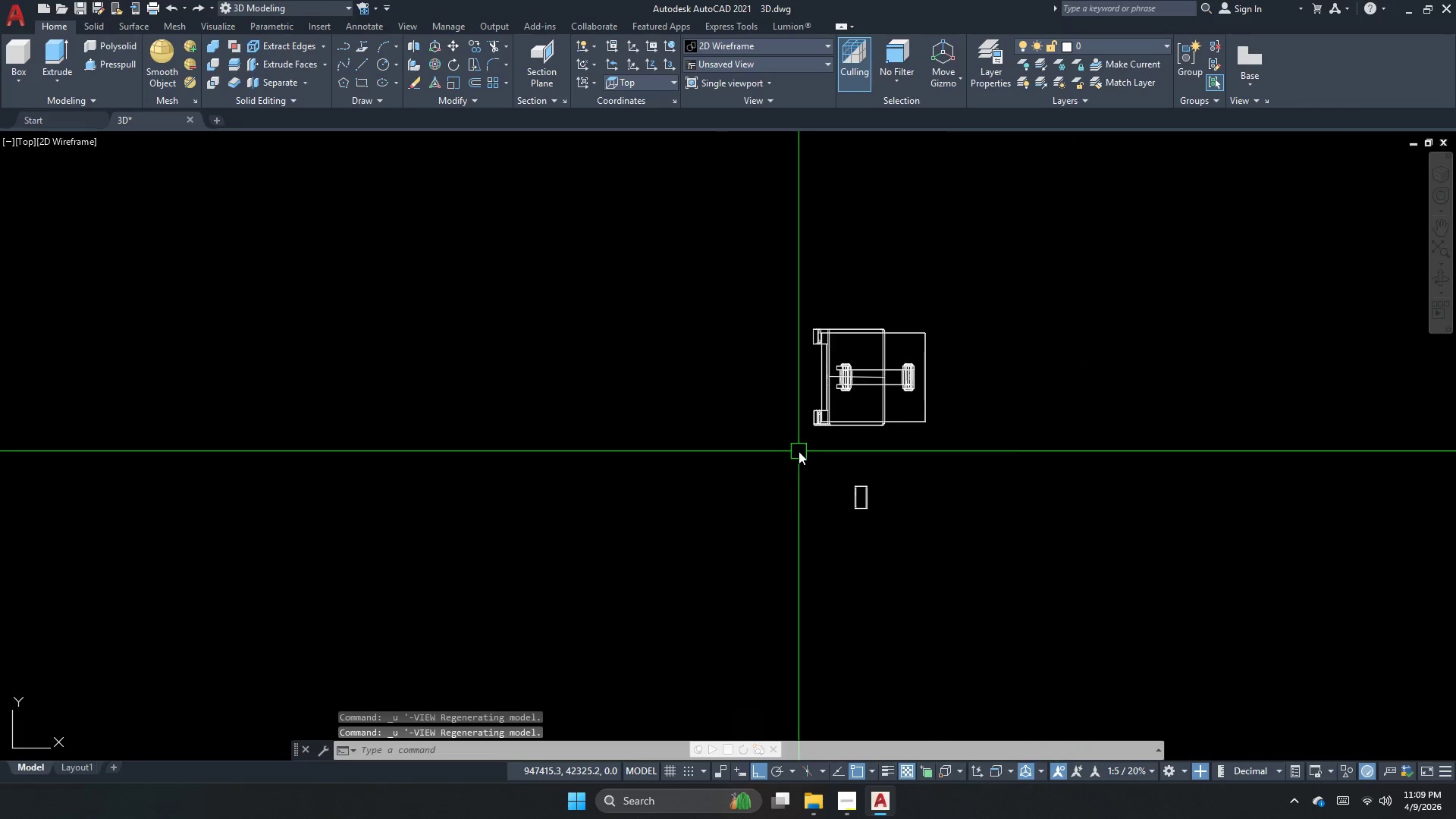 
key(Control+Z)
 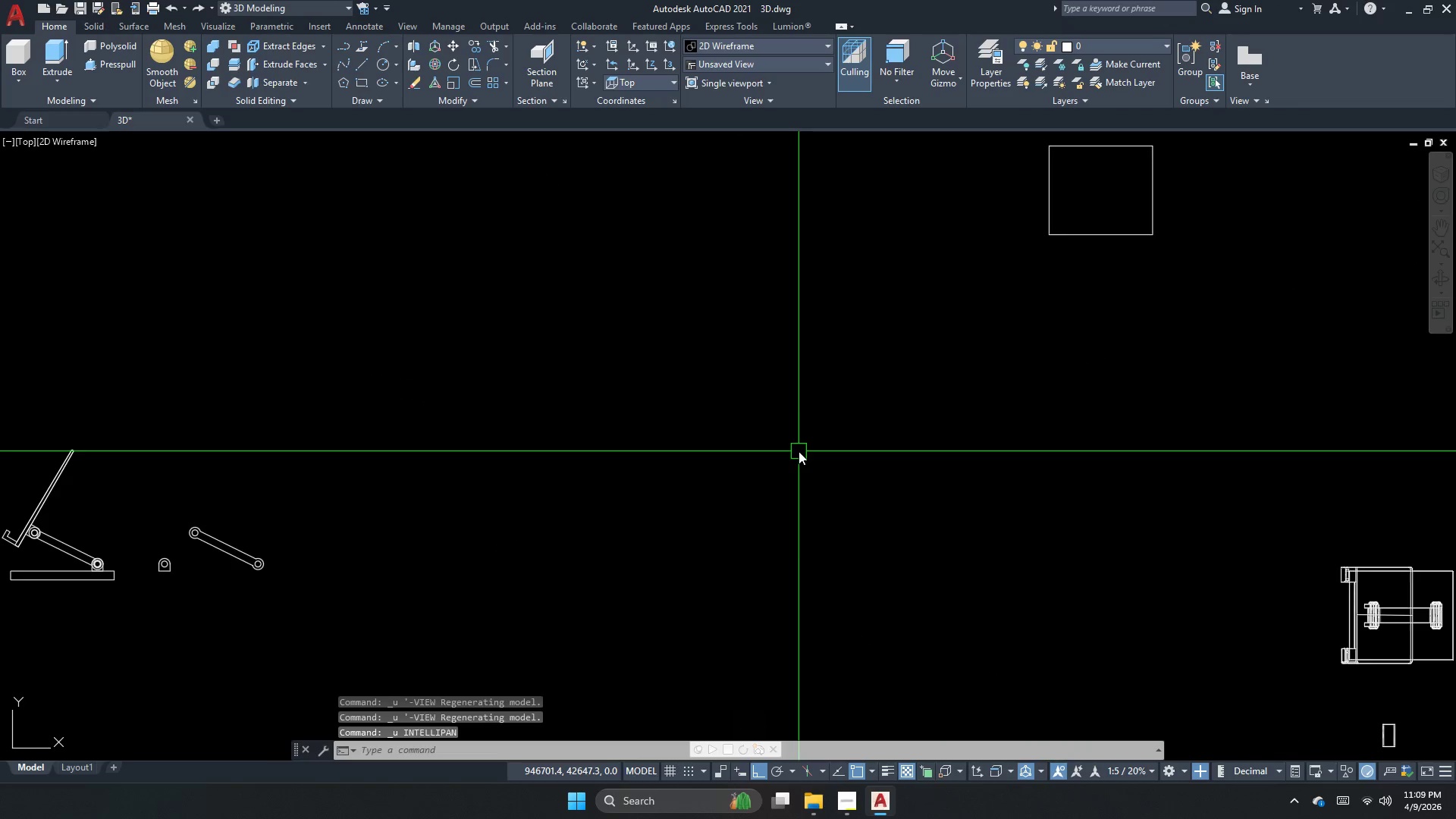 
key(Control+Z)
 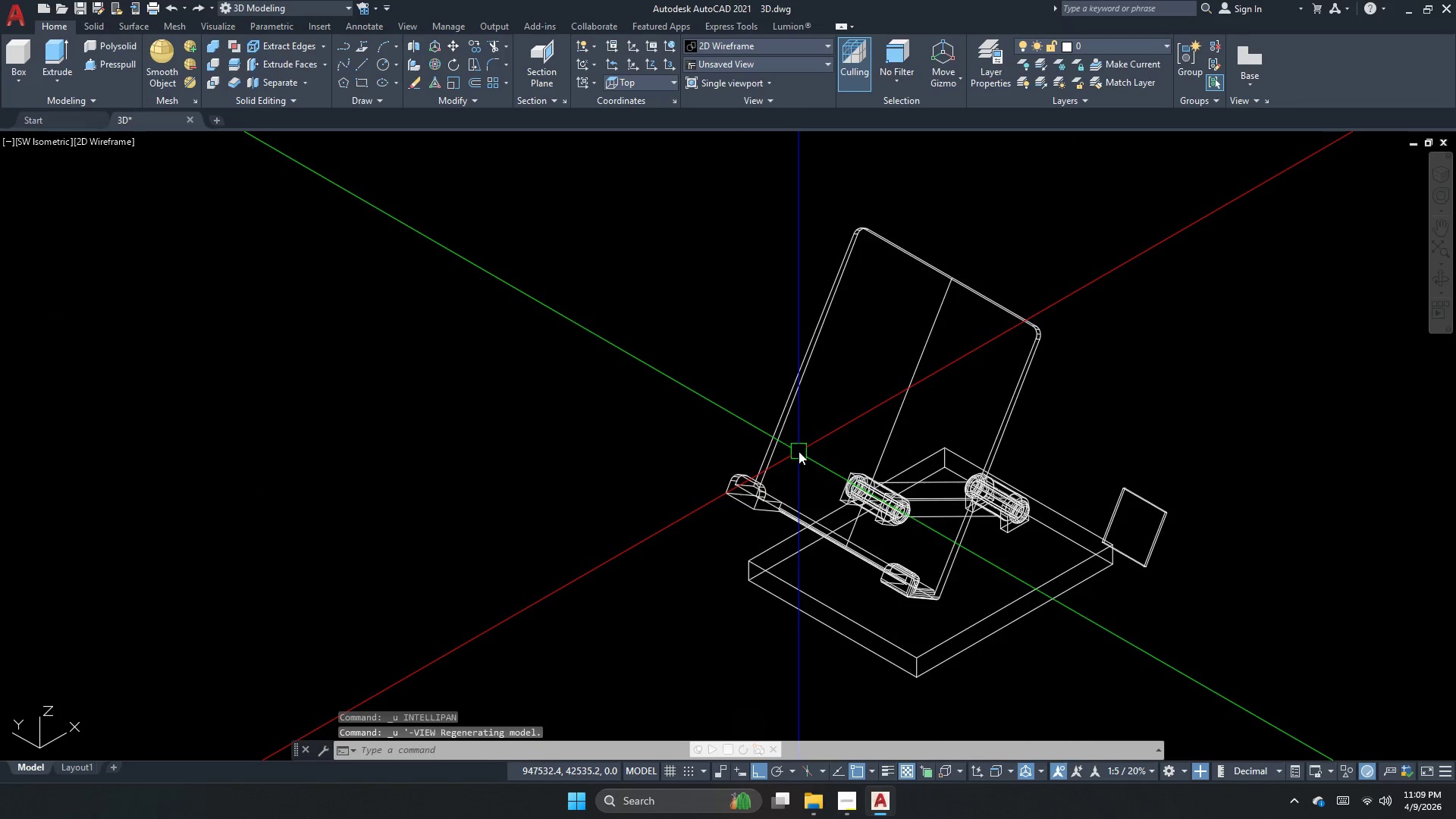 
key(Control+Z)
 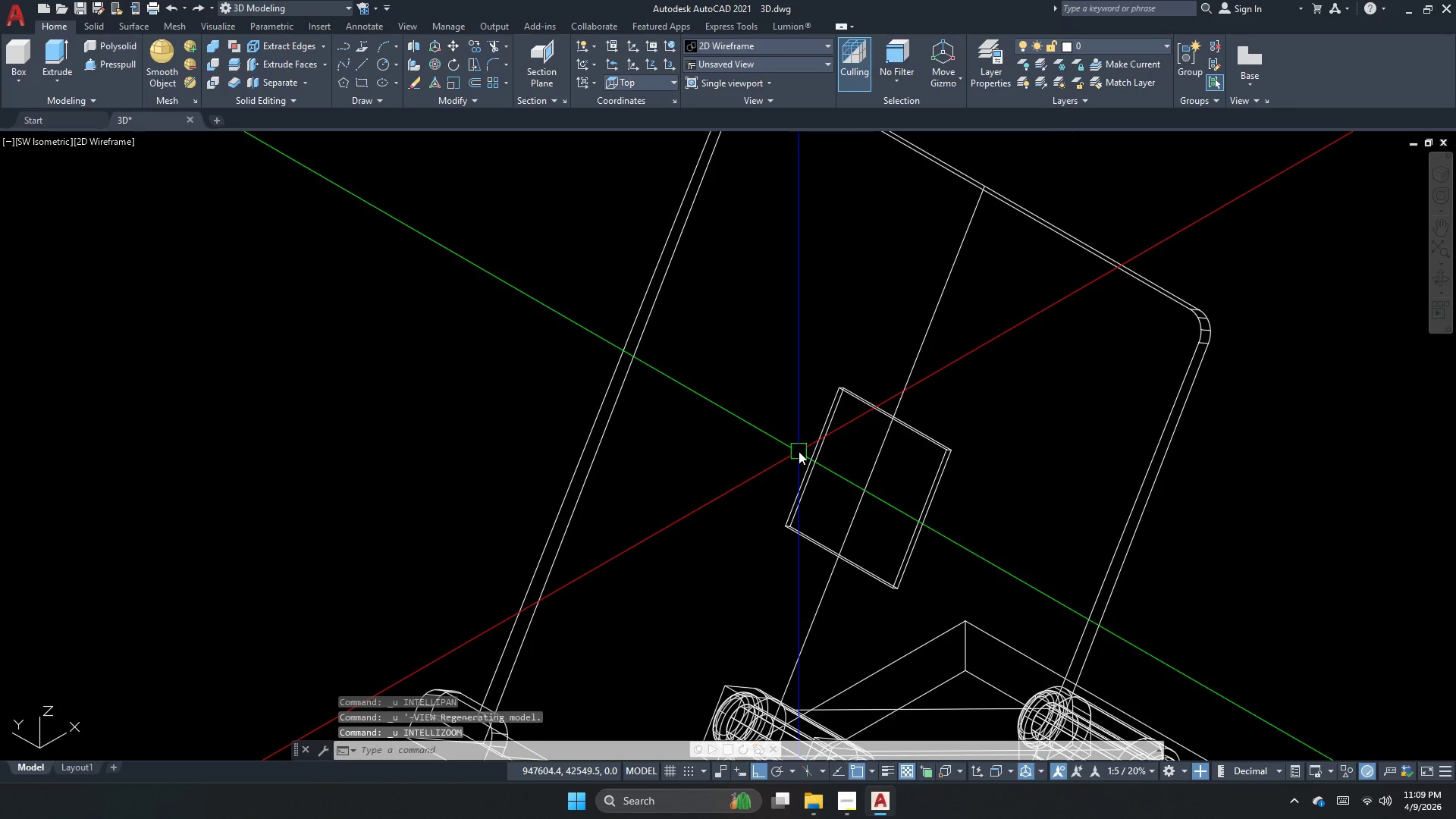 
key(Control+Z)
 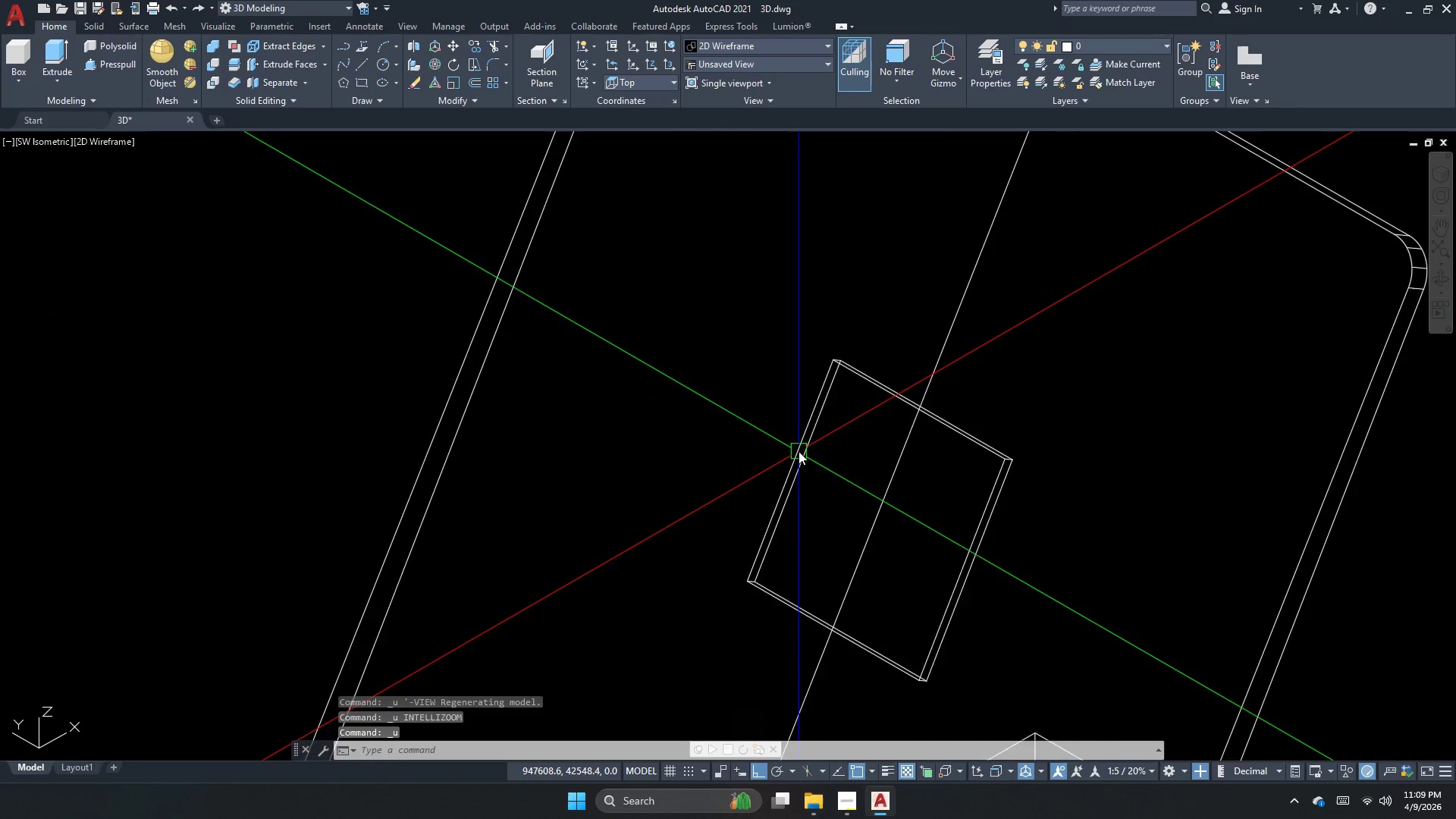 
key(Control+Z)
 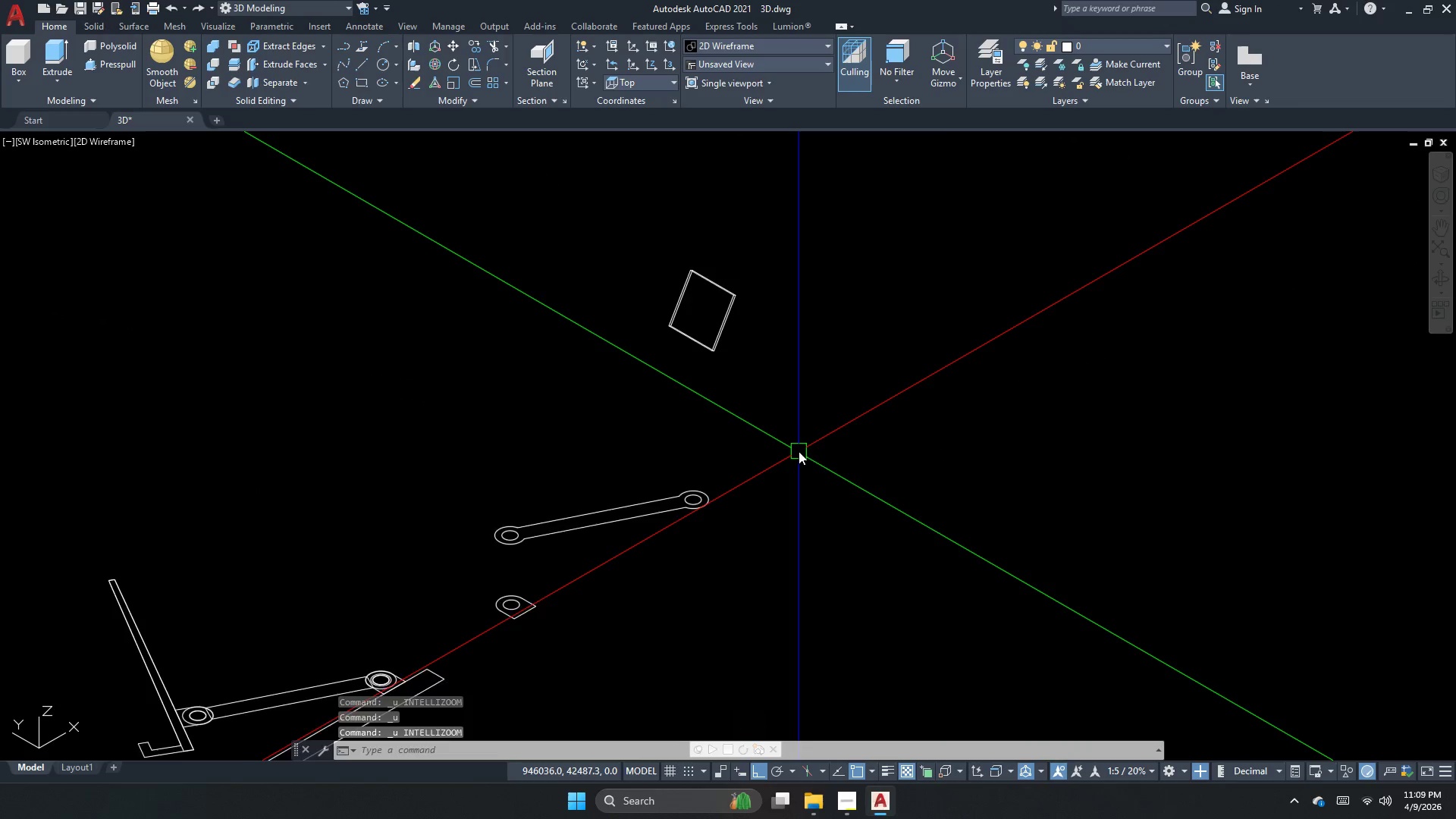 
key(Control+Z)
 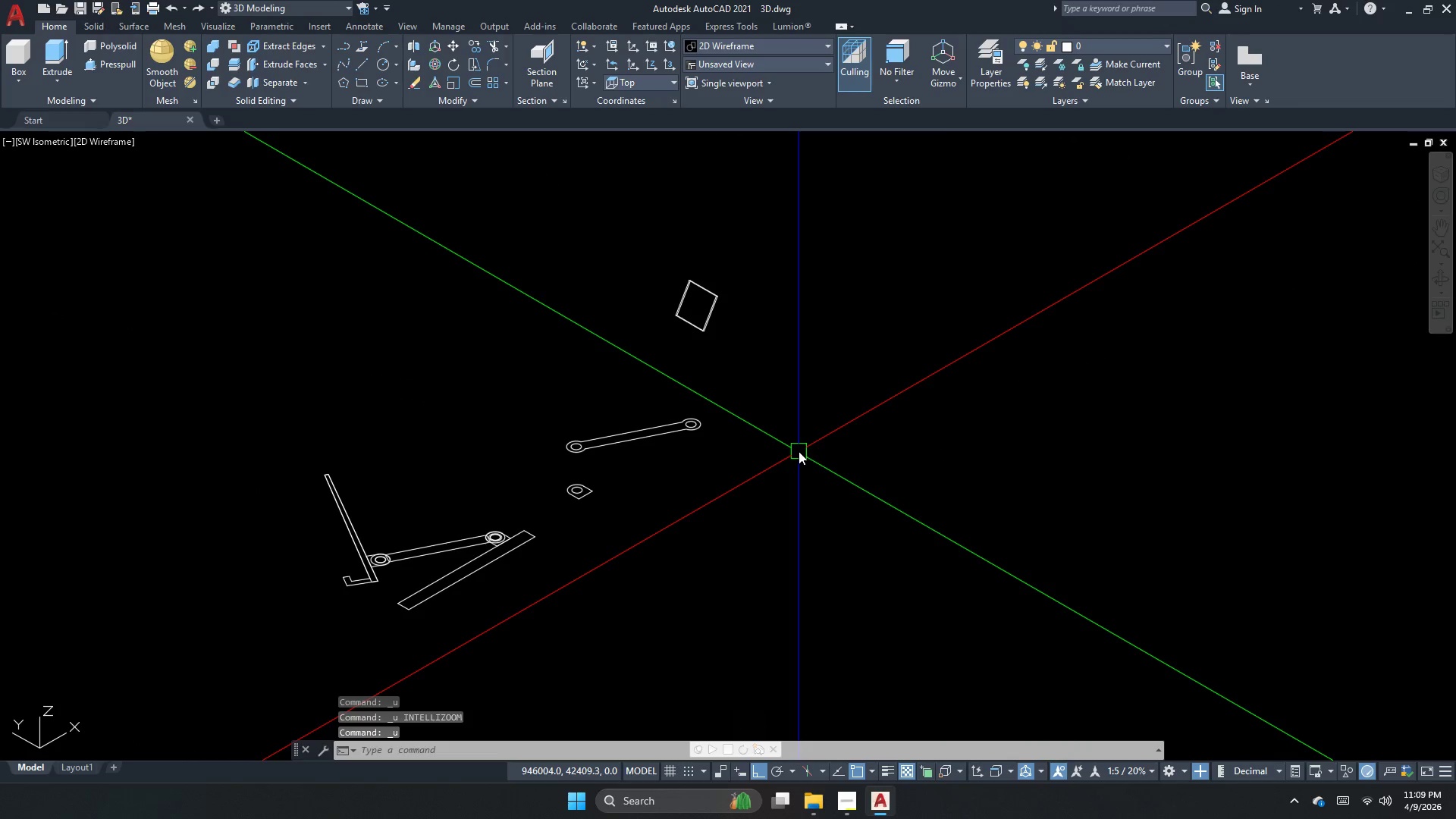 
key(Control+Z)
 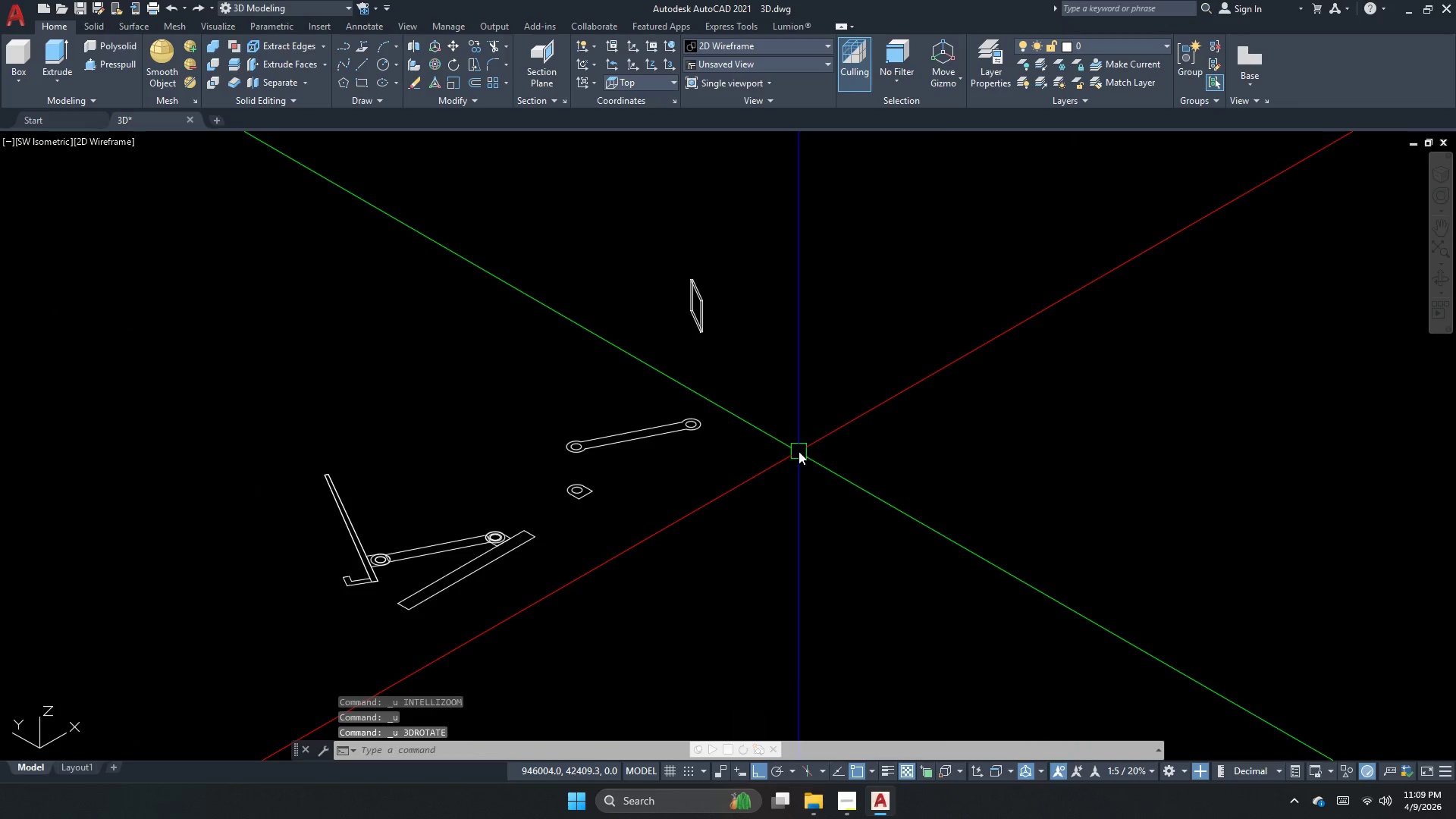 
key(Control+Z)
 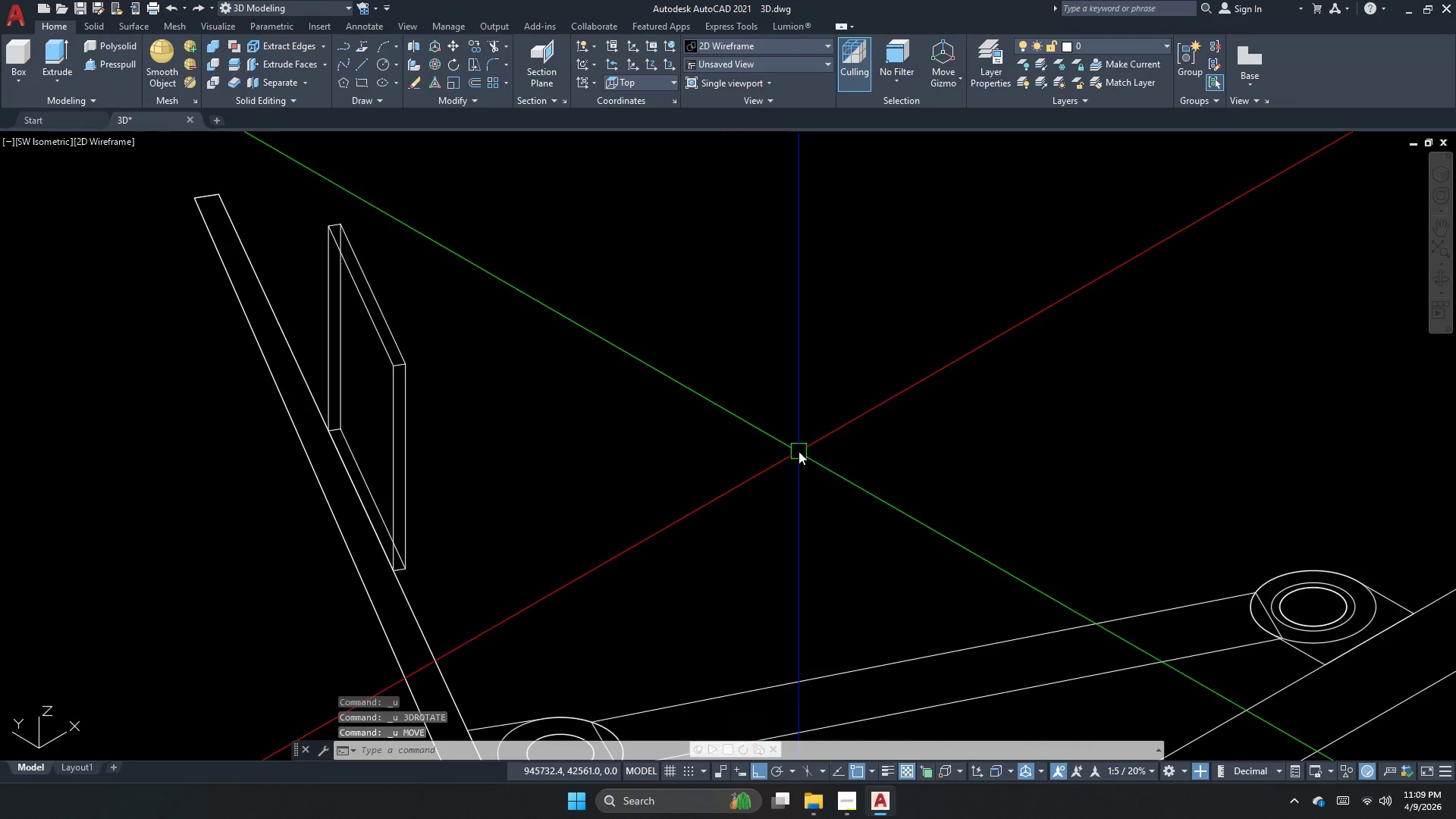 
key(Control+Z)
 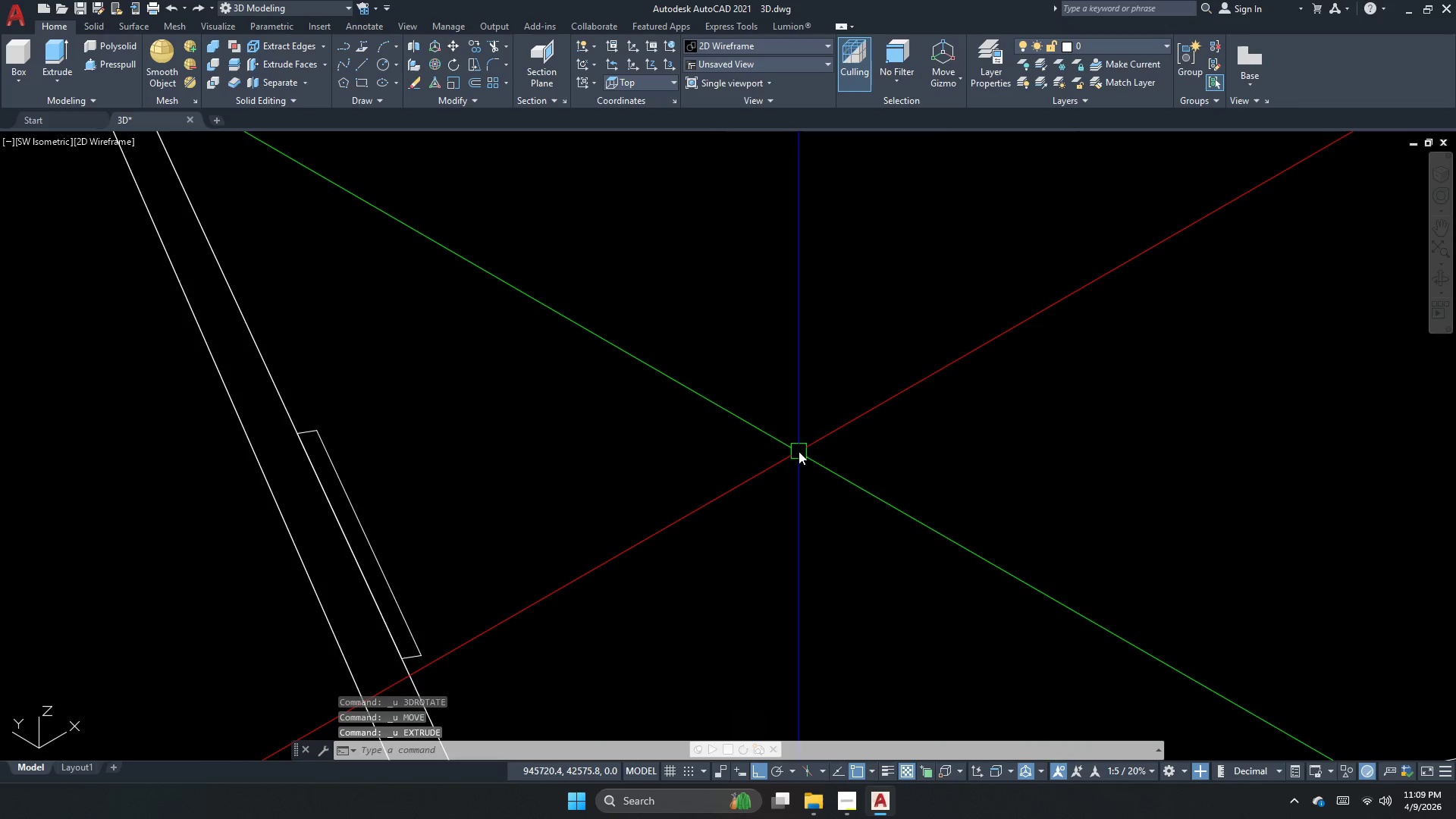 
key(Control+Z)
 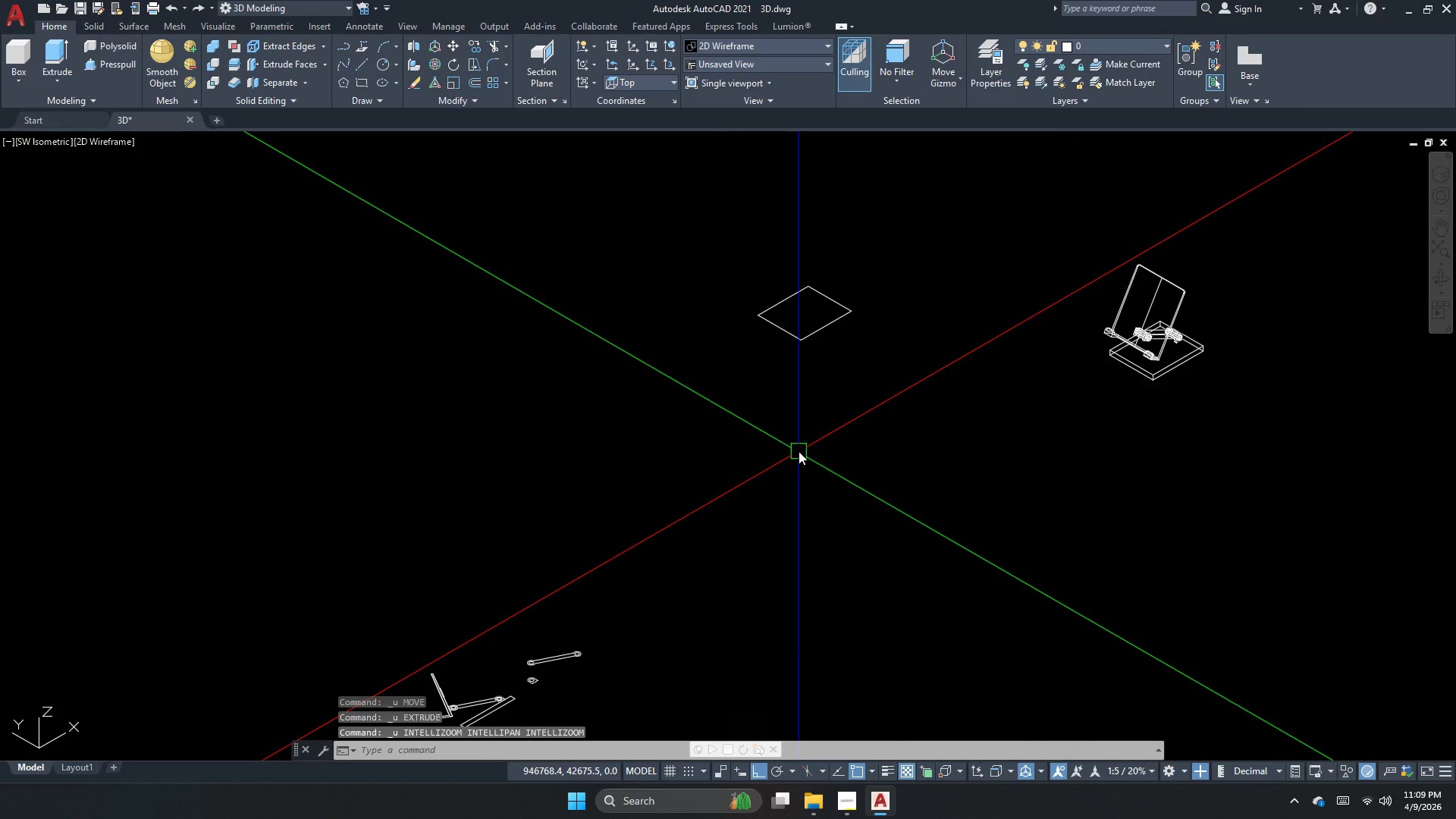 
key(Control+Z)
 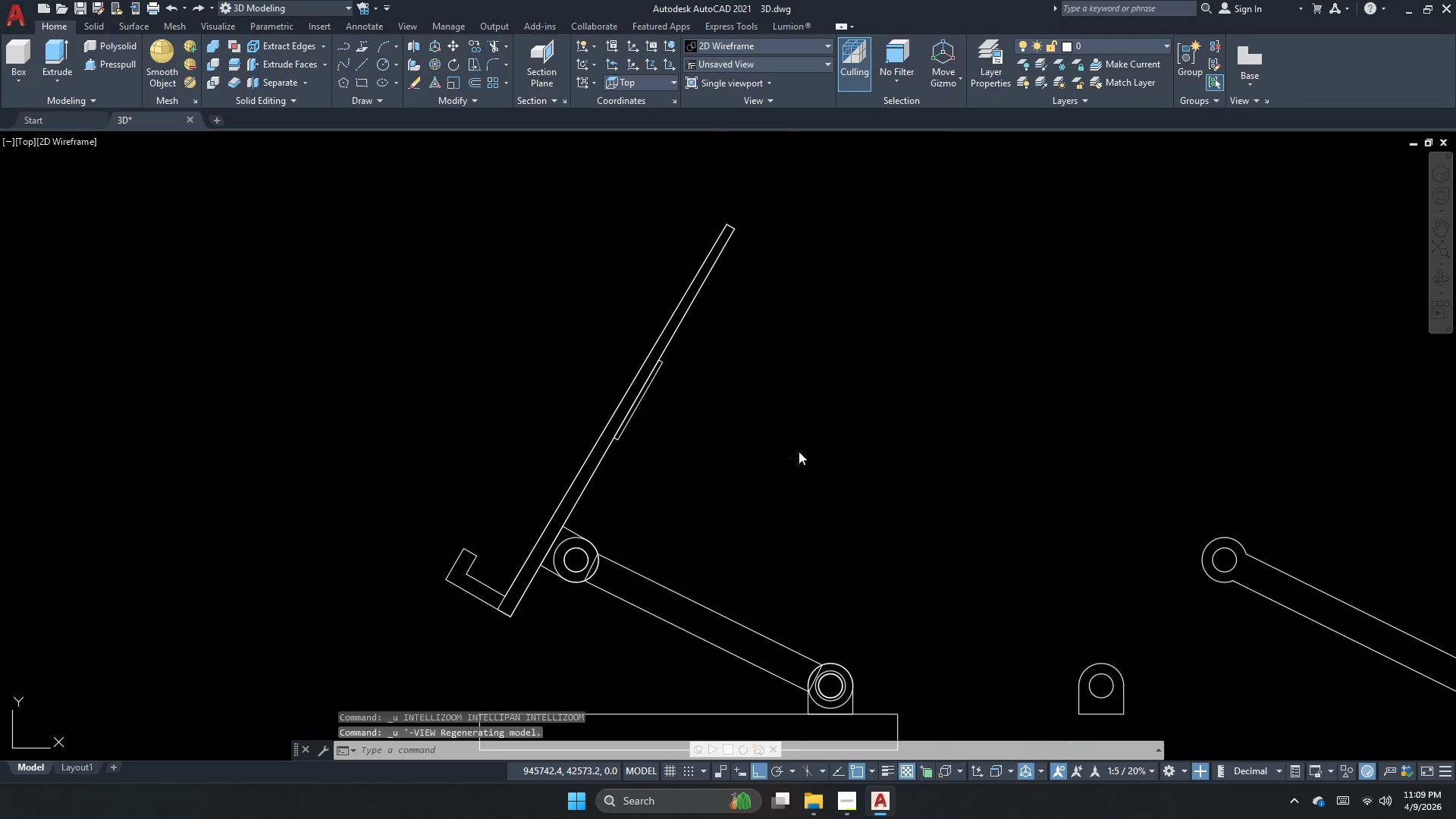 
key(Control+Z)
 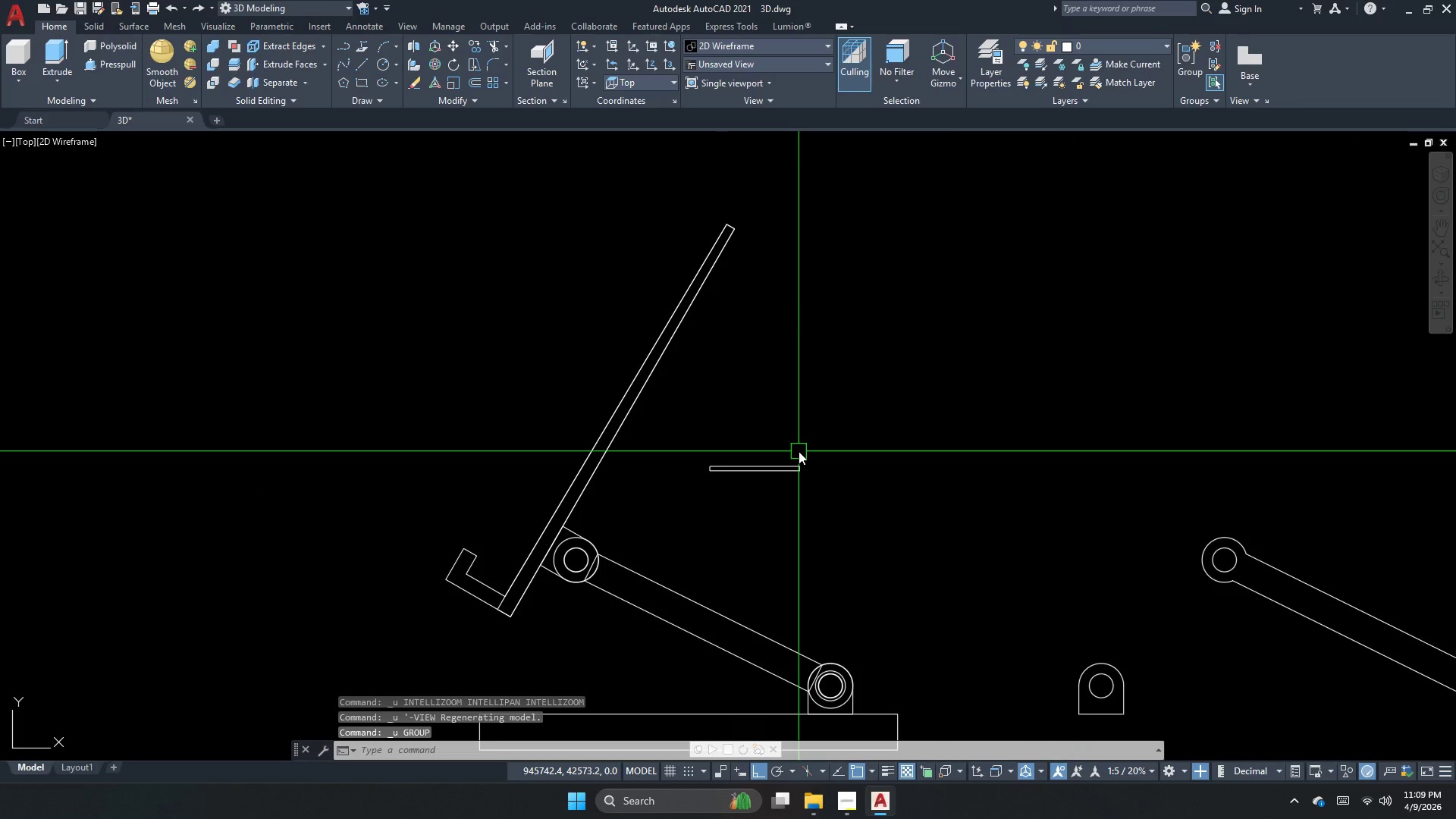 
key(Control+Z)
 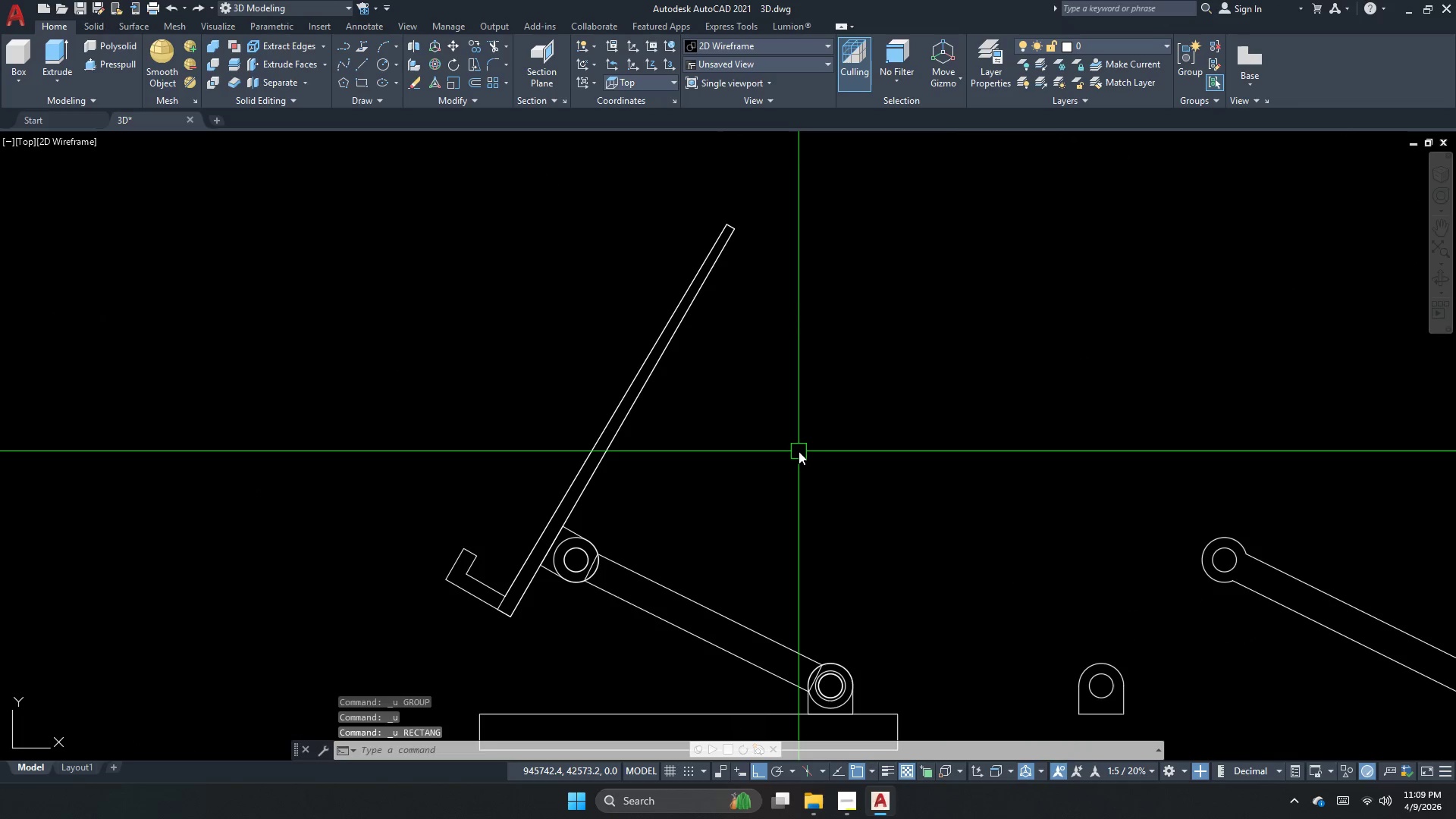 
key(Control+Z)
 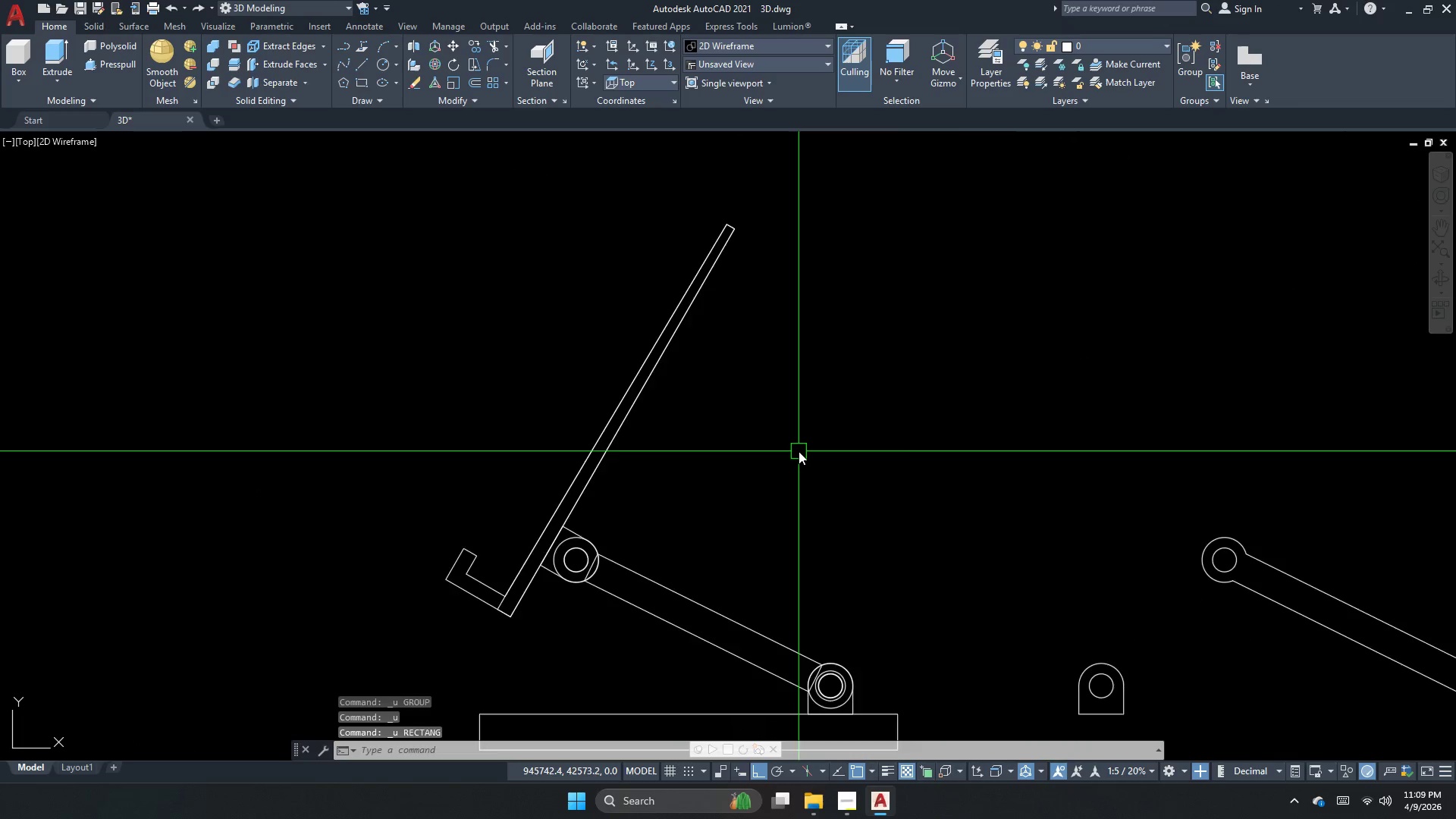 
key(Control+Z)
 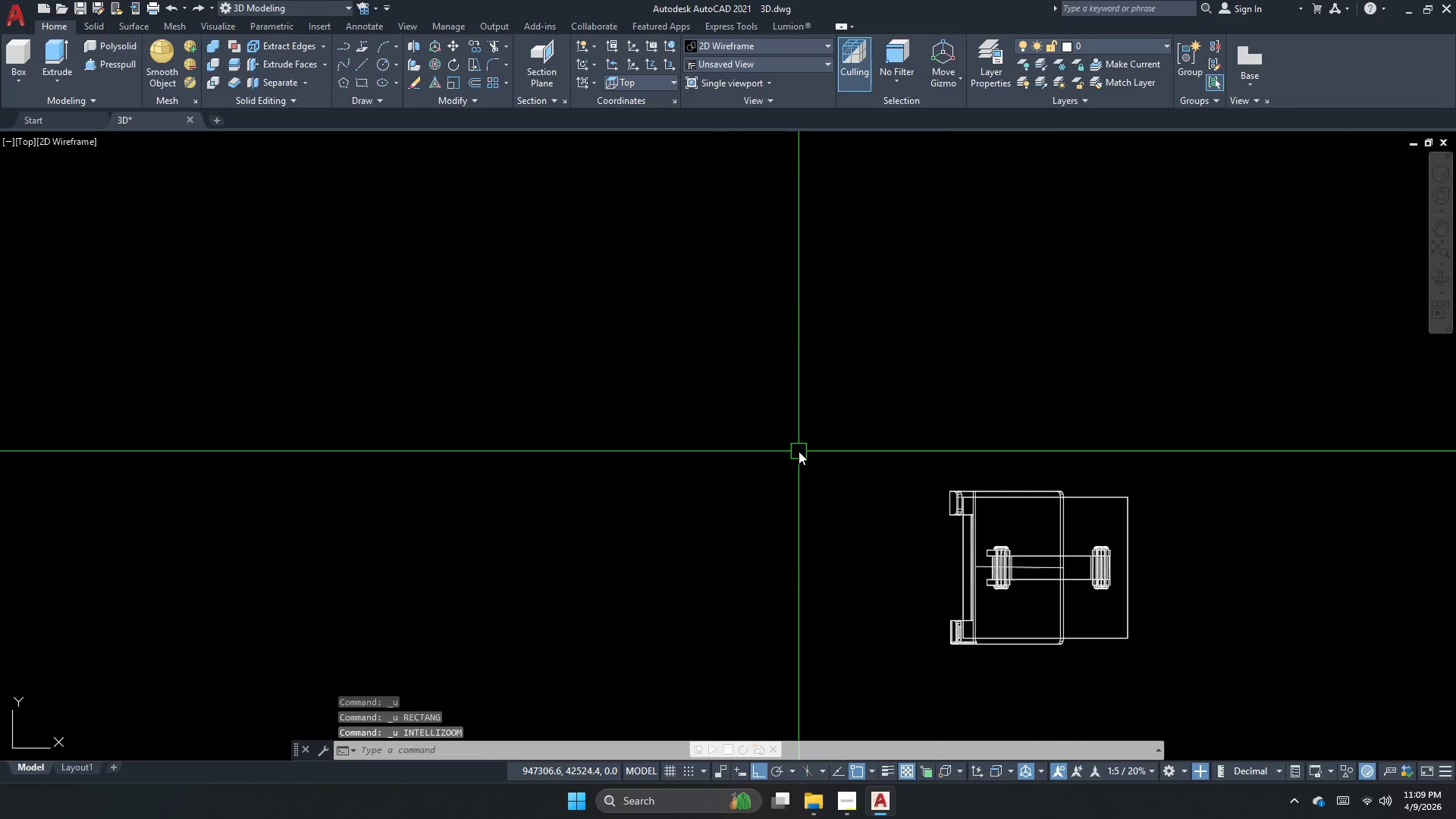 
key(Control+Z)
 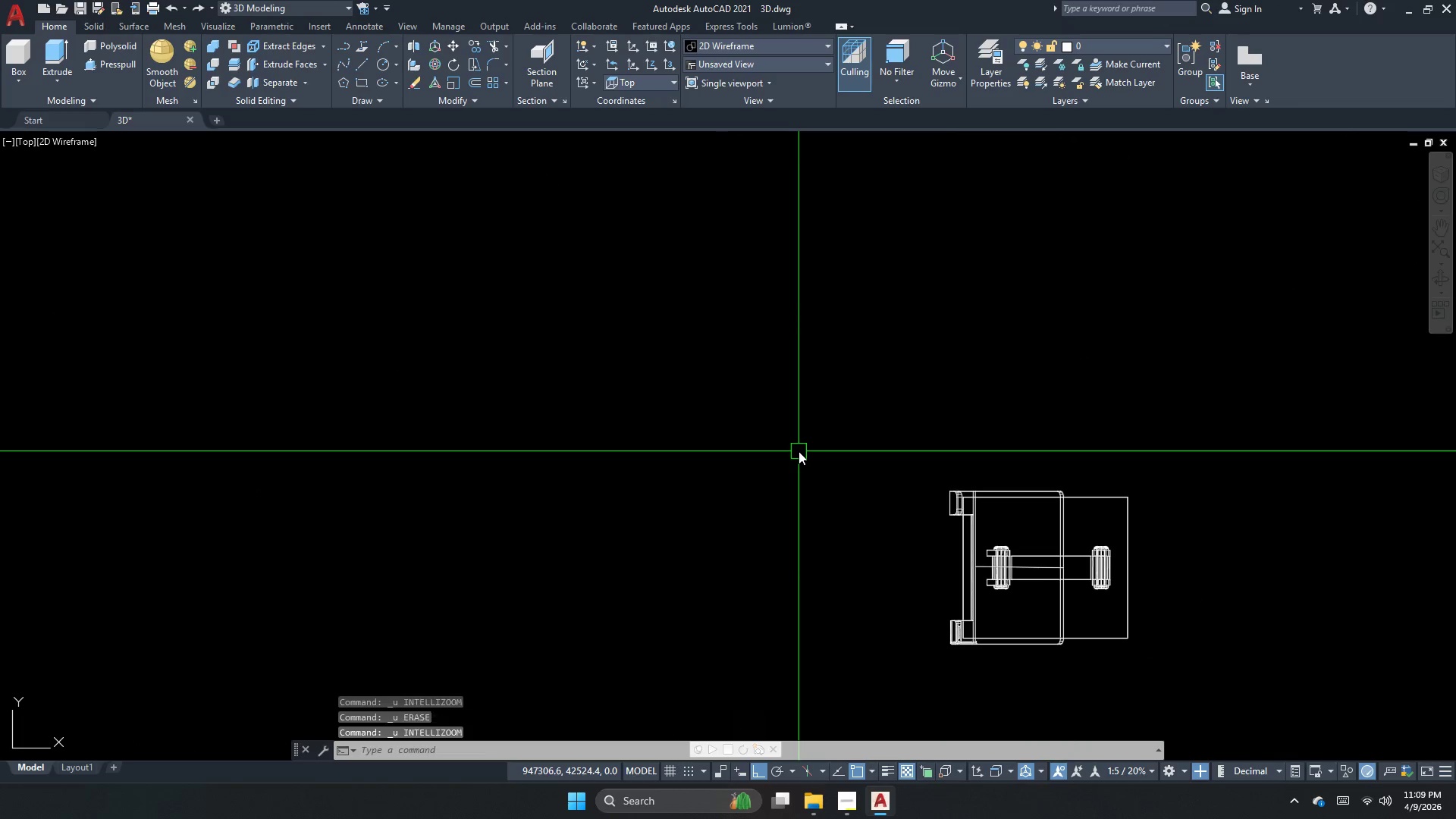 
key(Control+Z)
 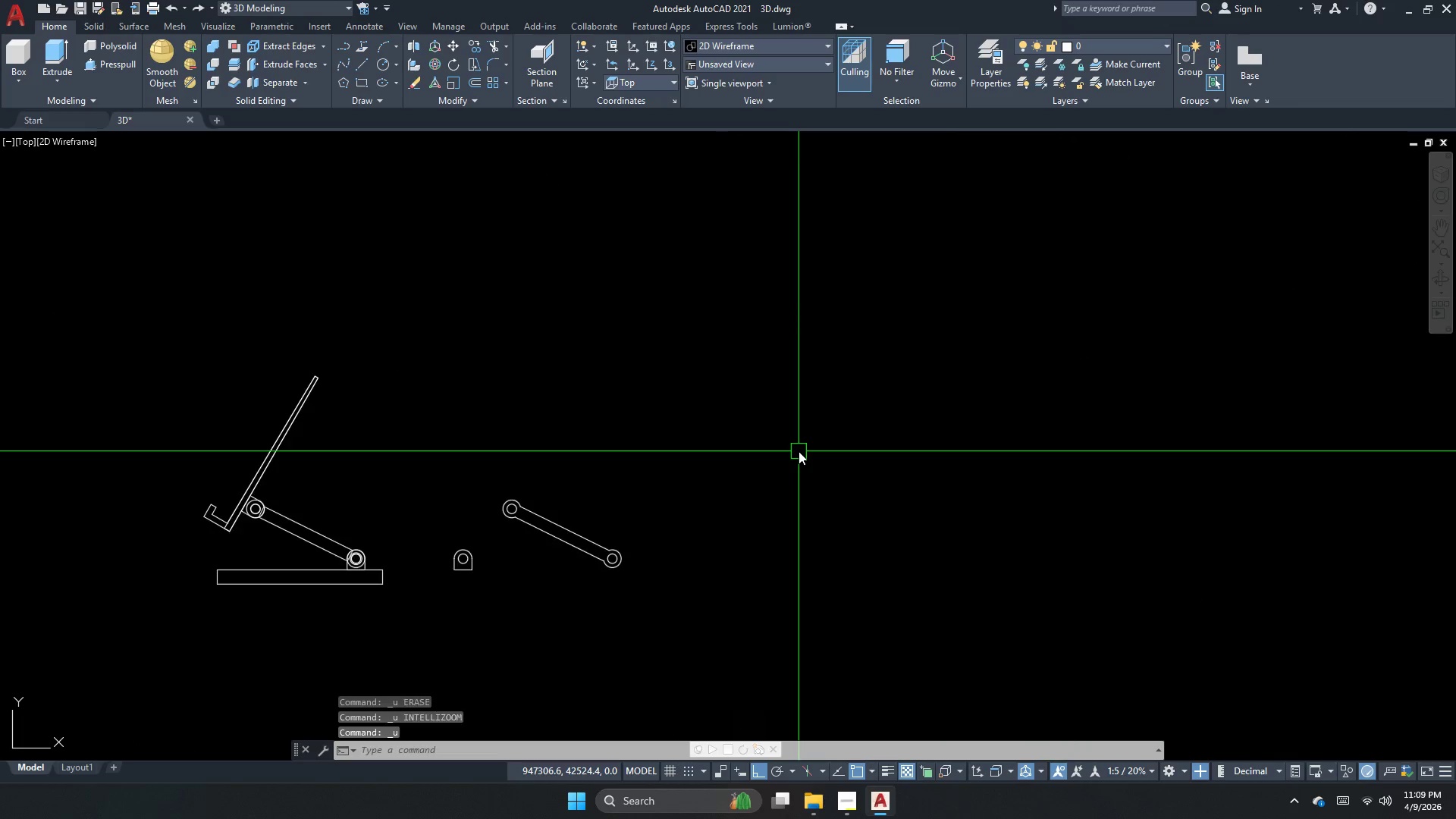 
key(Control+Z)
 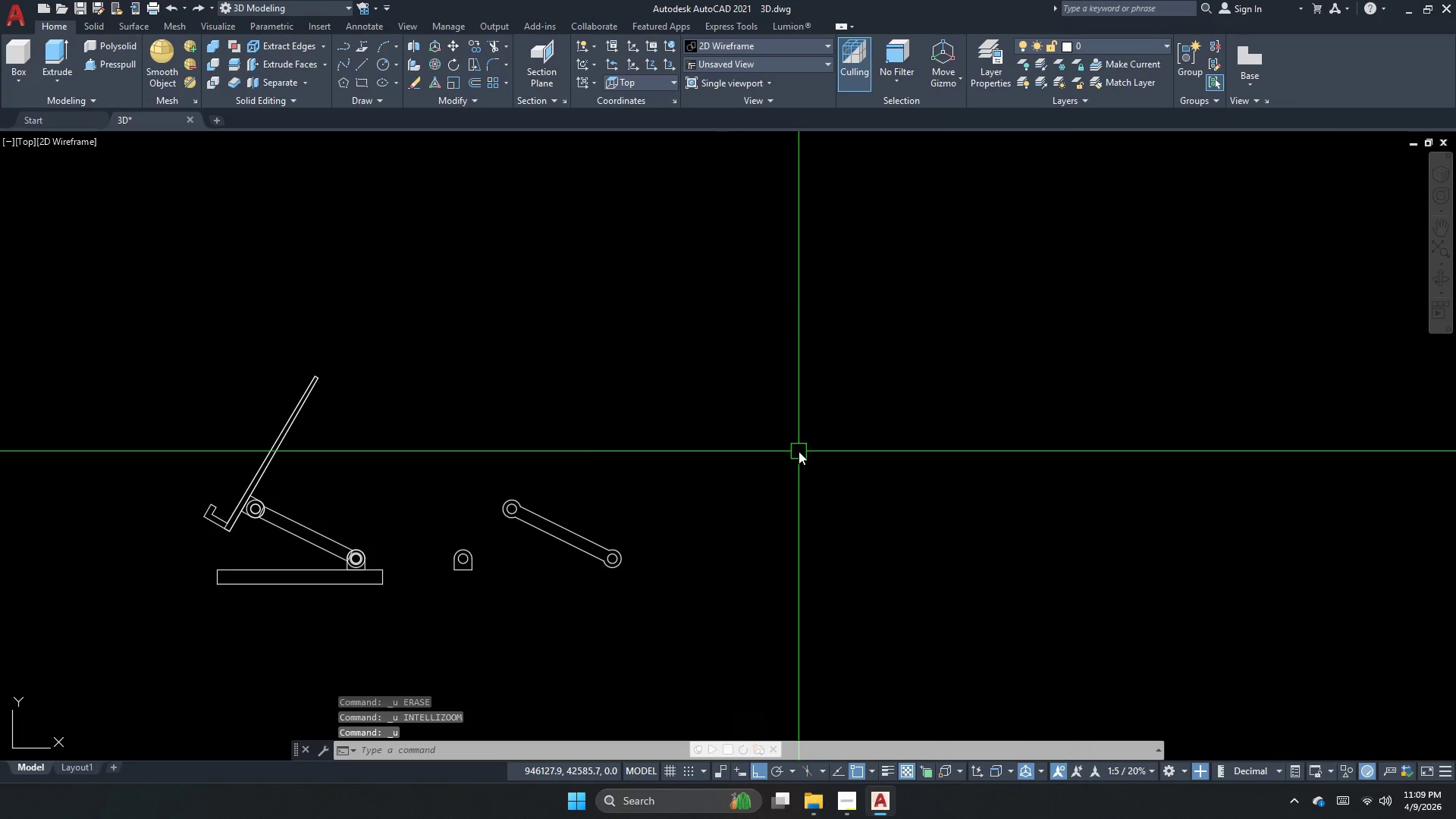 
key(Control+Z)
 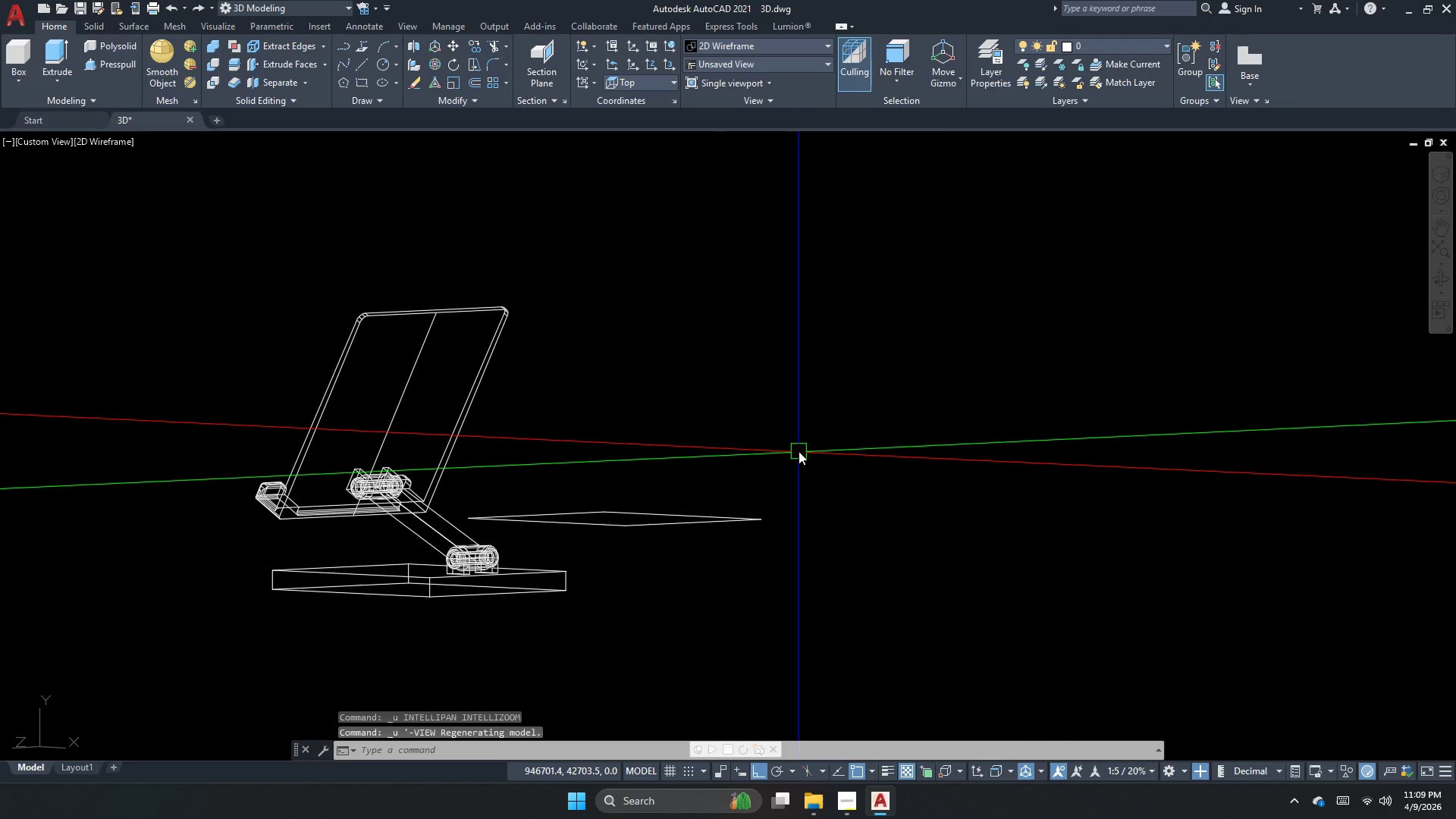 
key(Control+Z)
 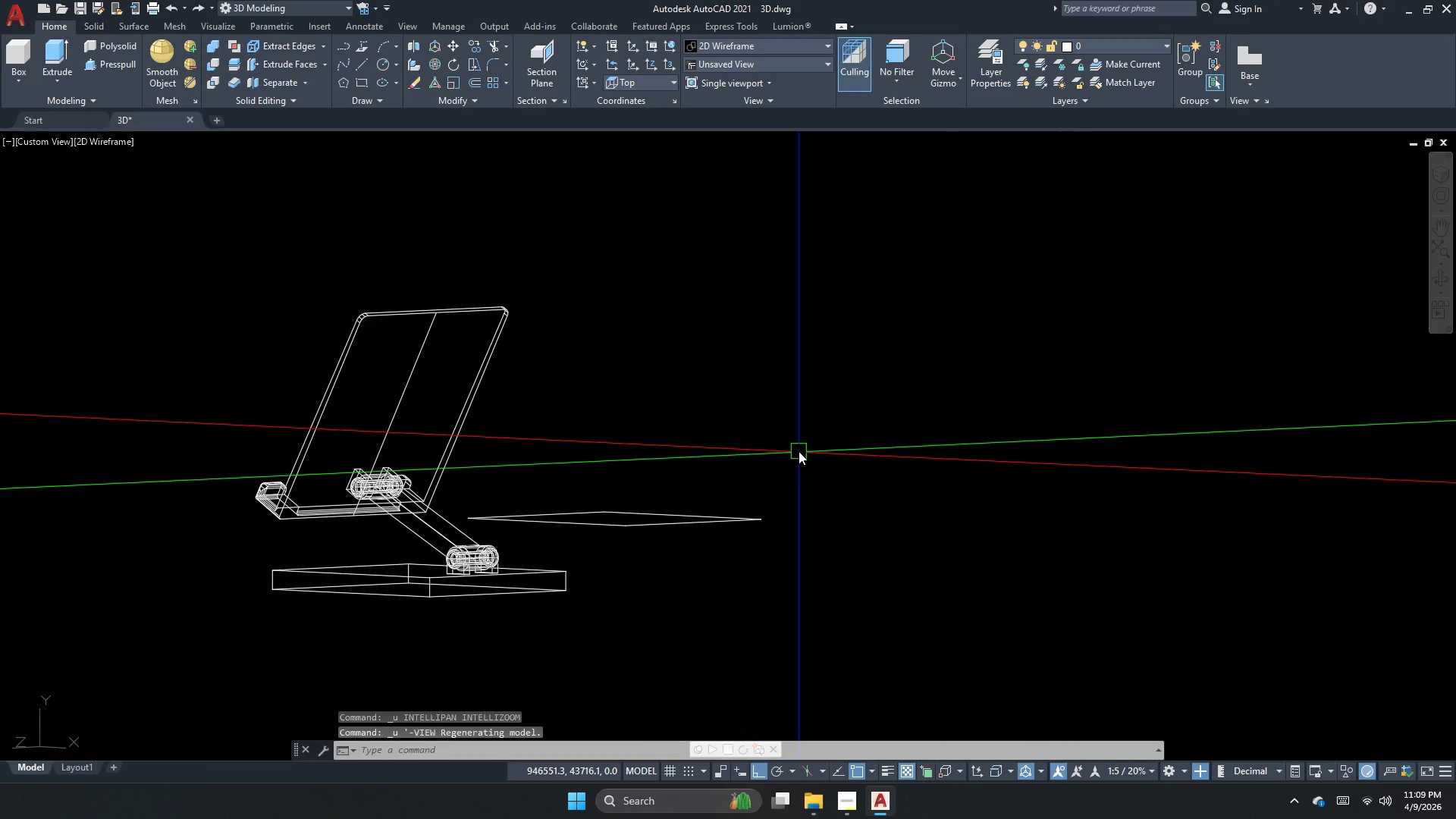 
key(Control+Z)
 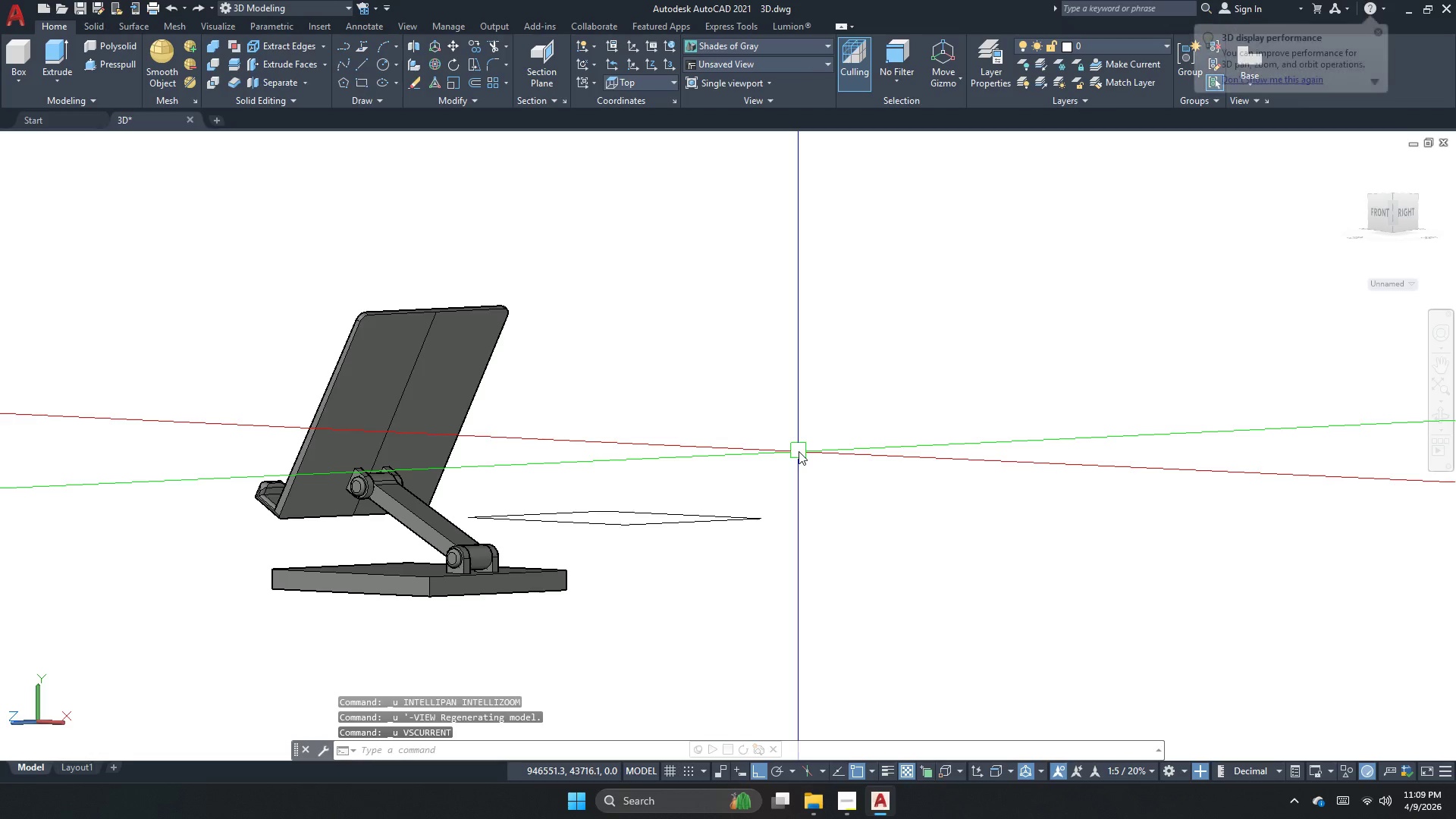 
key(Control+Z)
 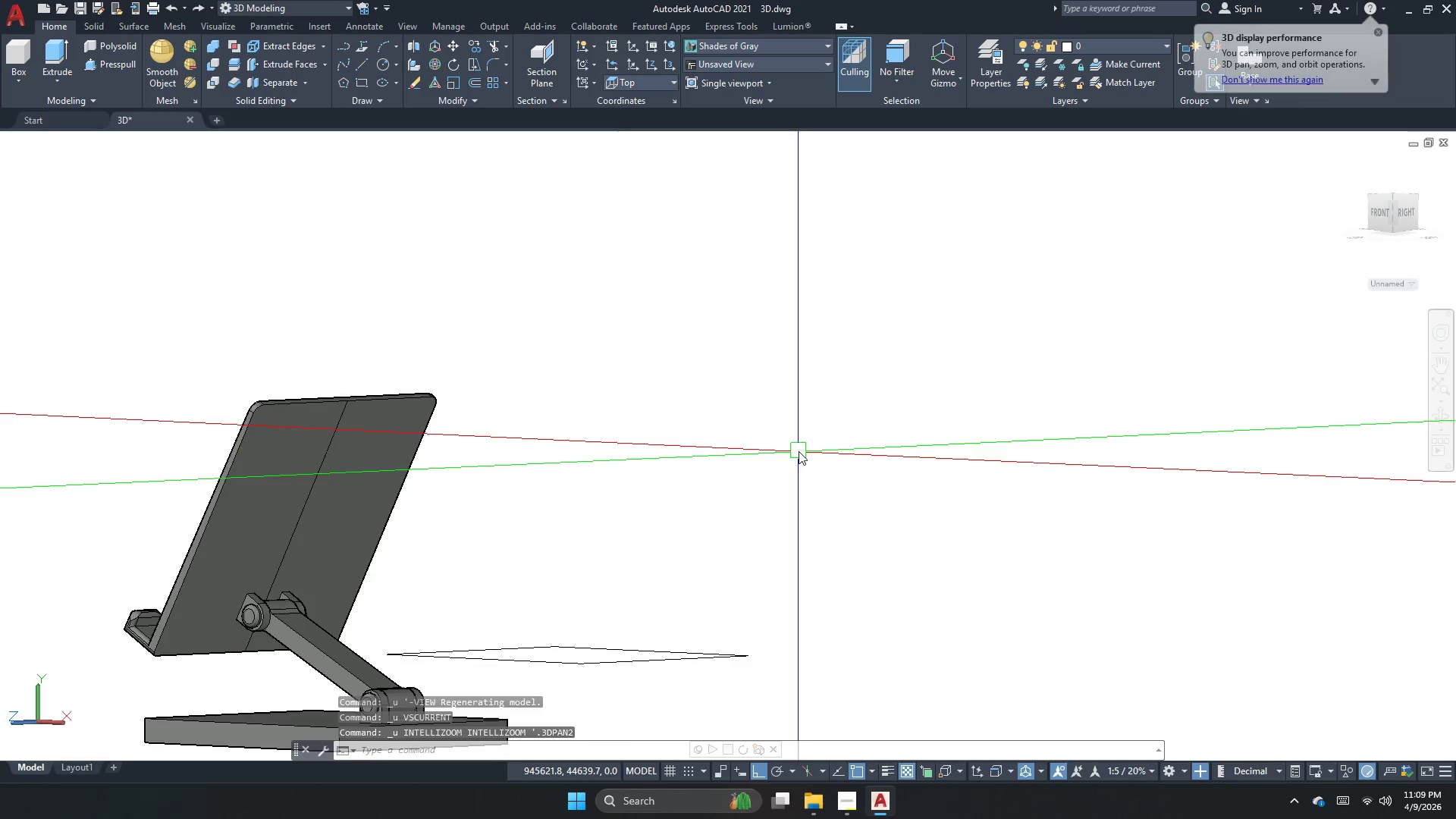 
key(Control+Z)
 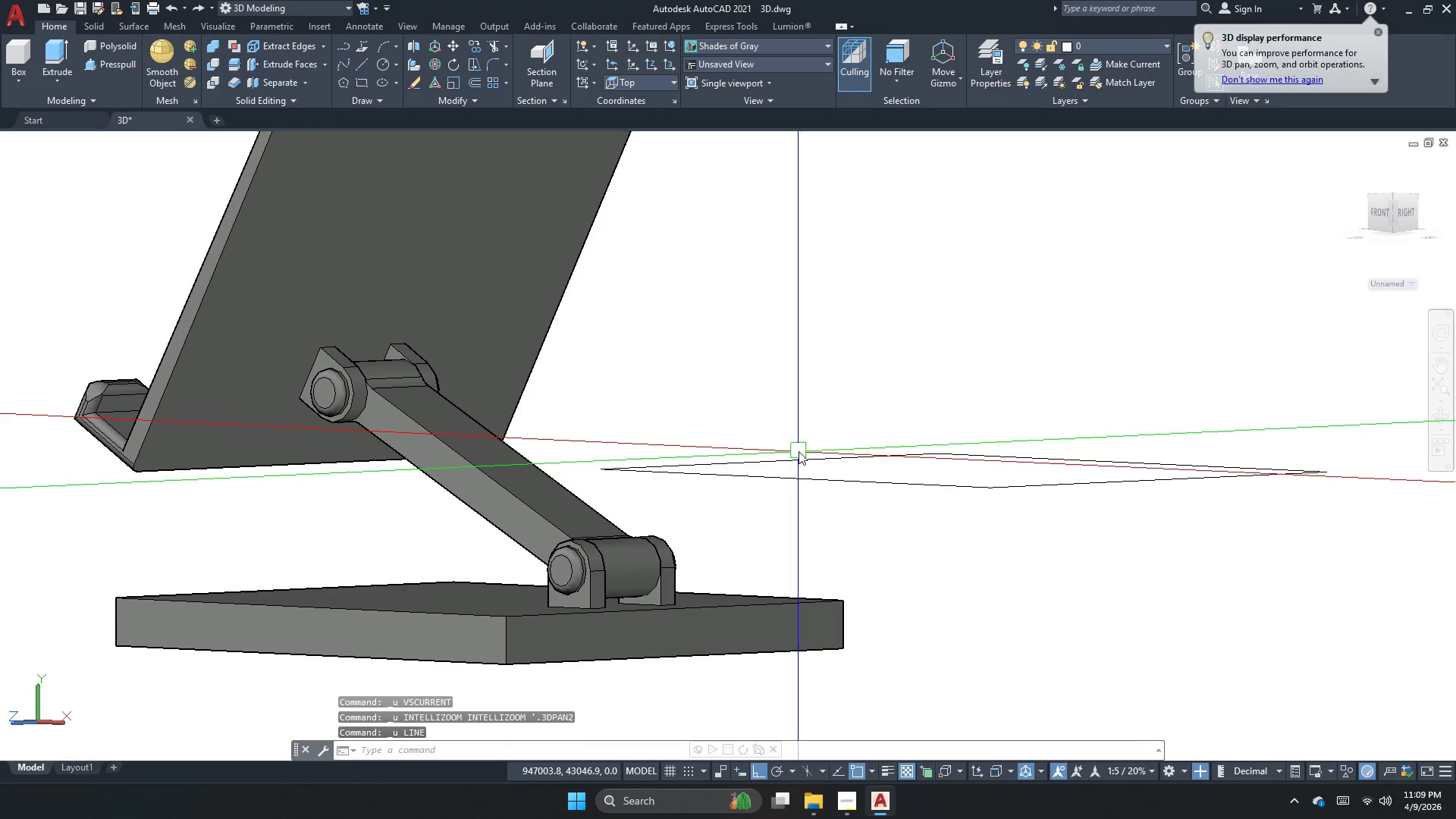 
key(Control+Z)
 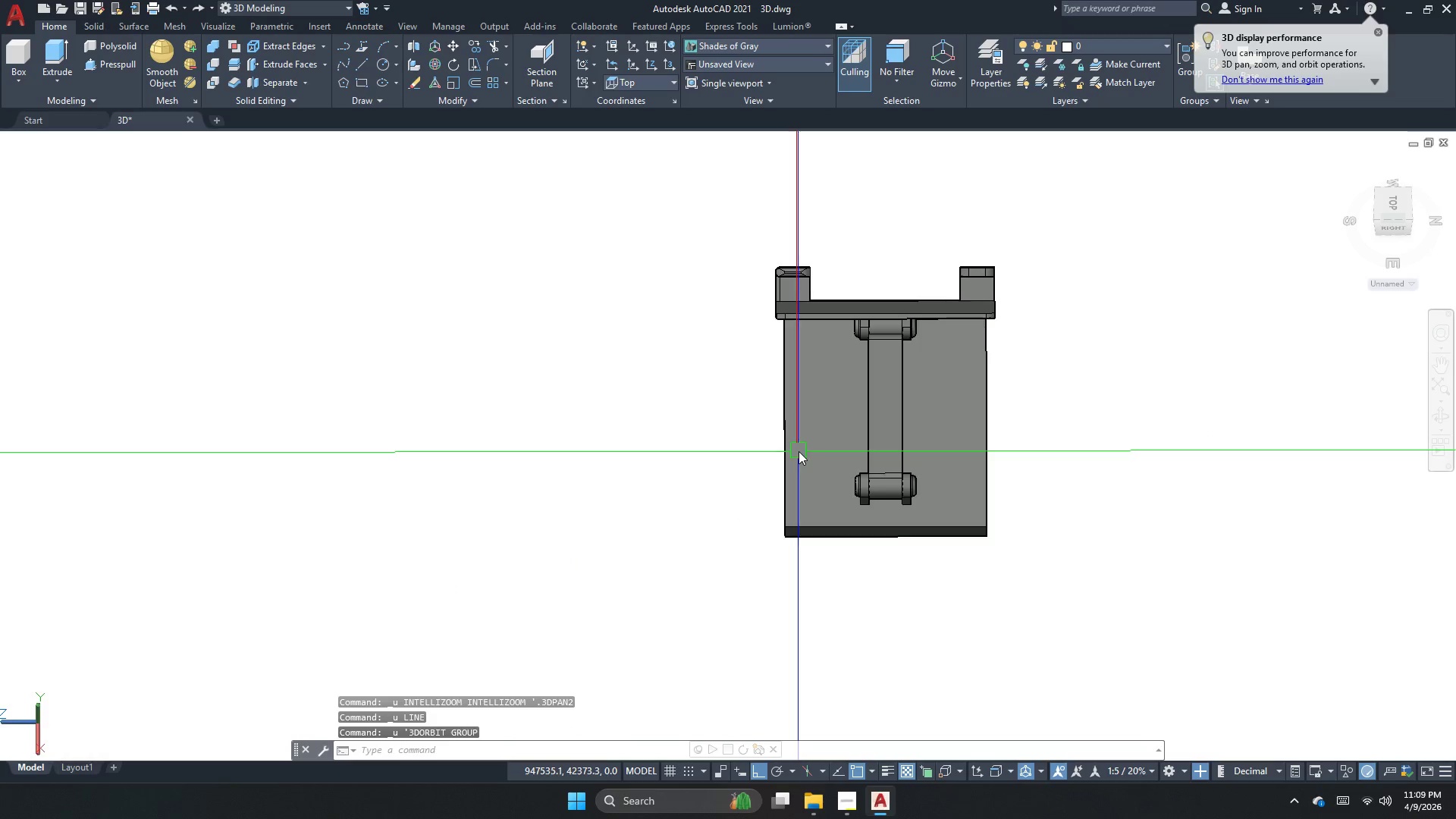 
key(Control+Z)
 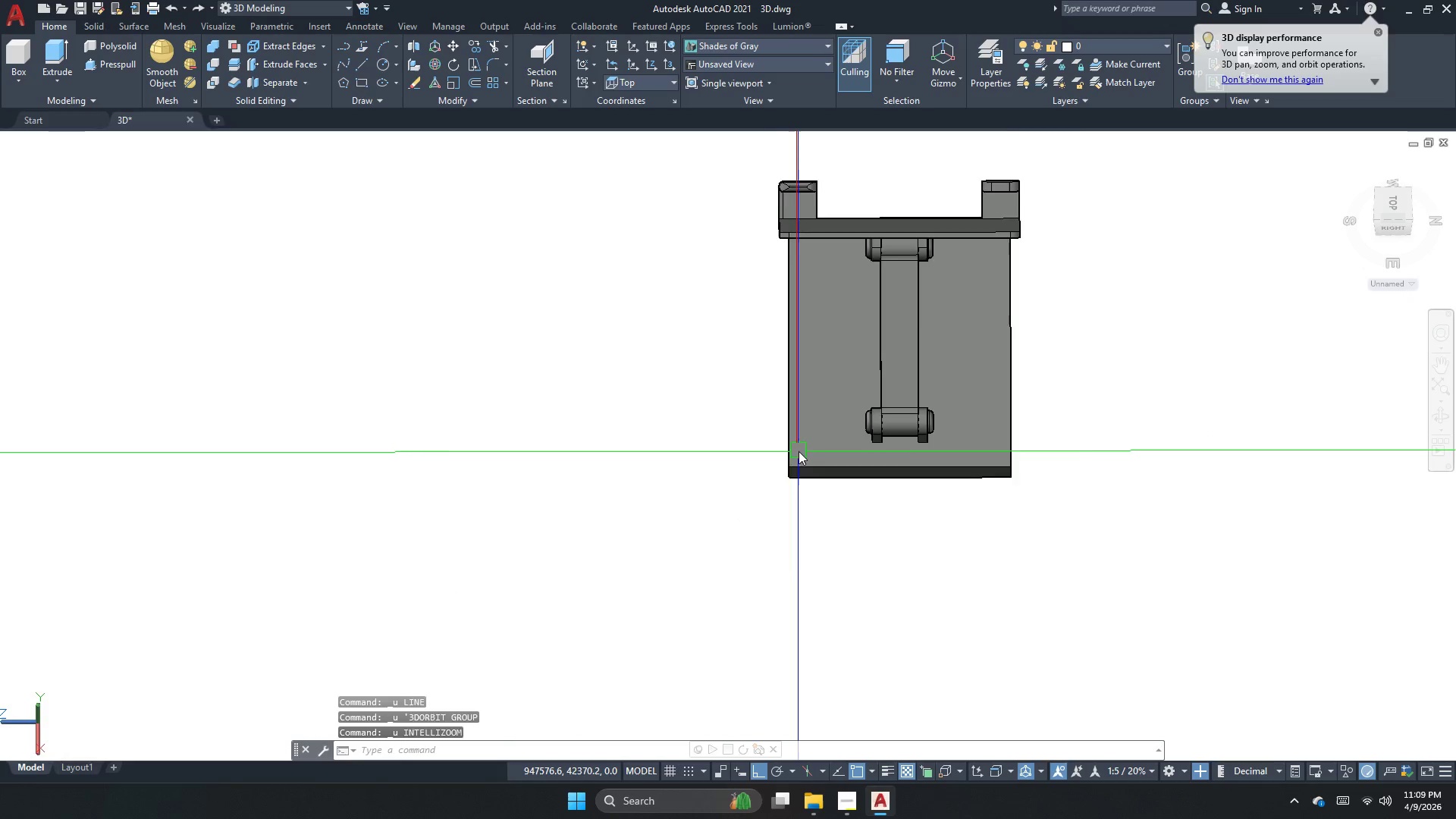 
key(Control+Z)
 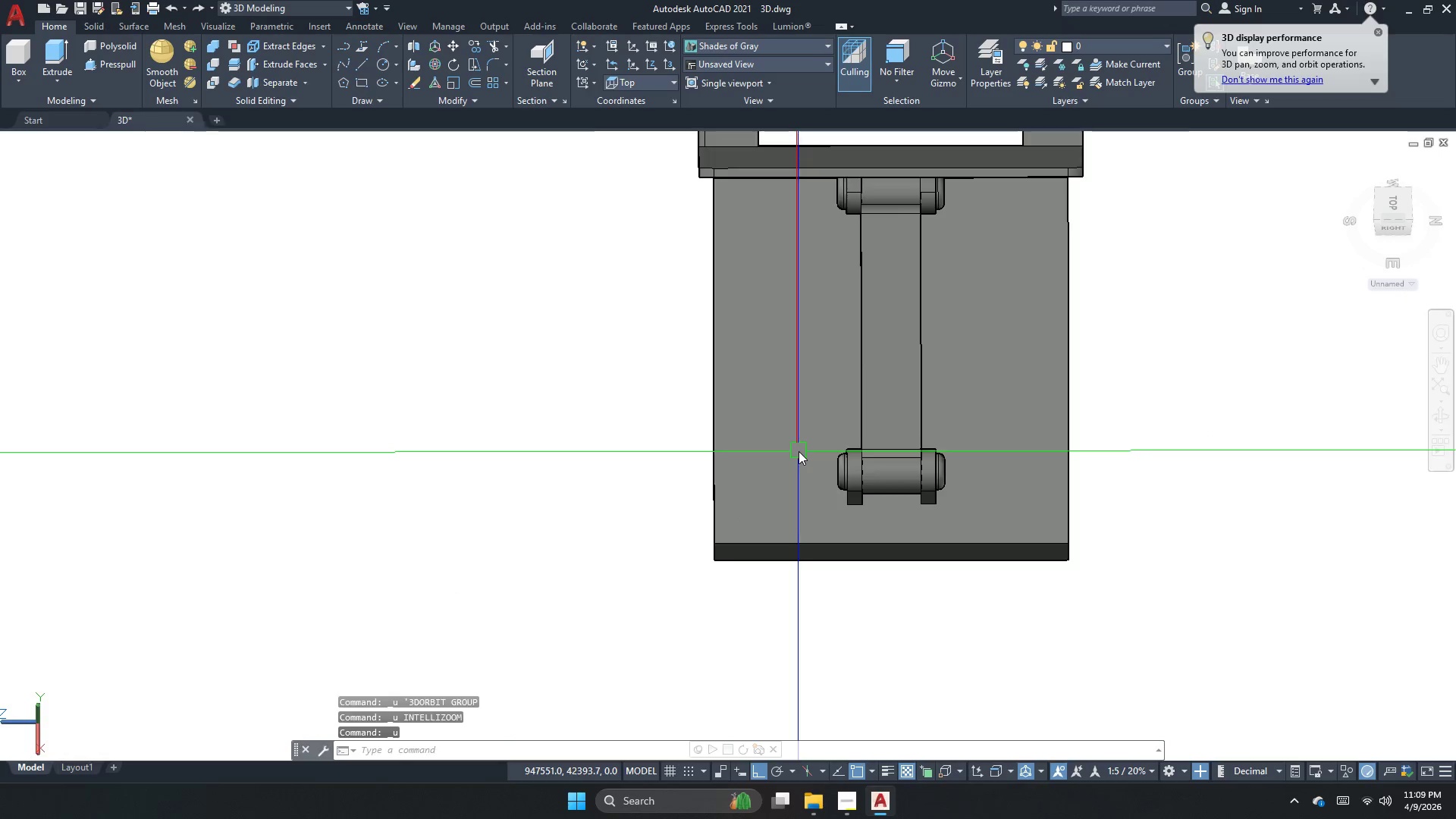 
key(Control+Z)
 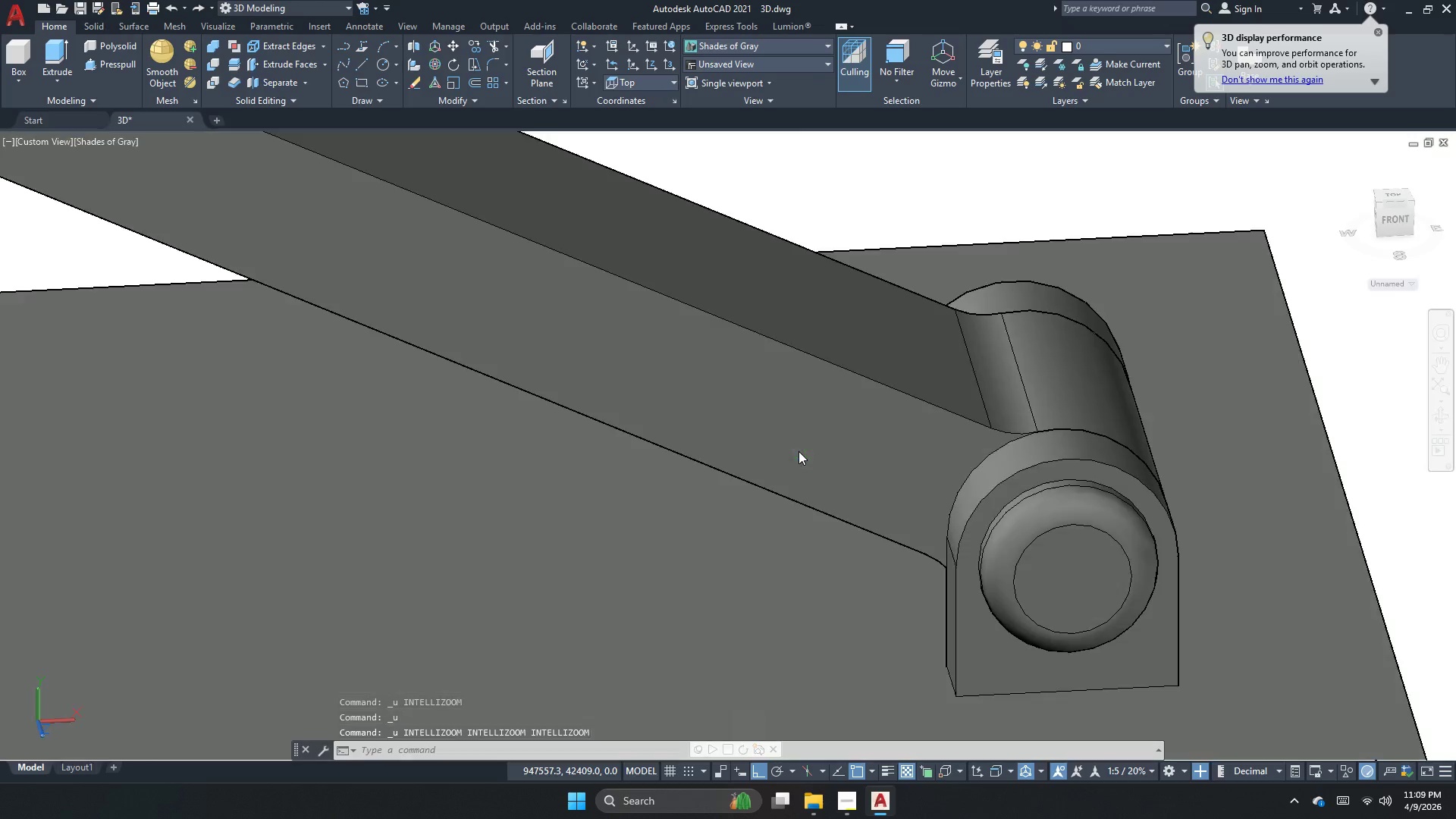 
key(Control+Z)
 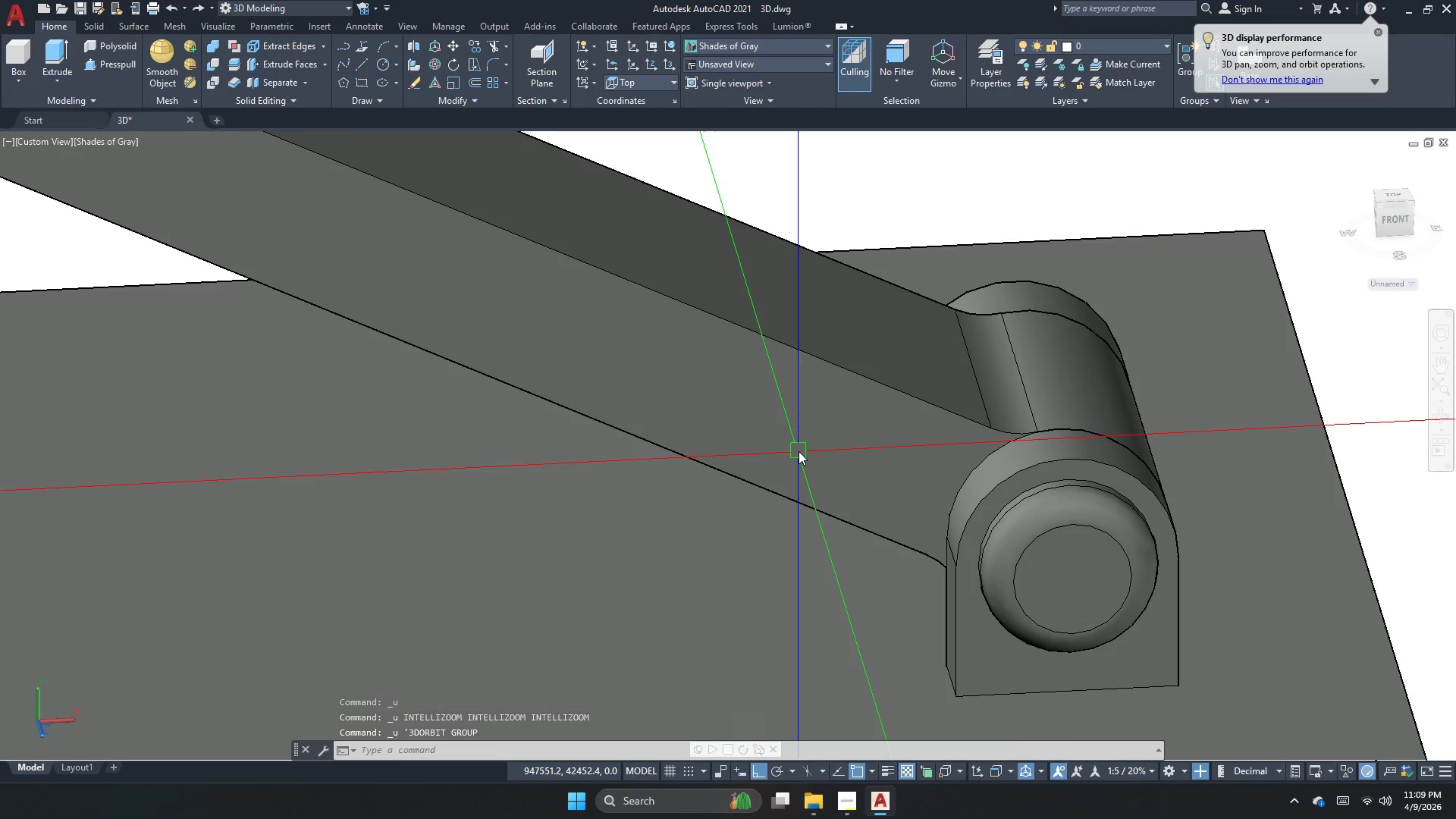 
key(Control+Z)
 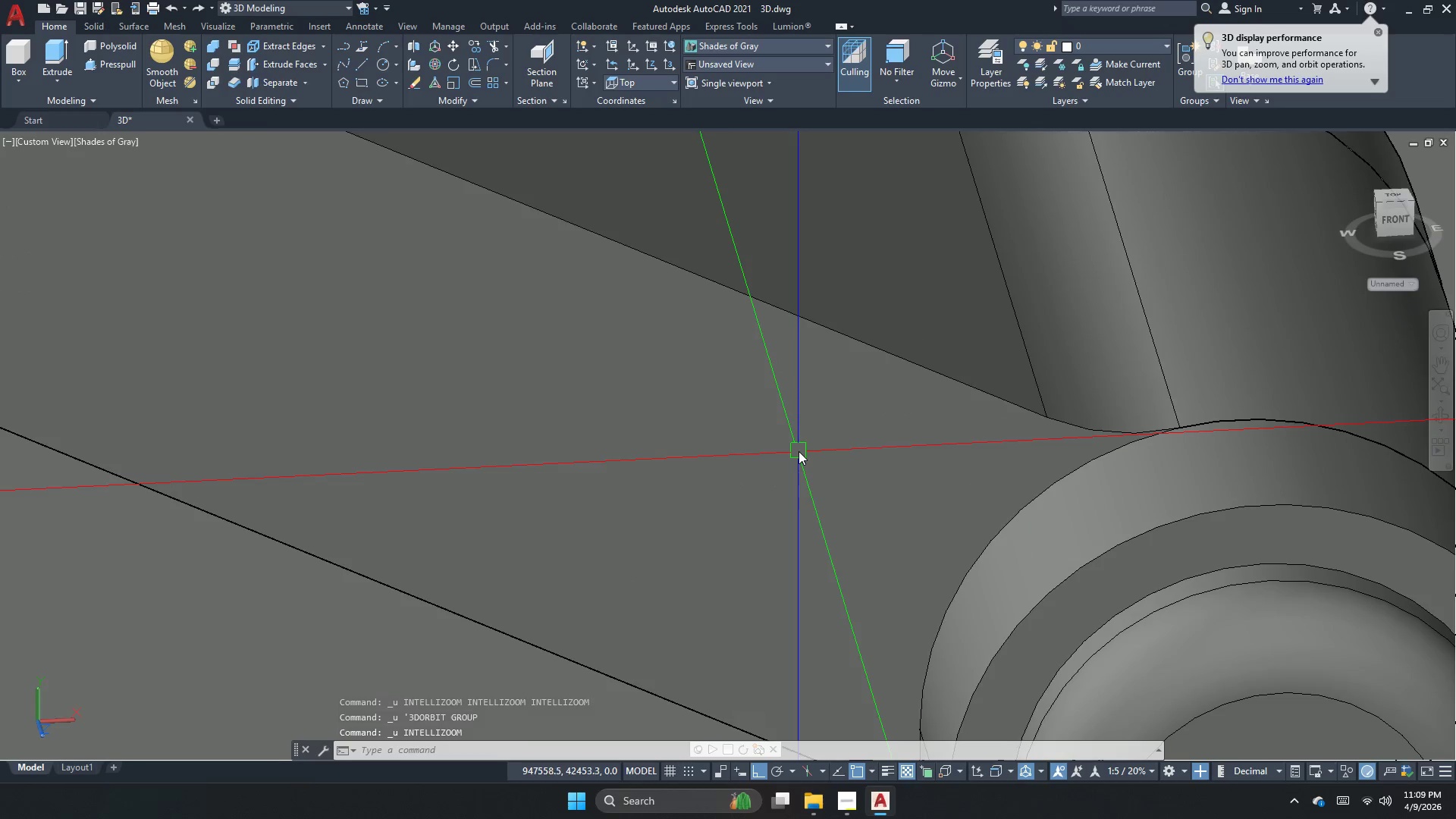 
key(Control+Z)
 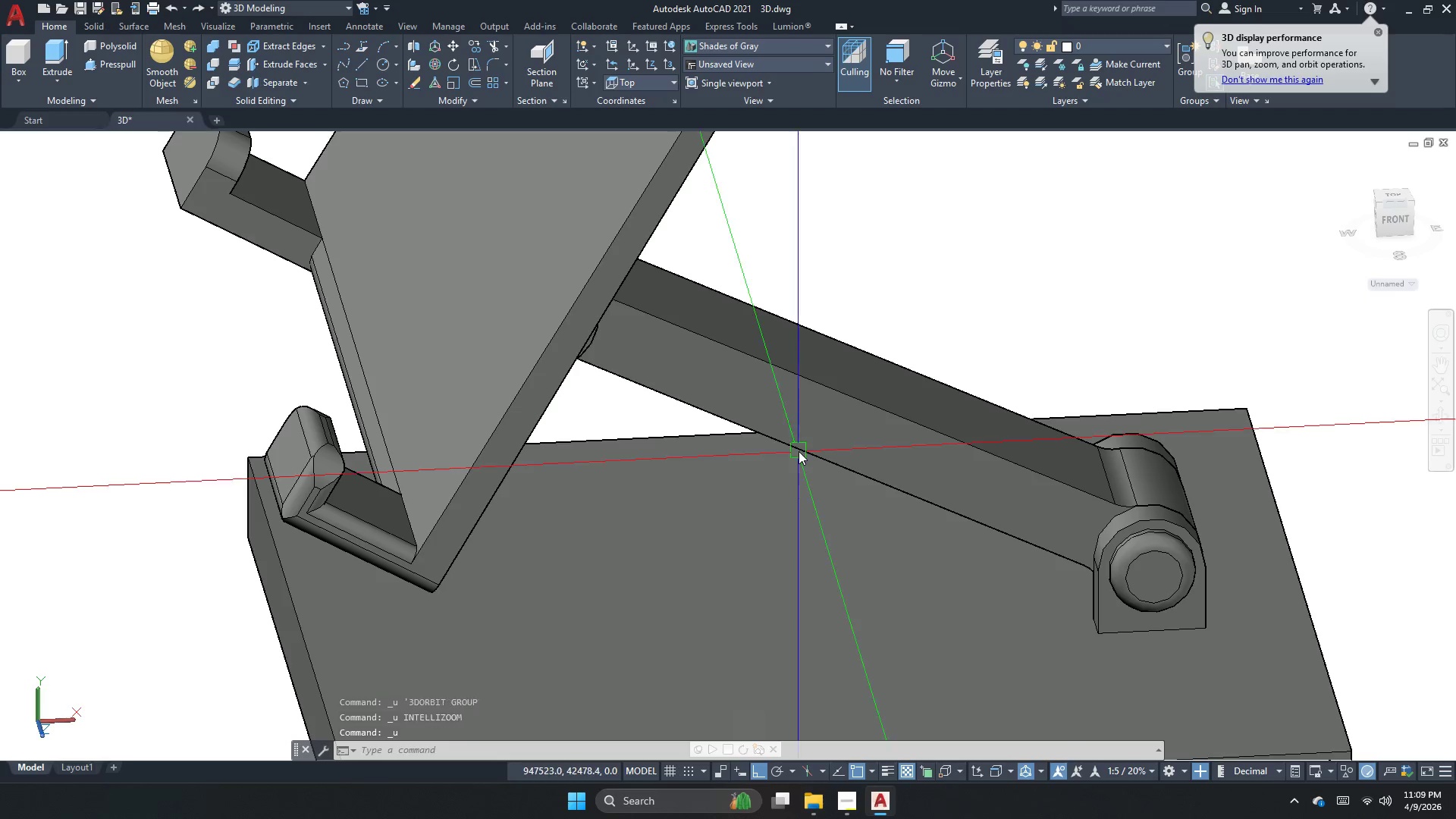 
key(Control+Z)
 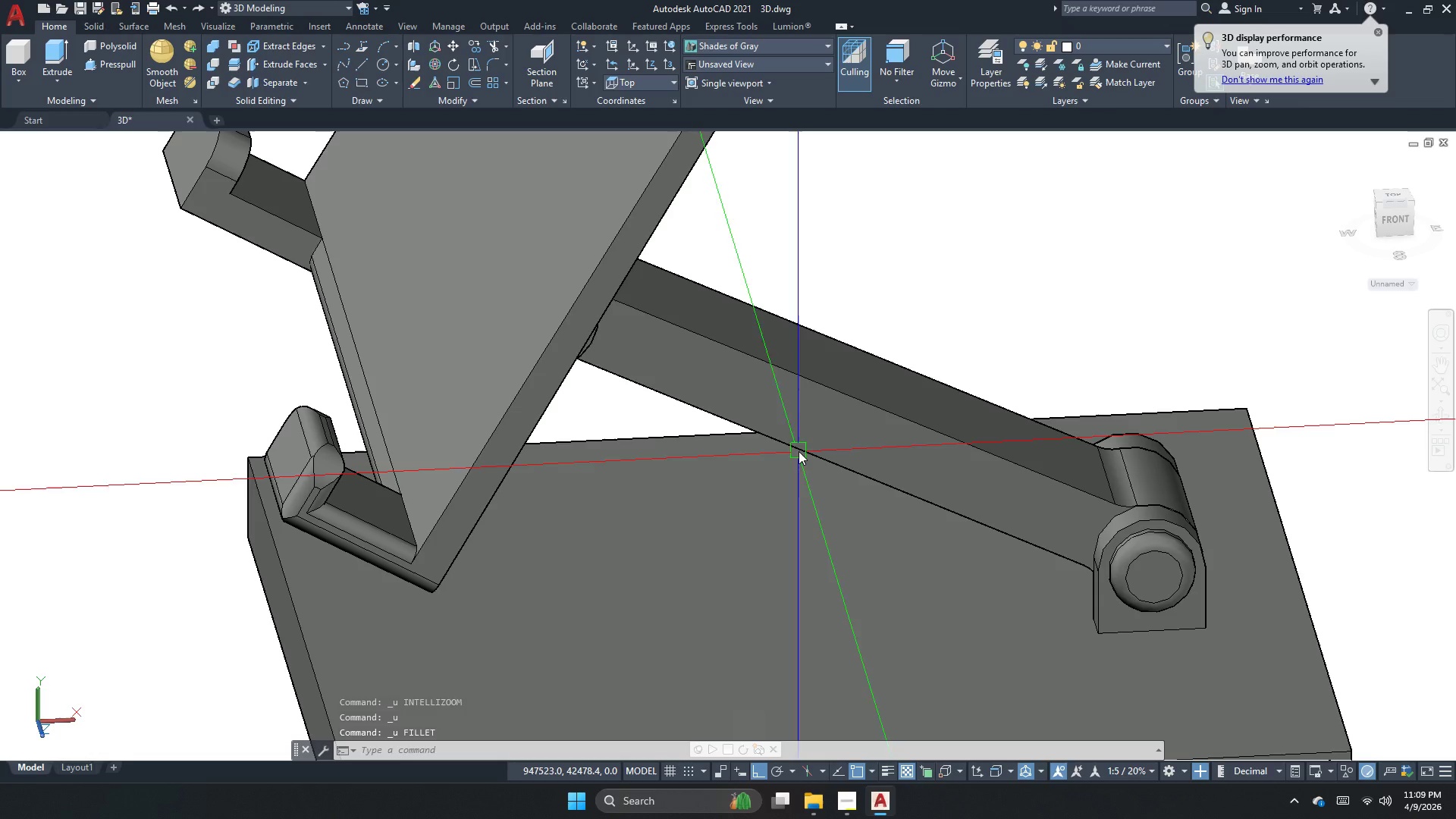 
key(Control+Z)
 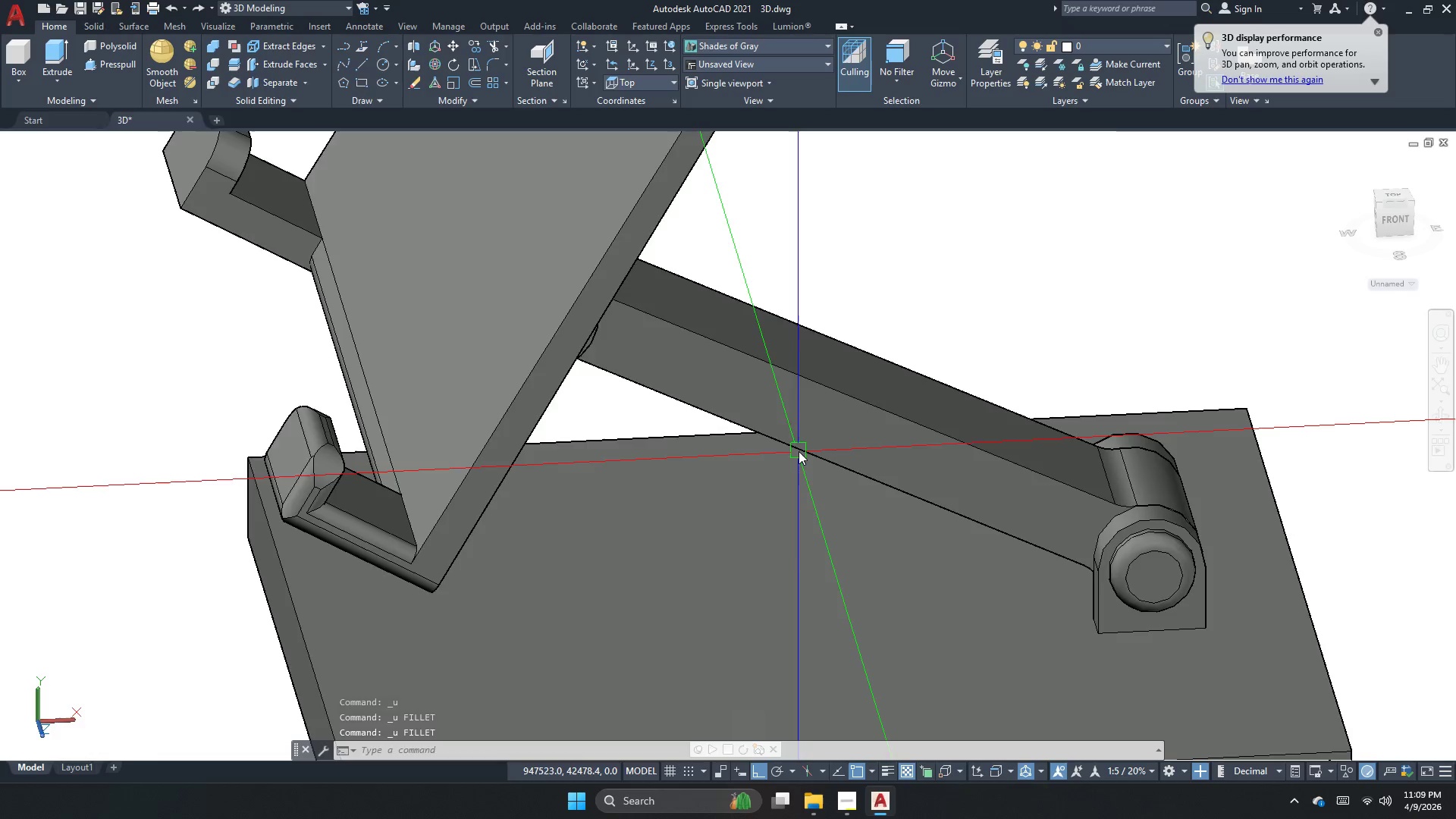 
key(Control+Z)
 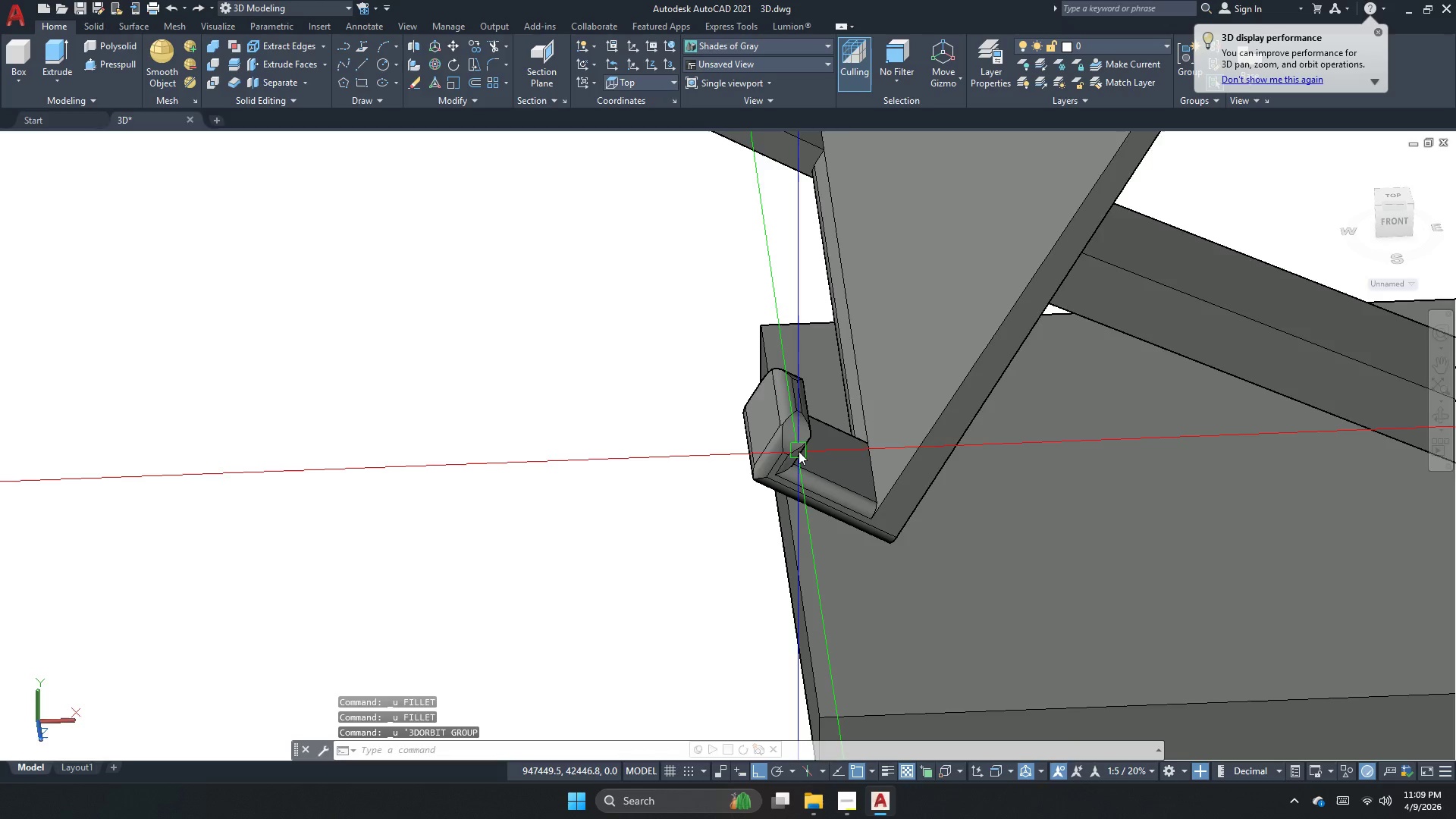 
key(Control+Z)
 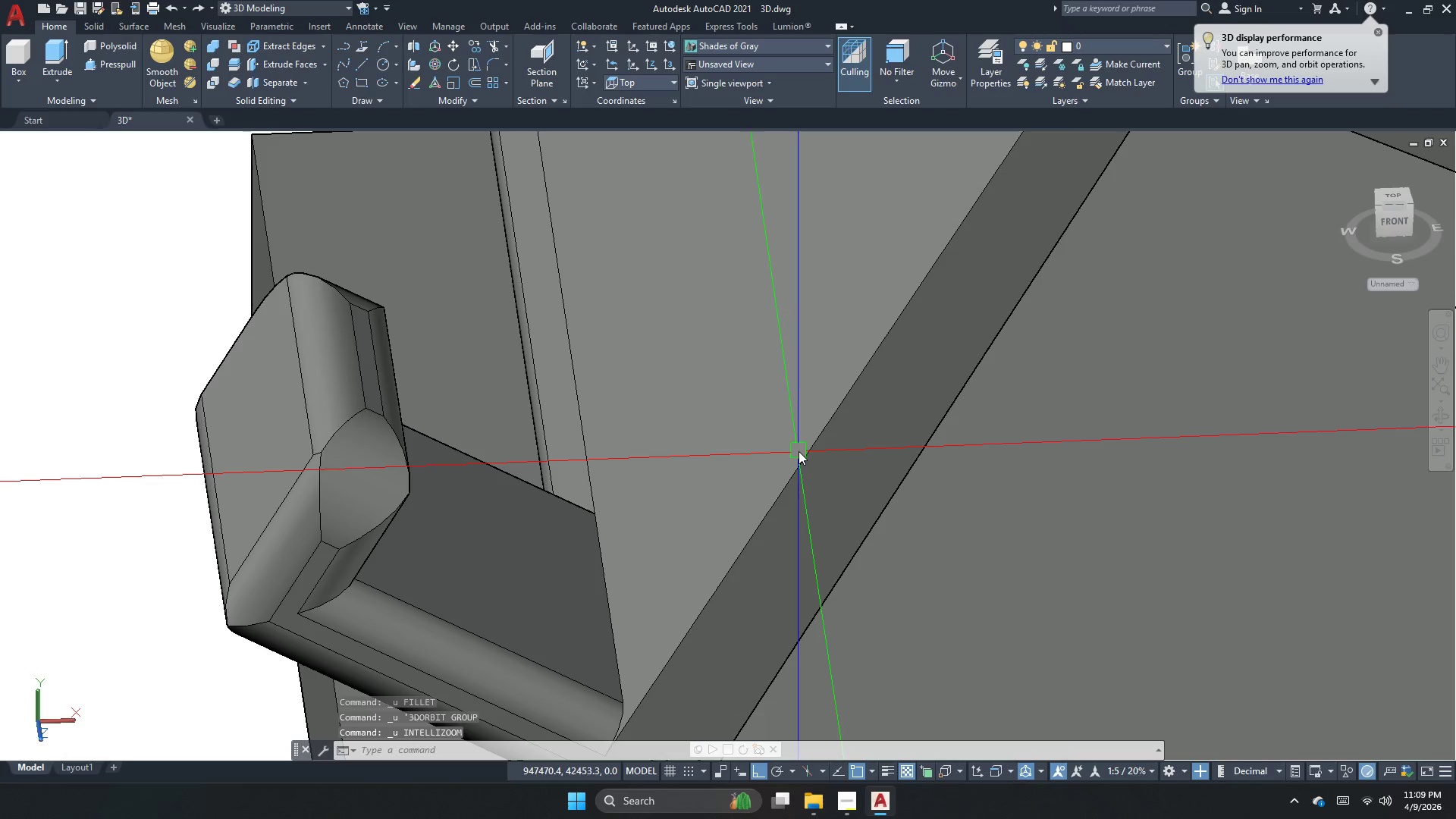 
key(Control+Z)
 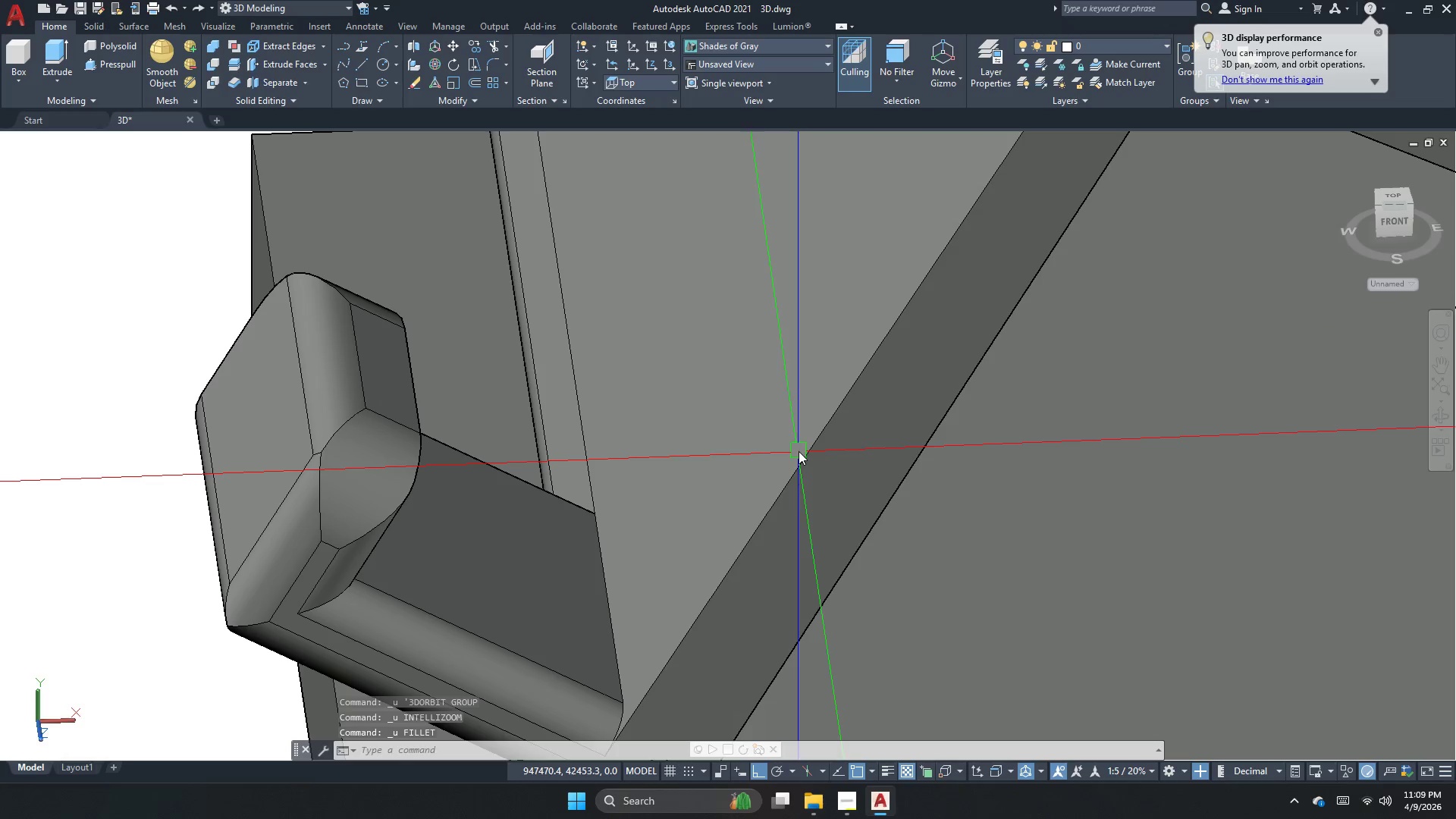 
key(Control+Z)
 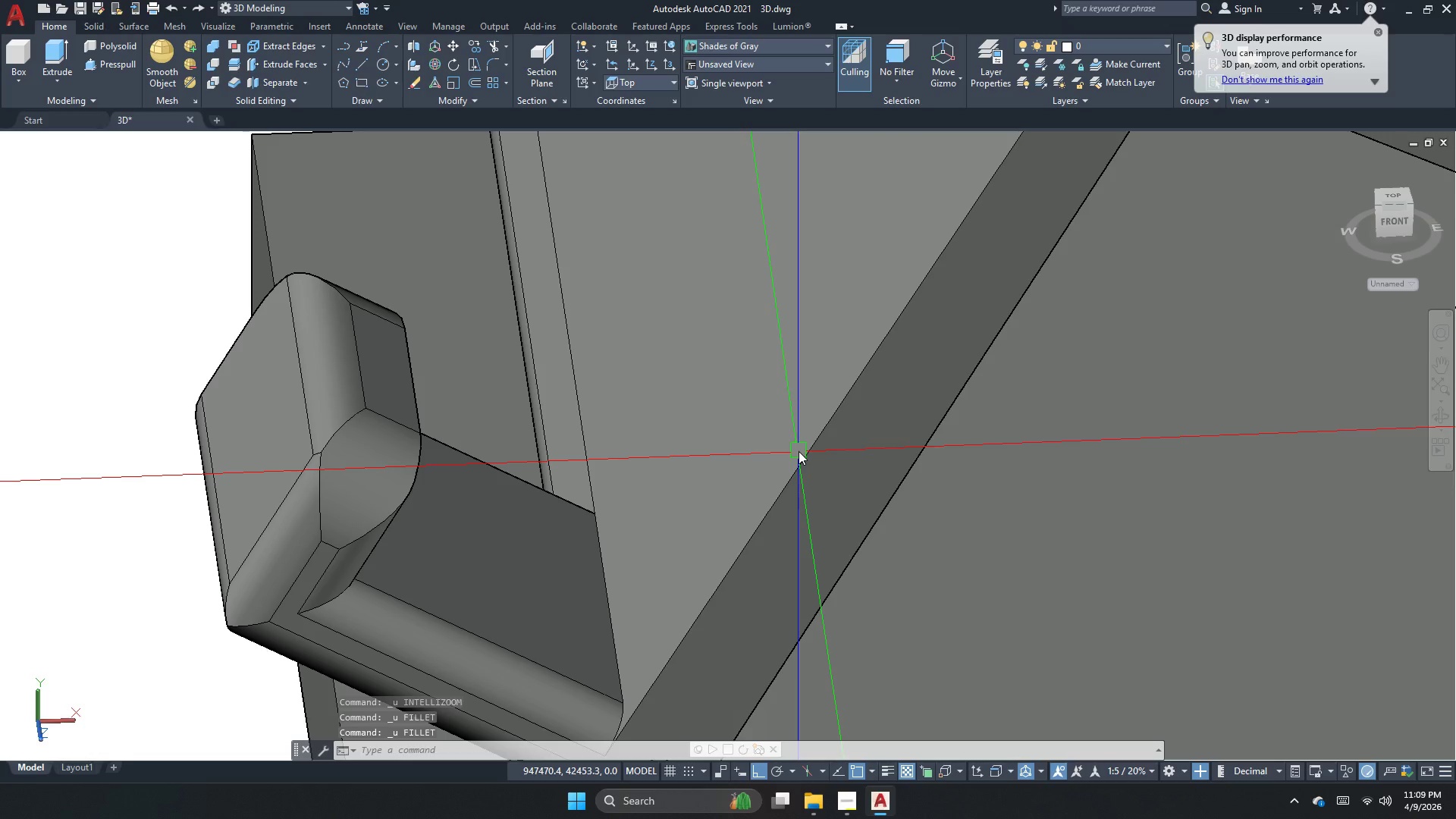 
key(Control+Z)
 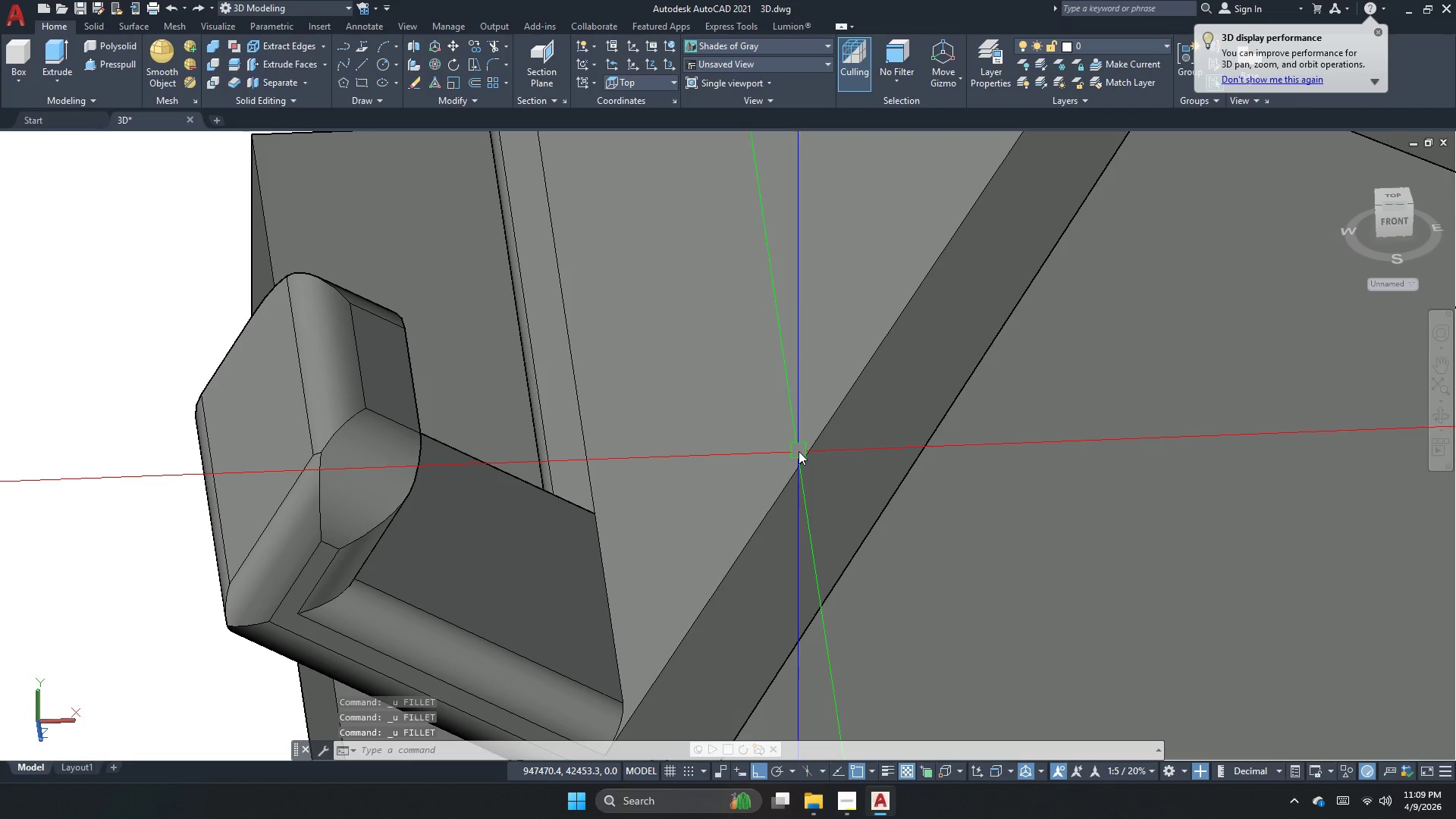 
key(Control+Z)
 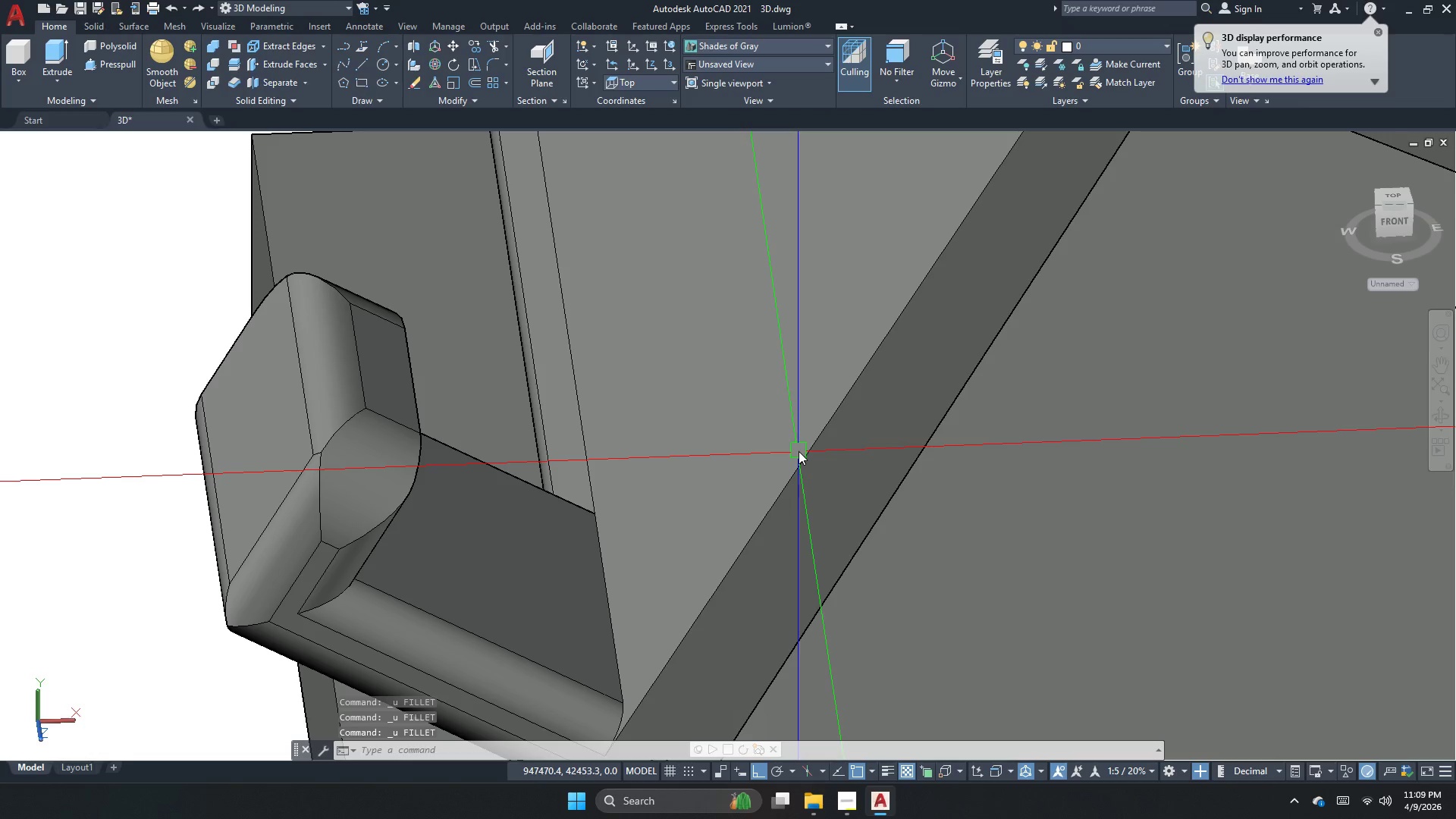 
key(Control+Z)
 